 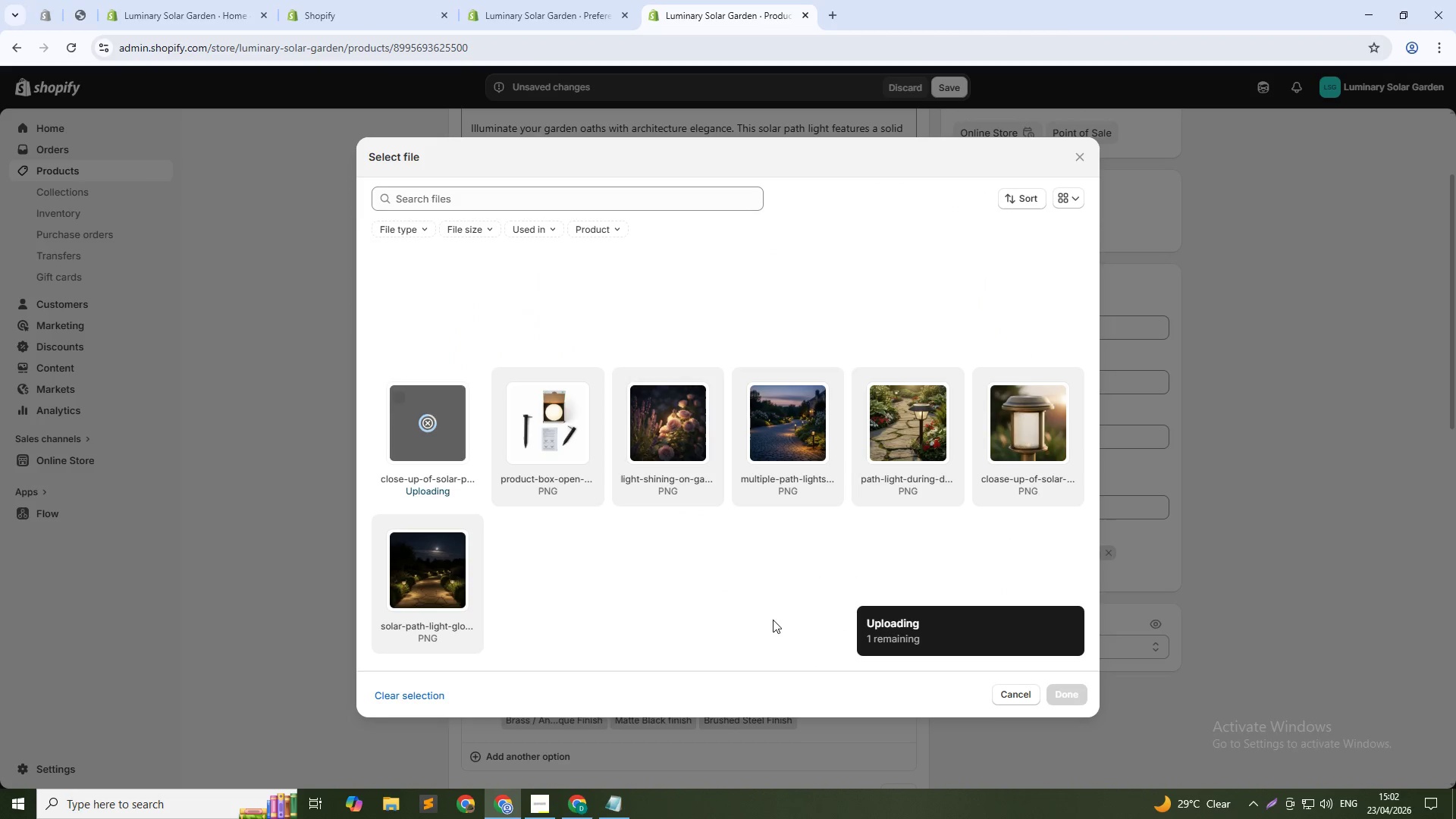 
left_click([761, 290])
 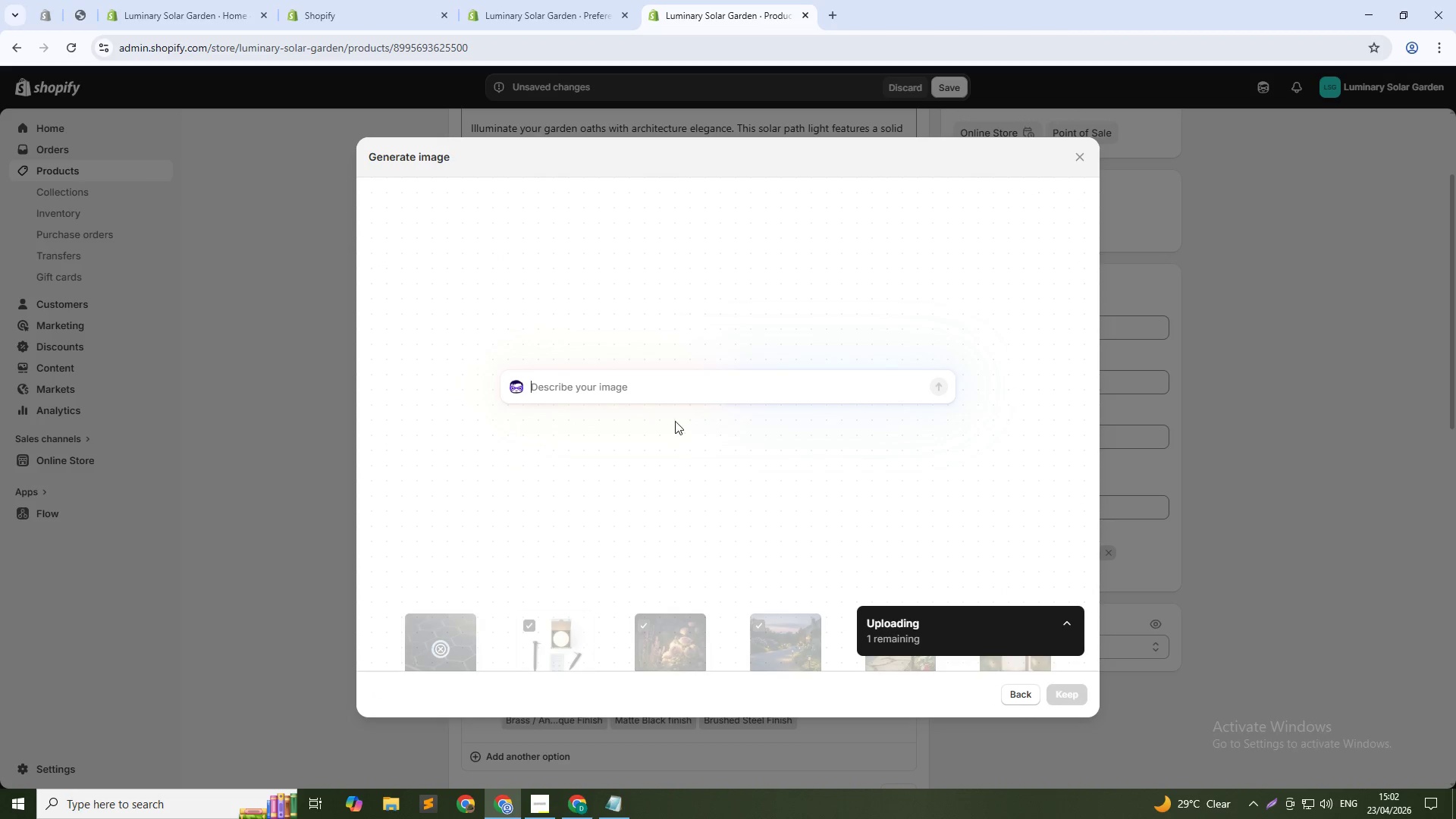 
left_click([670, 390])
 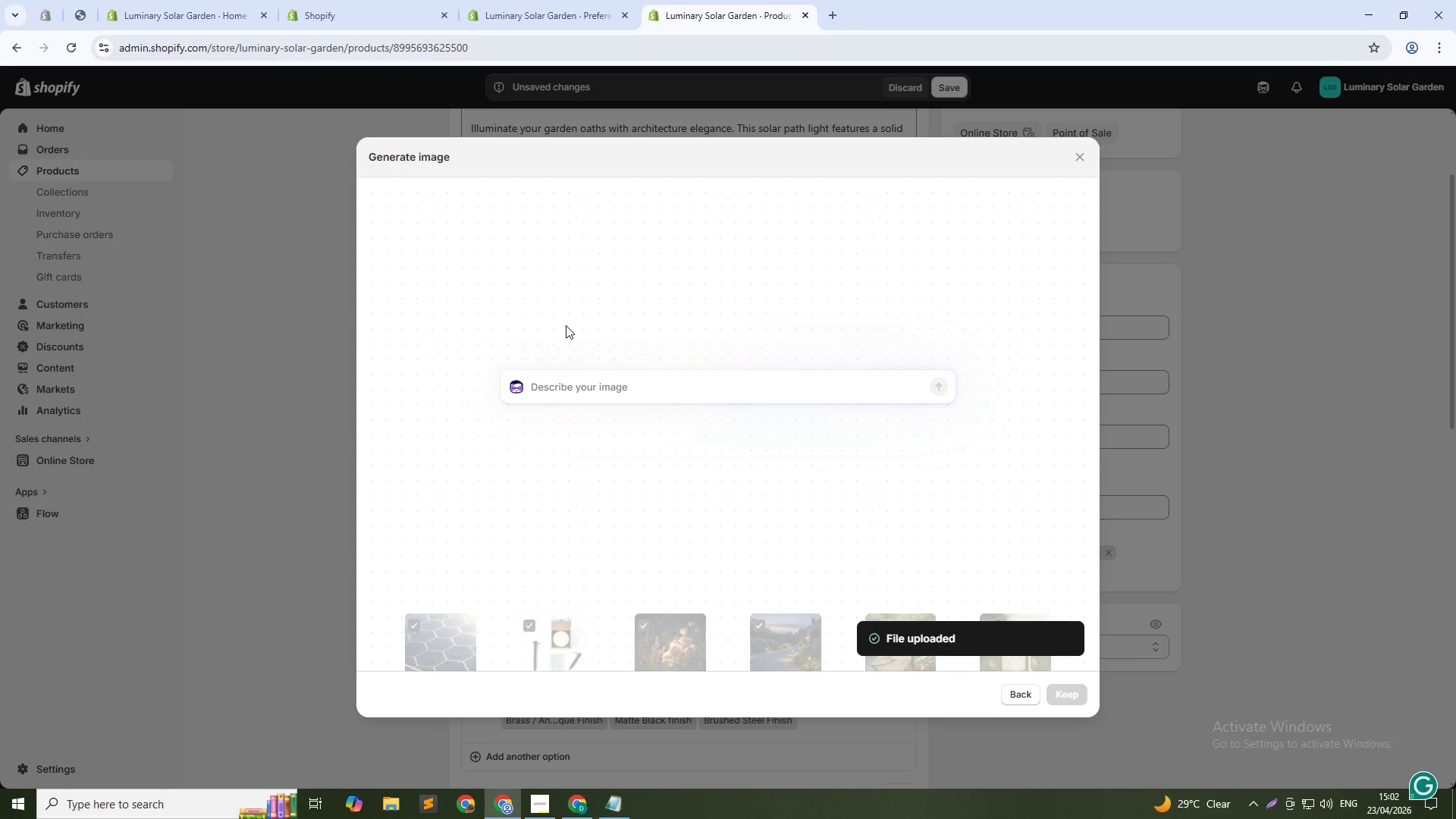 
wait(10.59)
 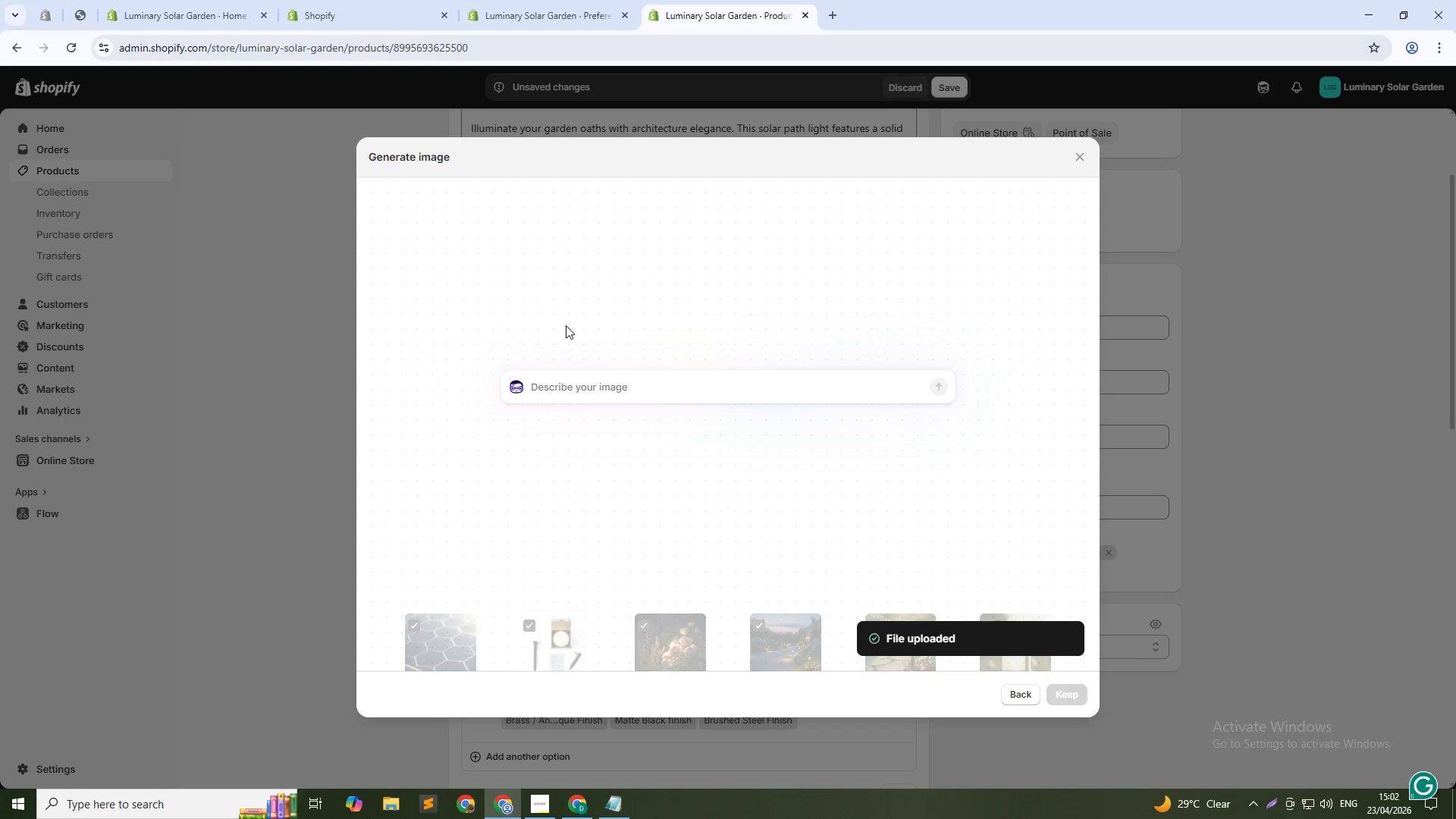 
left_click([576, 394])
 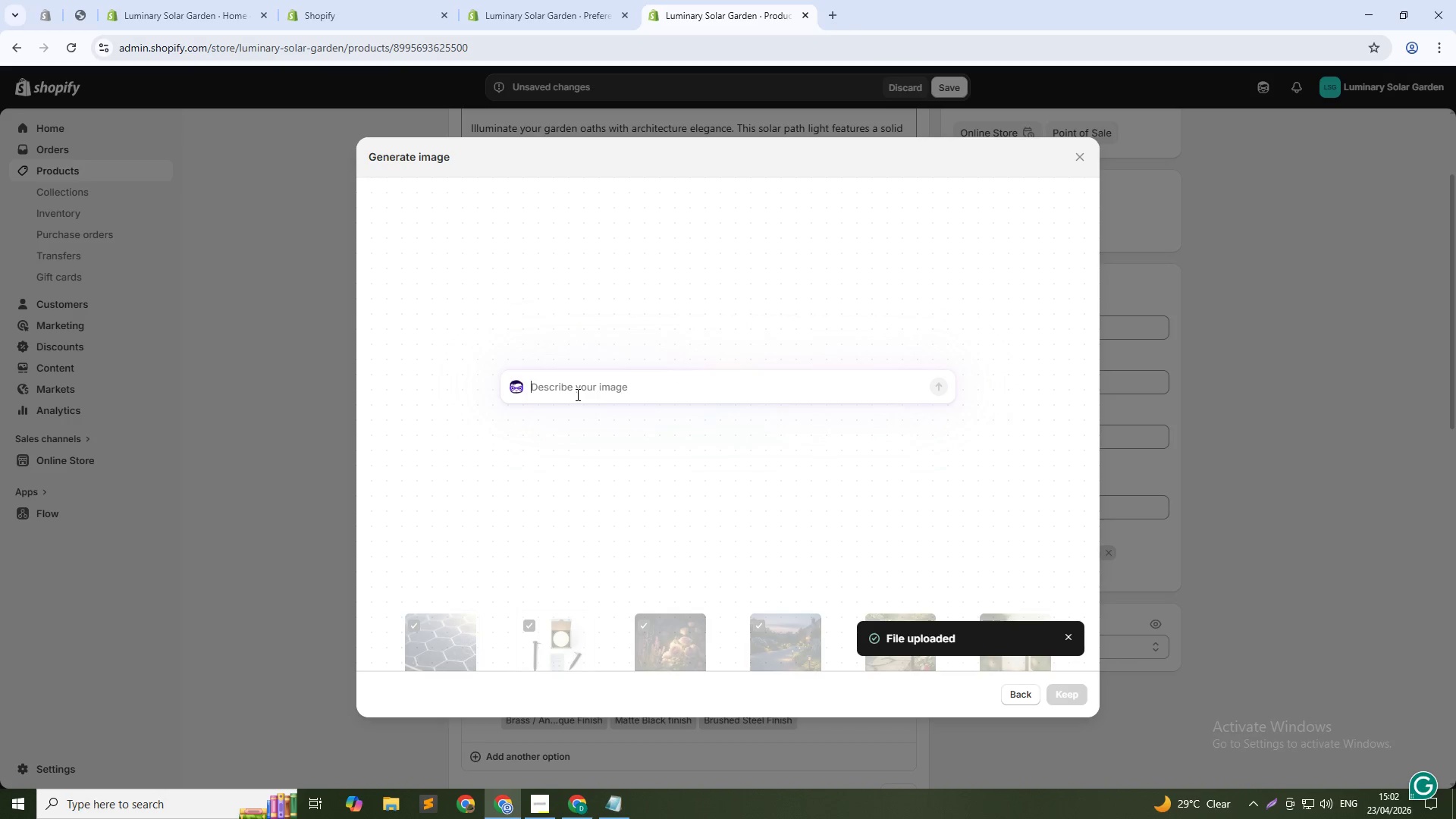 
type(path light in rain.)
key(Backspace)
type(, watre)
key(Backspace)
key(Backspace)
key(Backspace)
type(ter droplets on glass lens,I)
key(Backspace)
type( IP65 demonsr)
key(Backspace)
 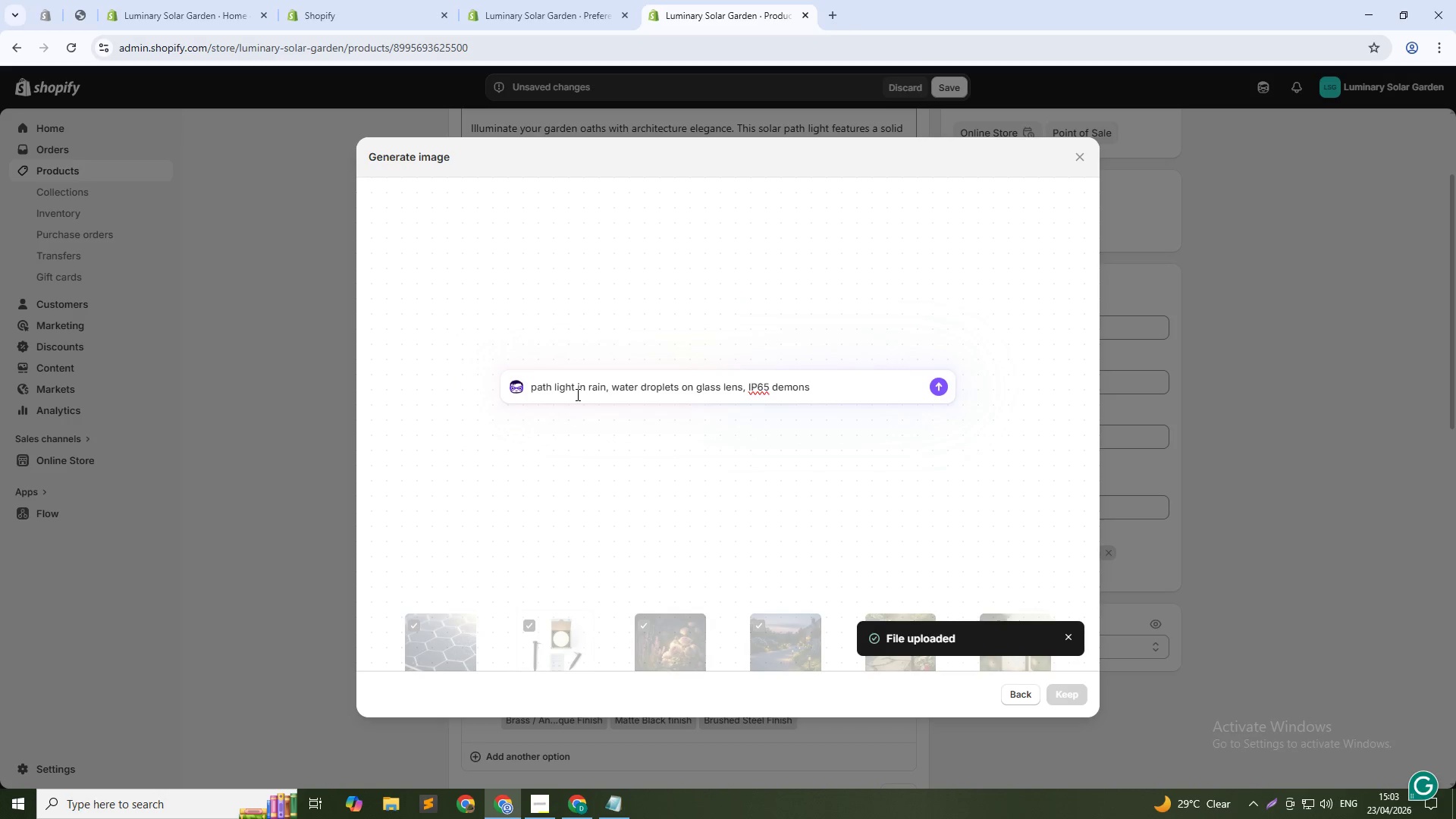 
type(tration ,wt)
key(Backspace)
type(et garden settin)
 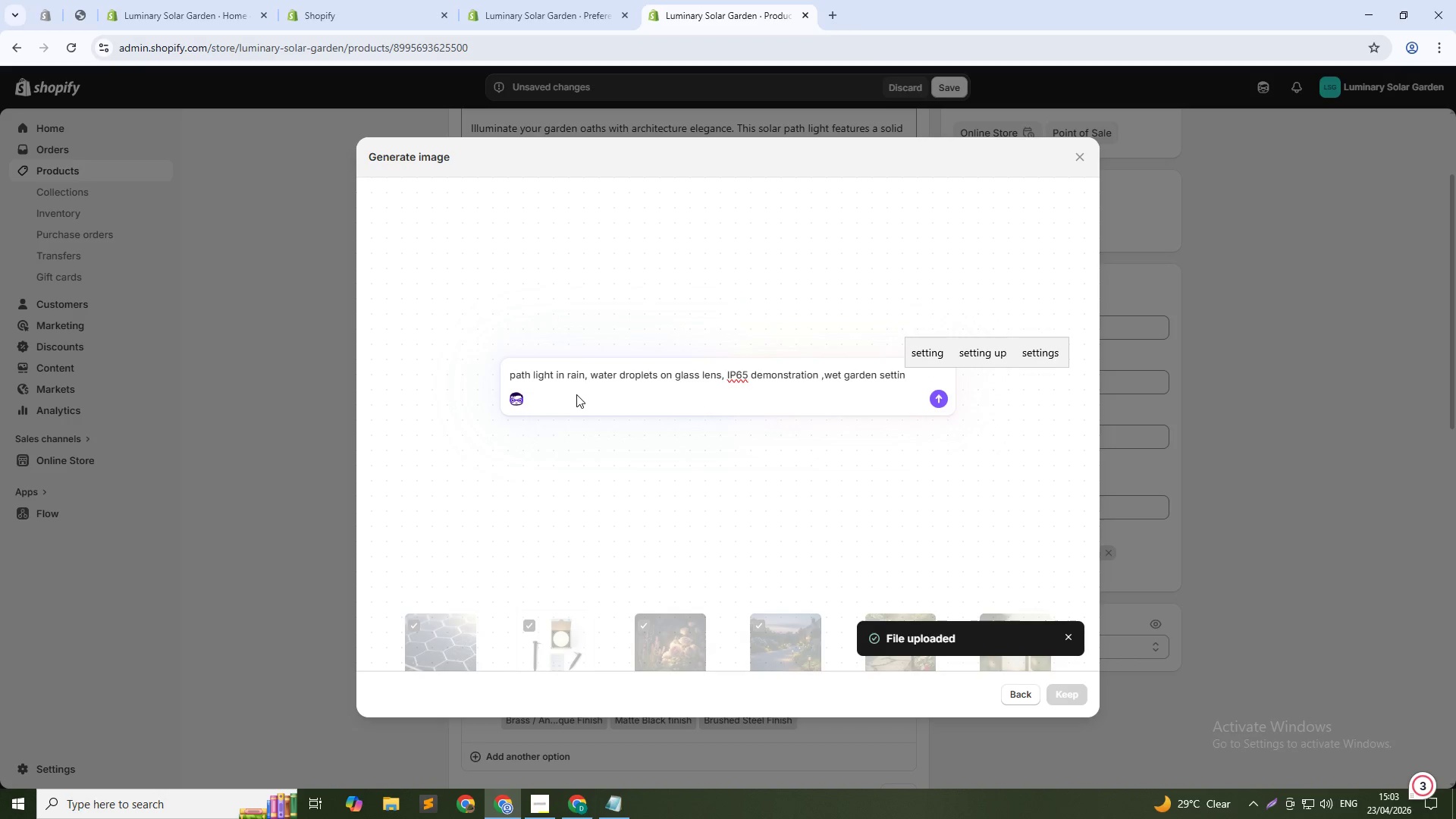 
key(G)
 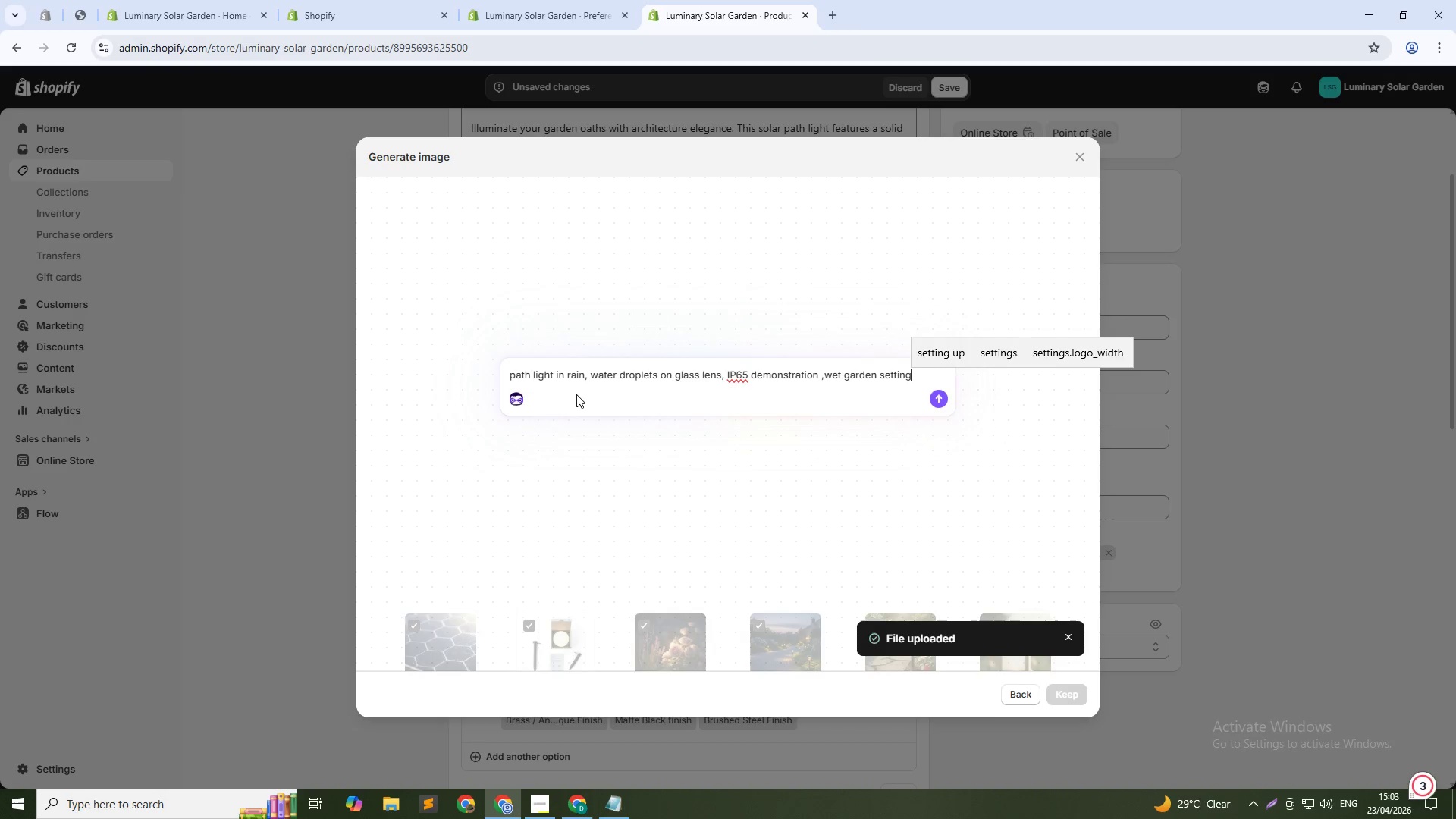 
key(Space)
 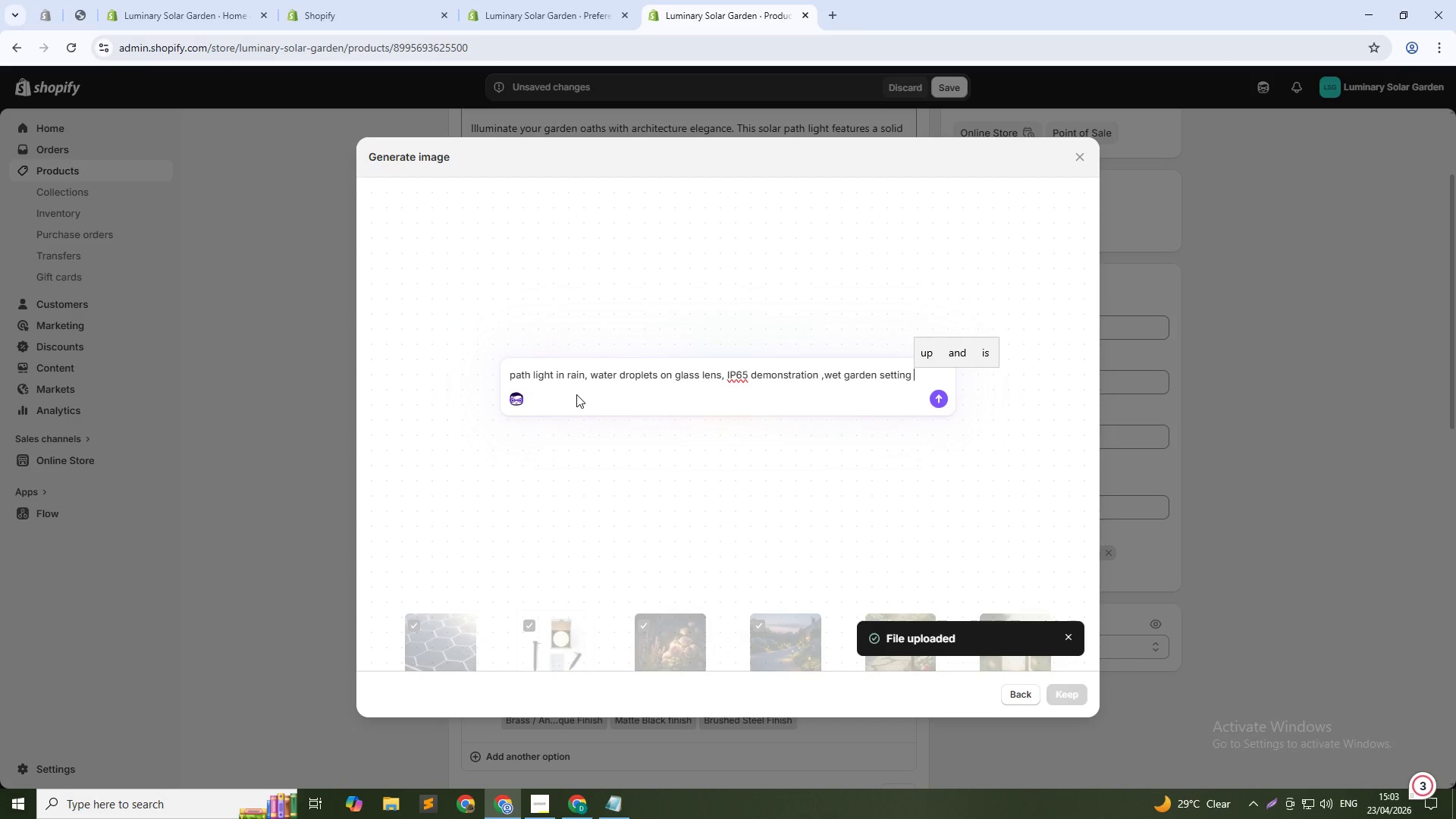 
key(Comma)
 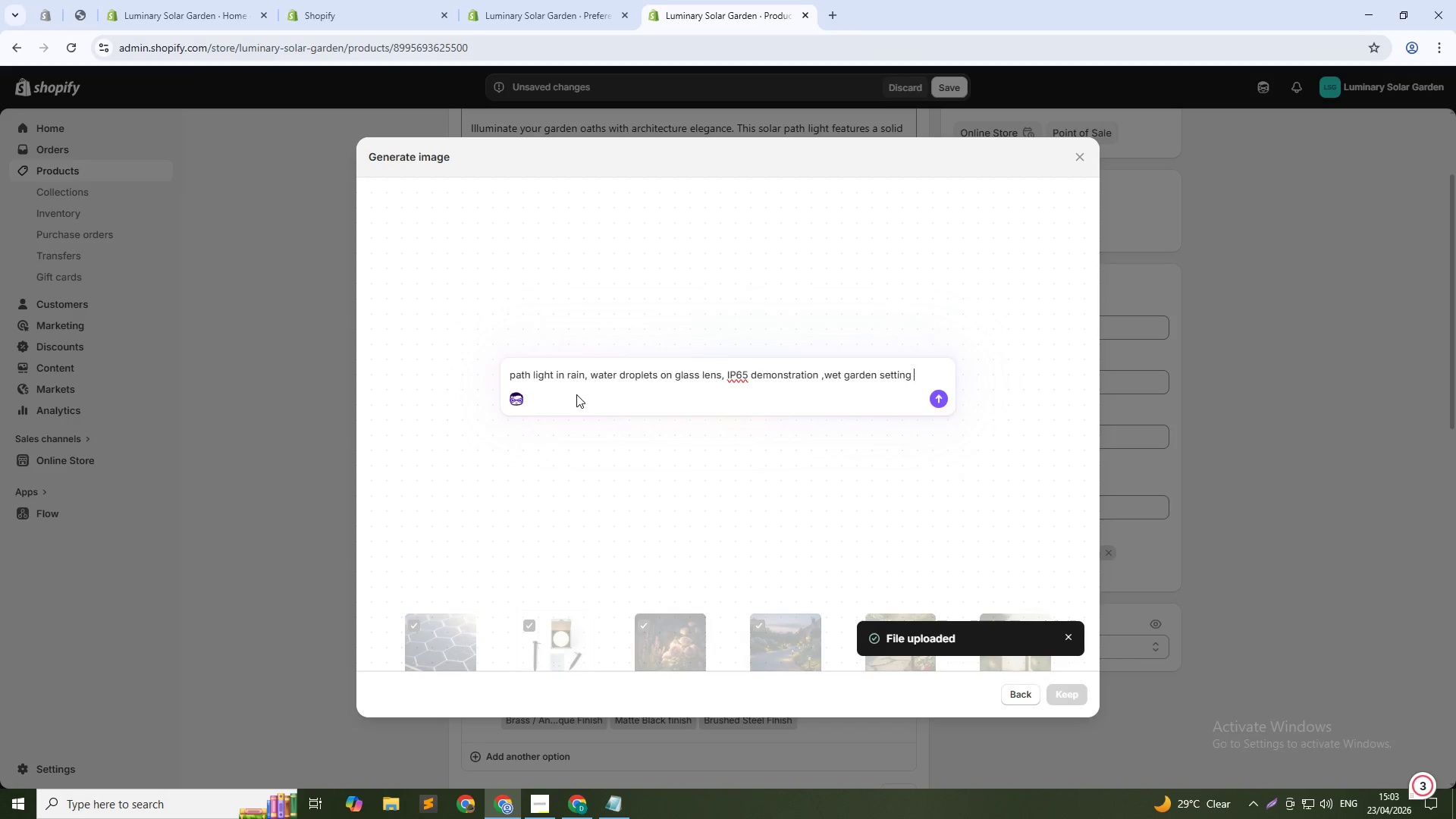 
key(Space)
 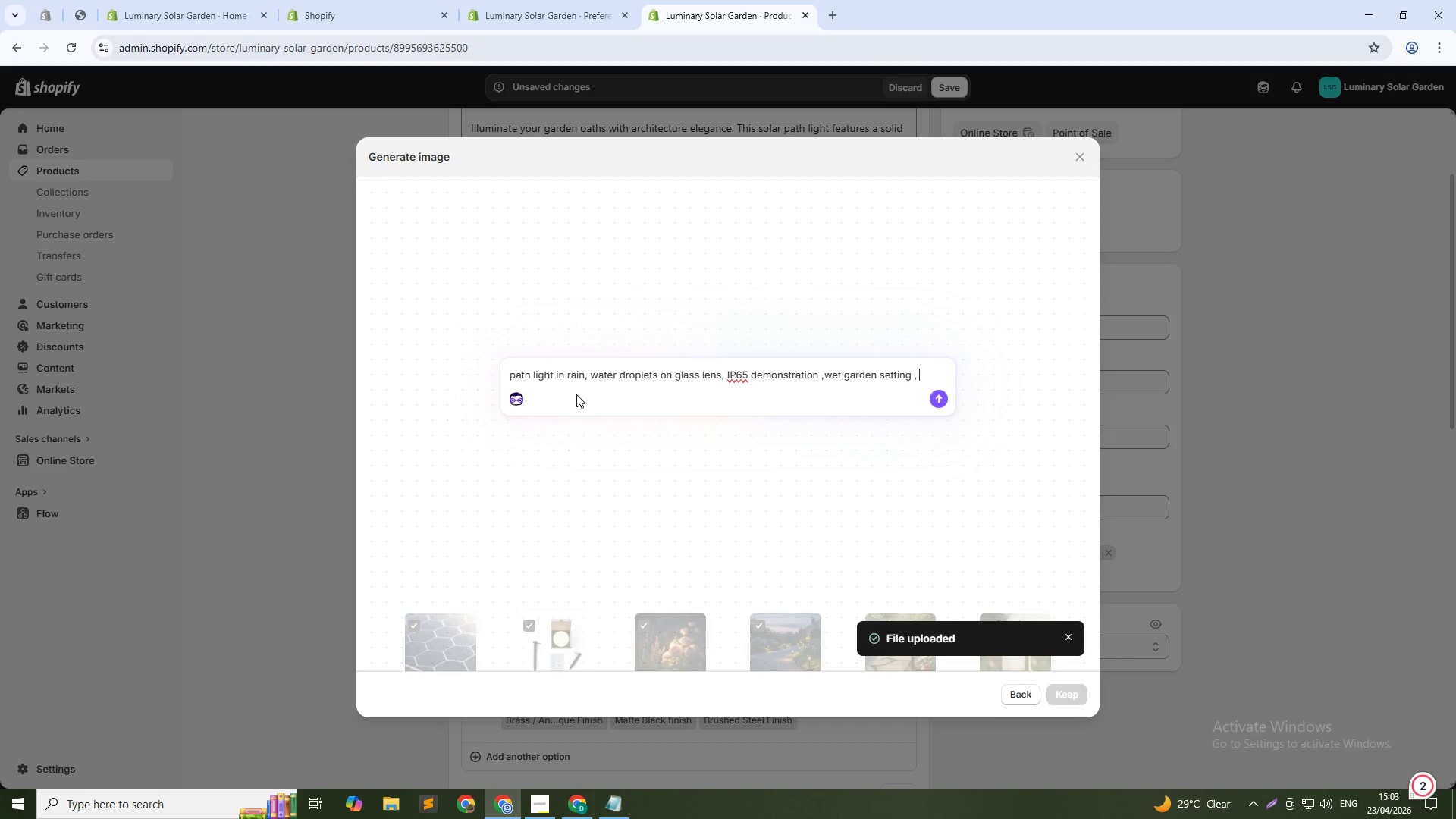 
key(1)
 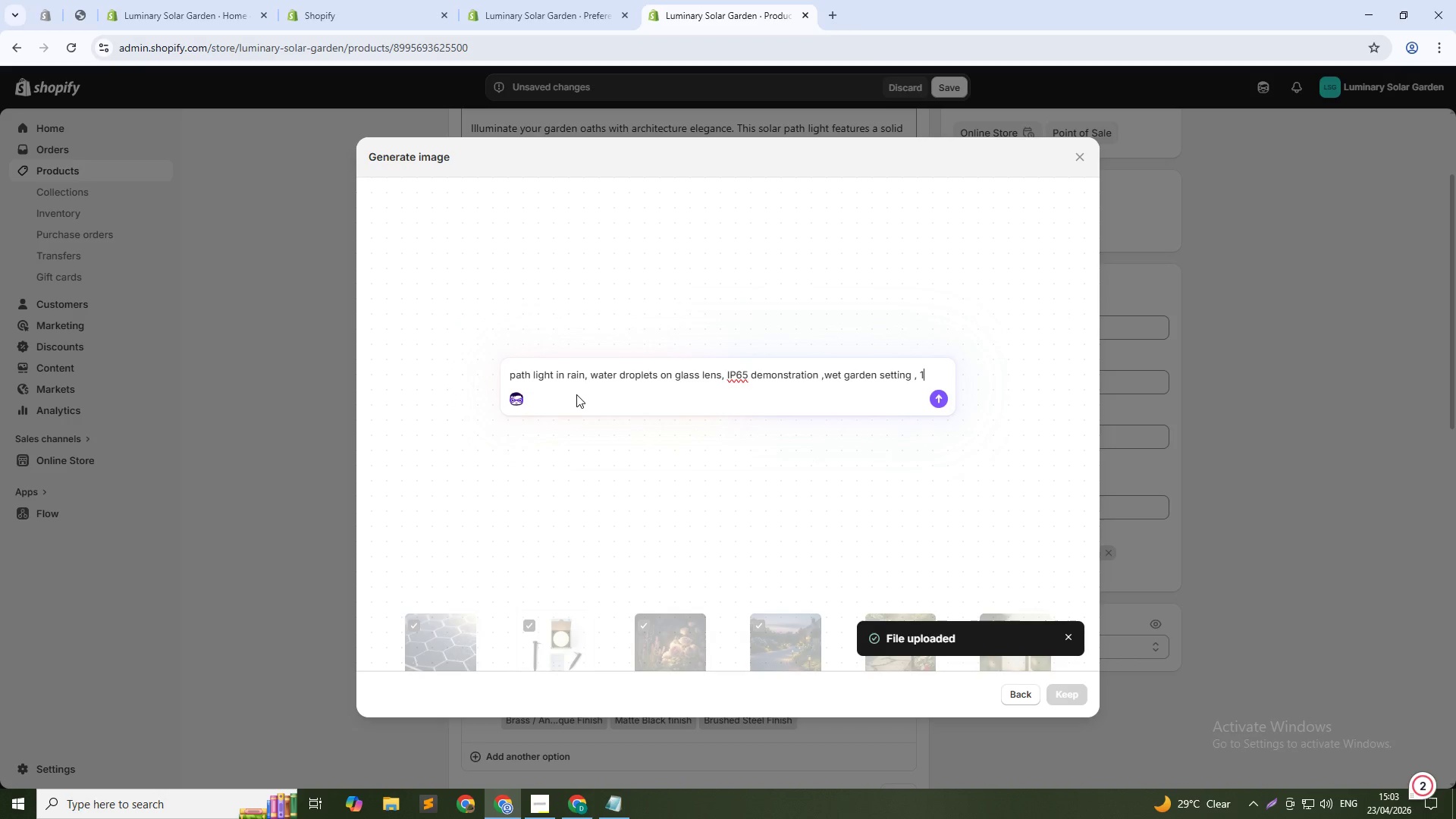 
key(Shift+ShiftRight)
 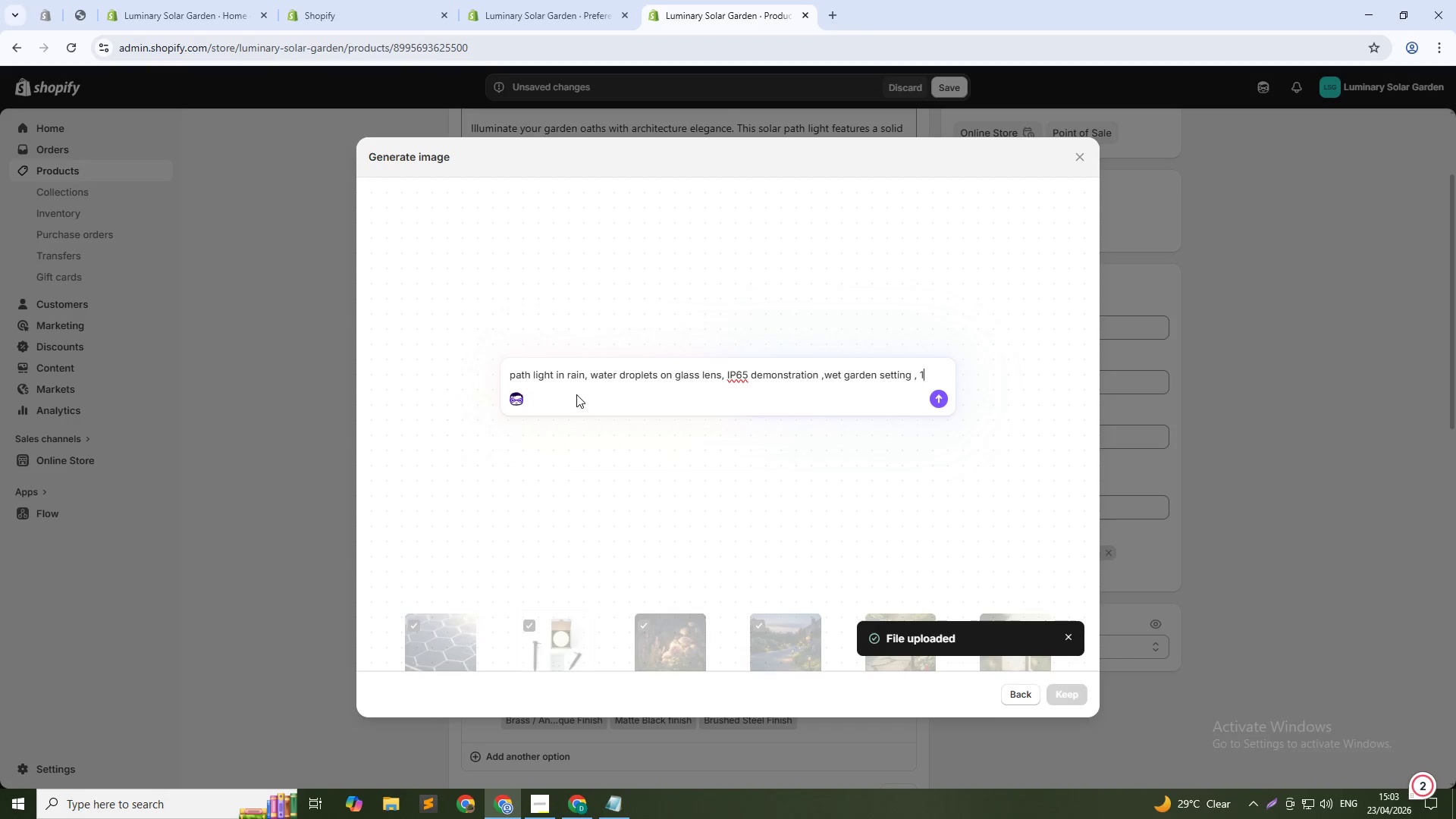 
key(Shift+Semicolon)
 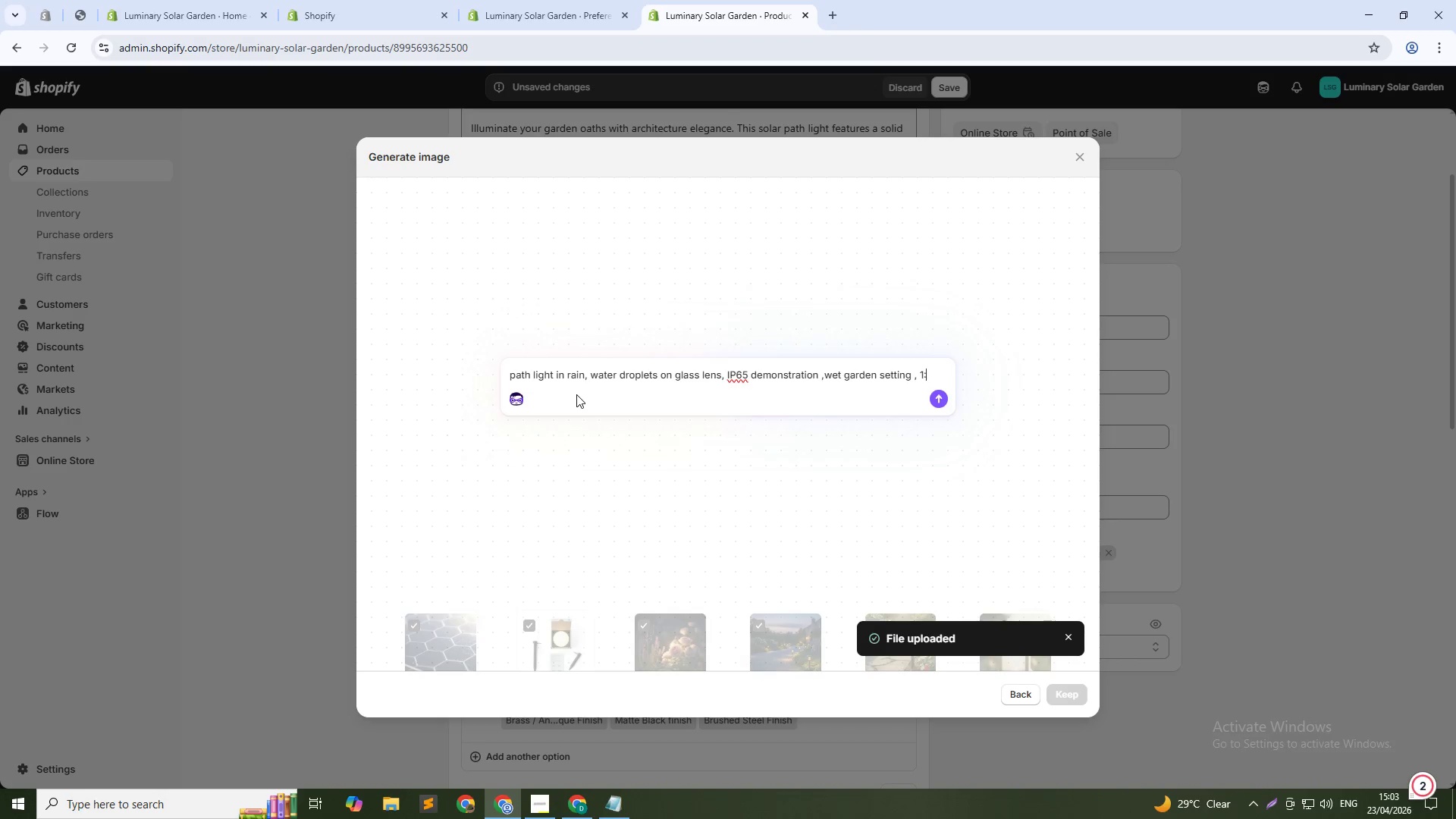 
key(1)
 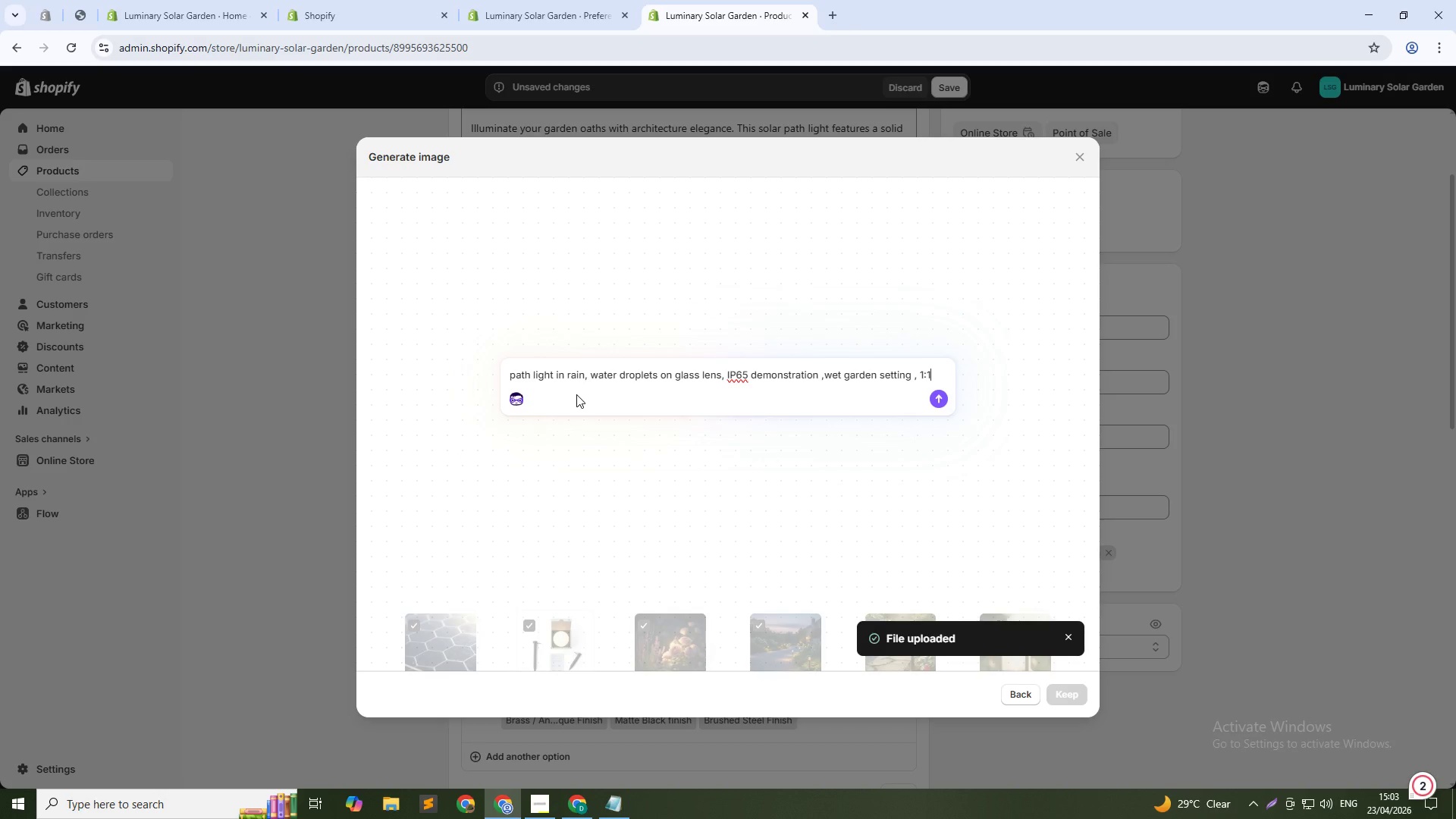 
key(Enter)
 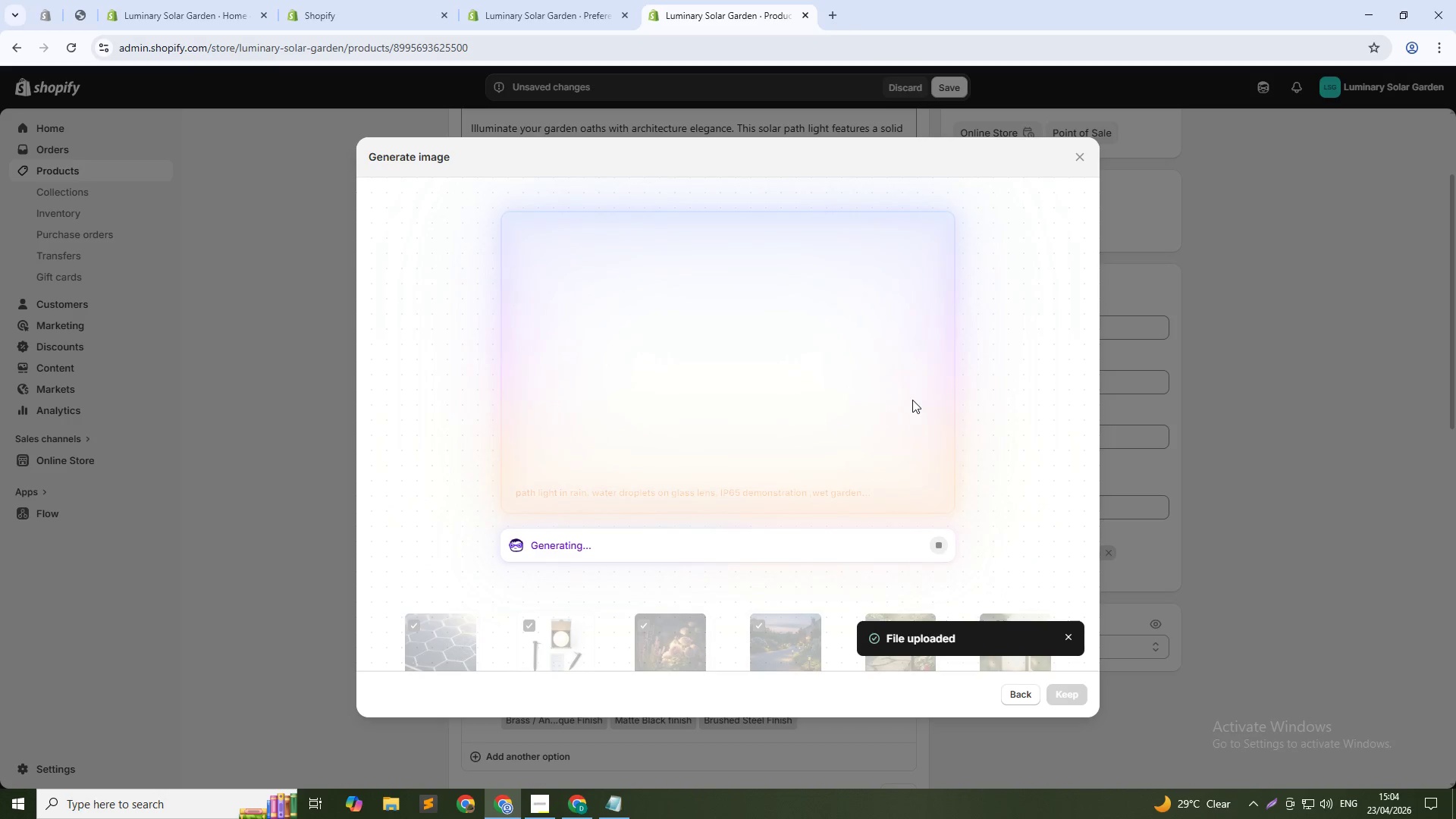 
wait(23.02)
 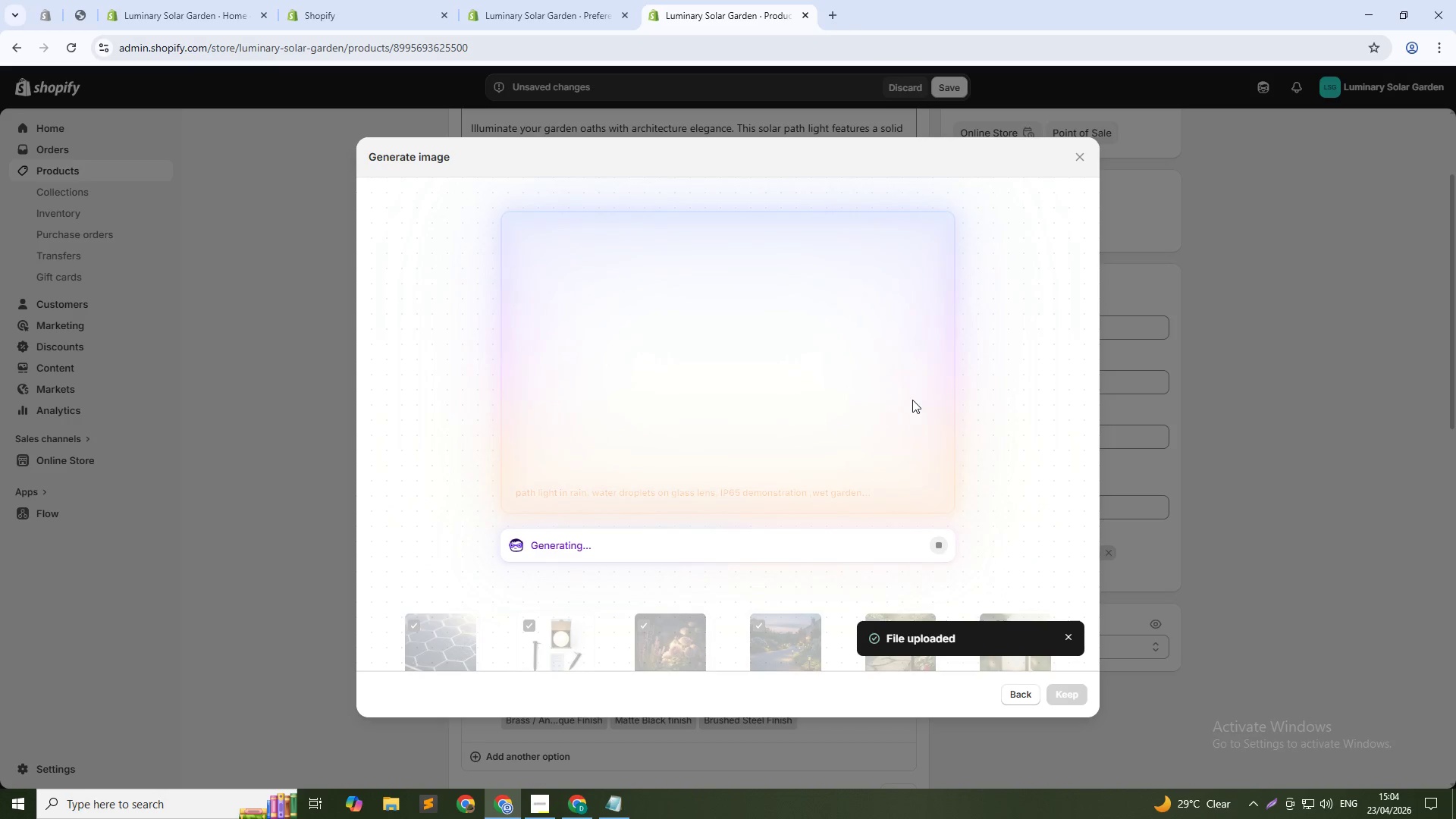 
scroll: coordinate [1455, 698], scroll_direction: up, amount: 1.0
 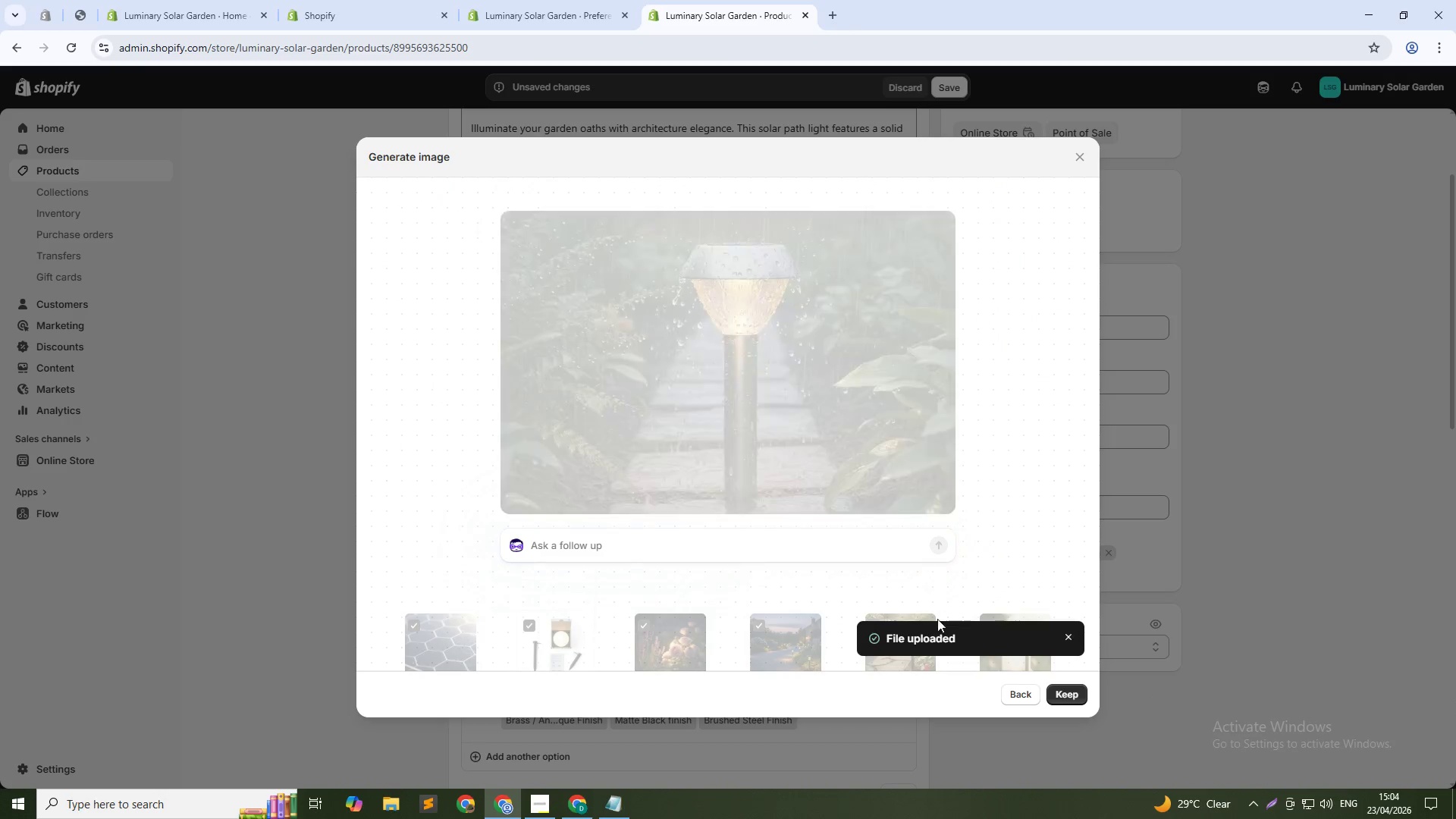 
left_click([1070, 693])
 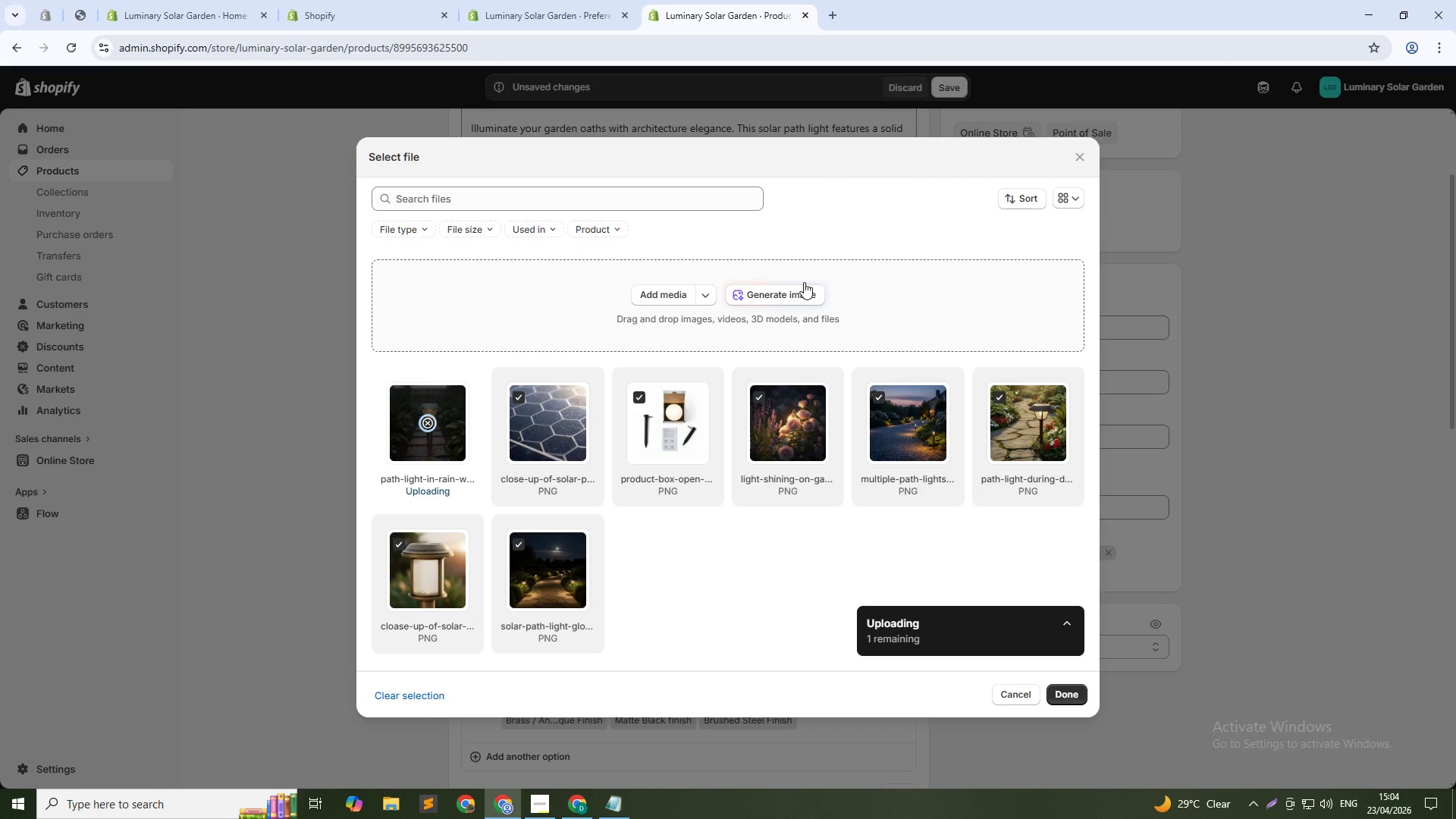 
left_click([811, 290])
 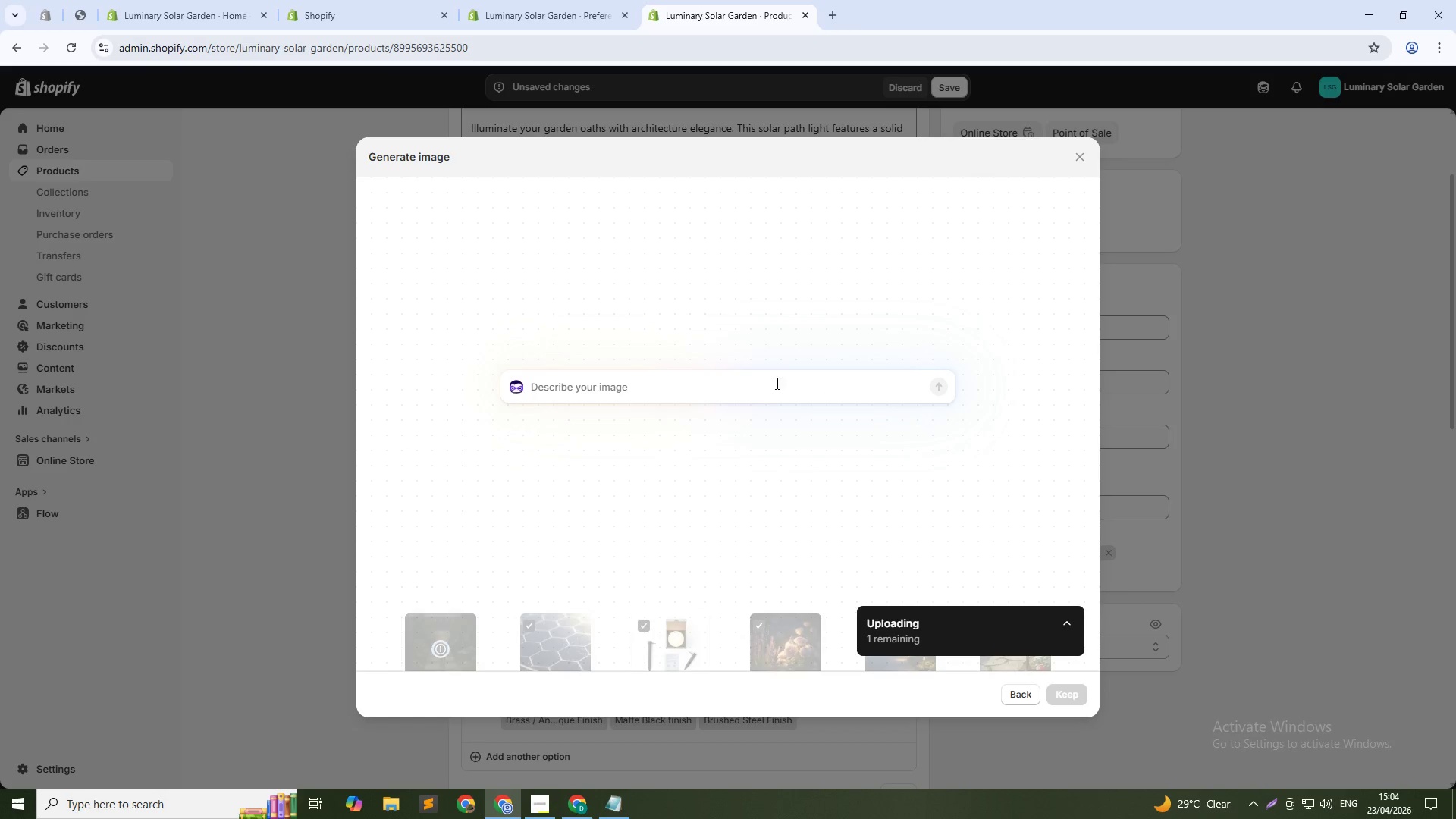 
left_click([748, 390])
 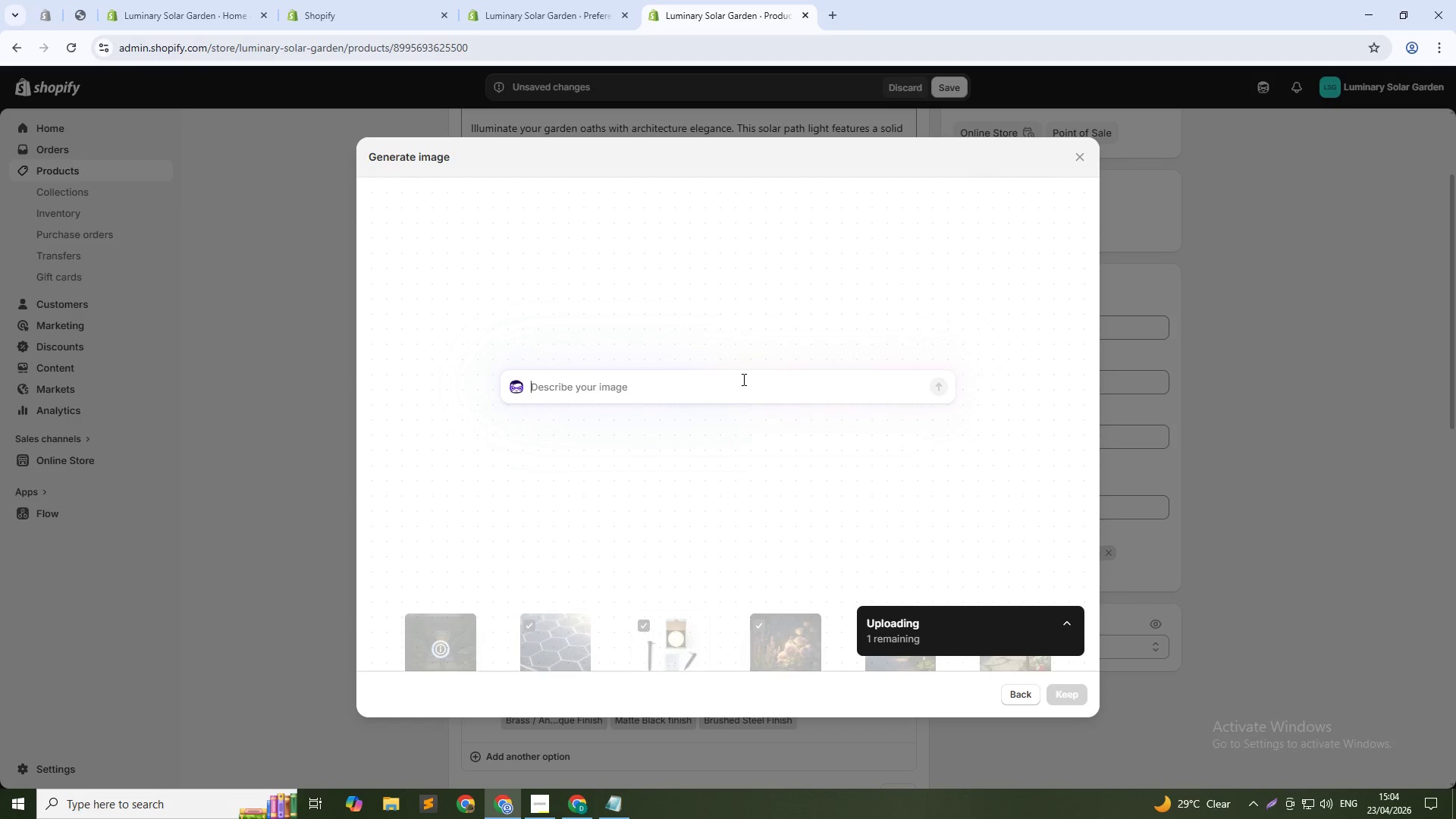 
type(Light casting shadow pattern on ground )
key(Backspace)
type(, warm glow, artistic nigh shot :1)
key(Backspace)
key(Backspace)
type(, 1:1 )
 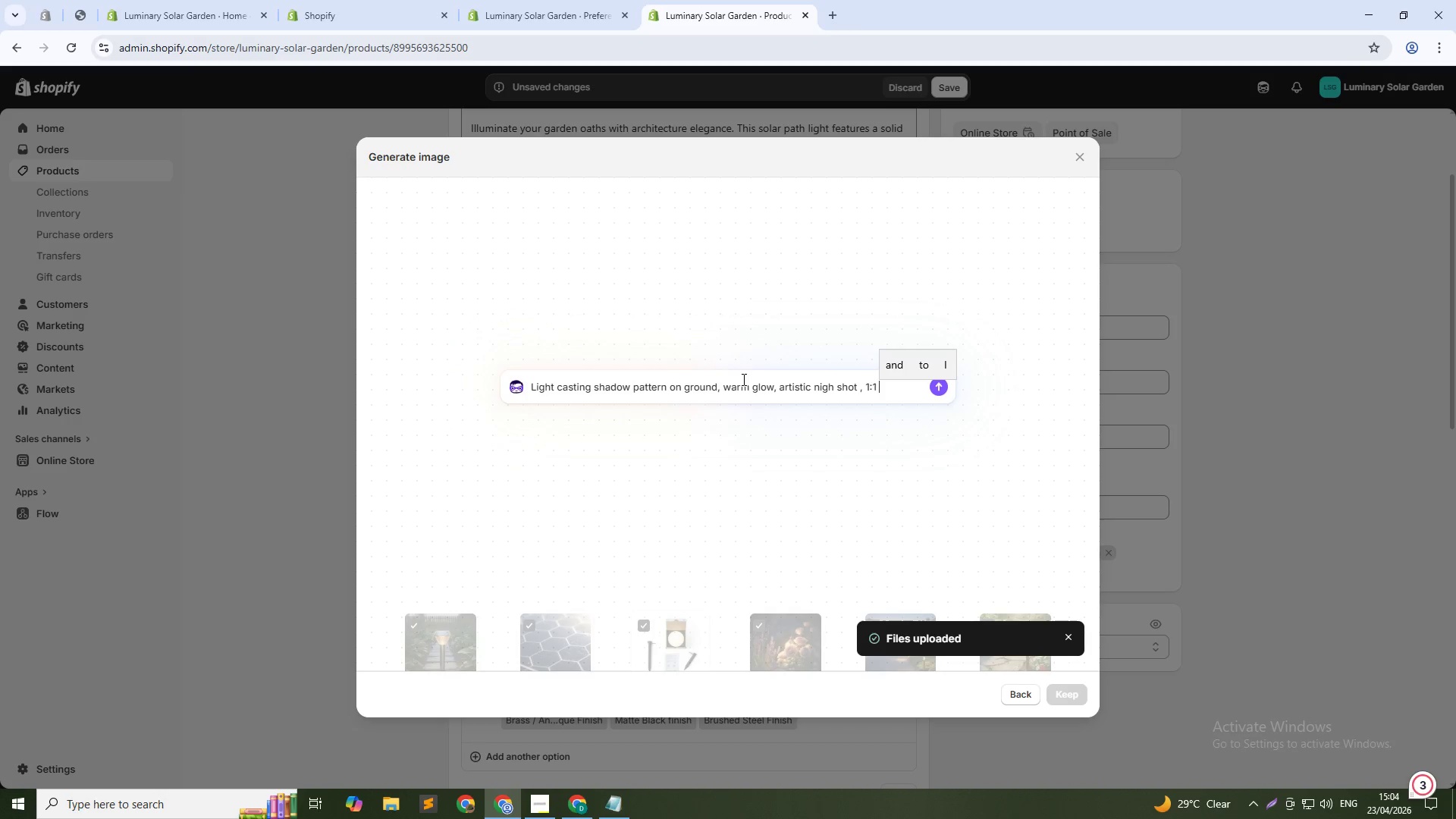 
key(Enter)
 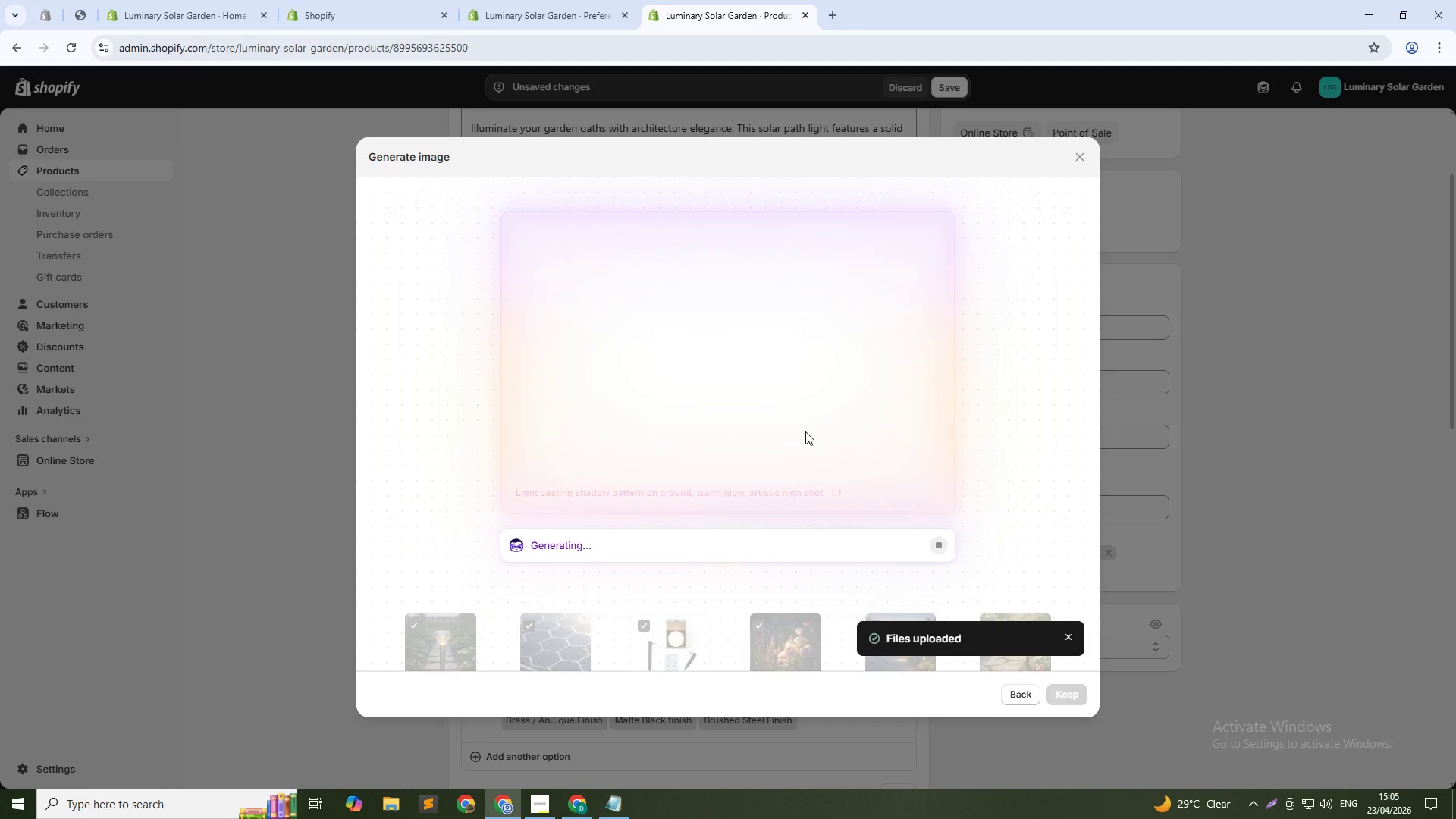 
wait(28.75)
 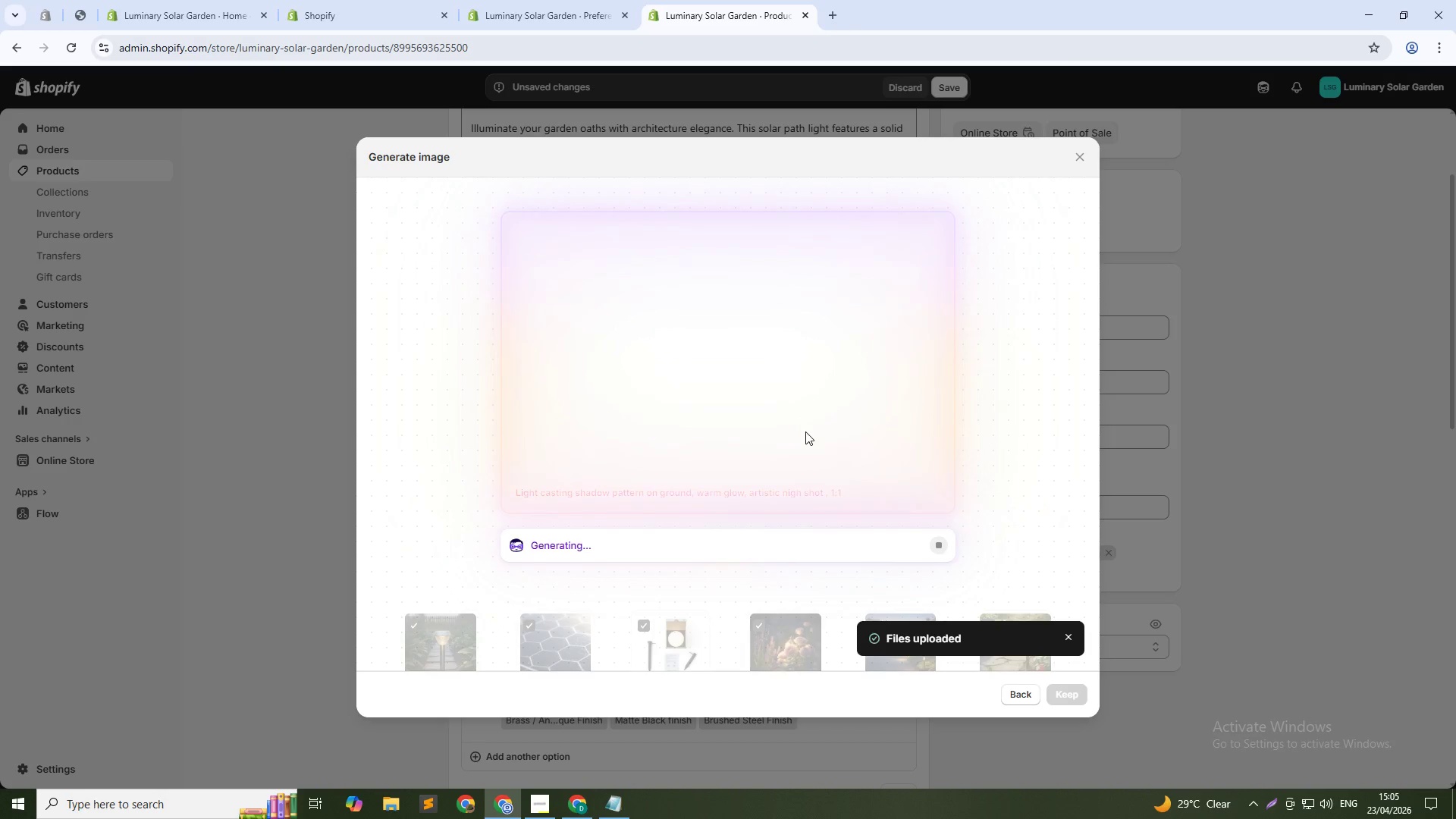 
left_click([1079, 694])
 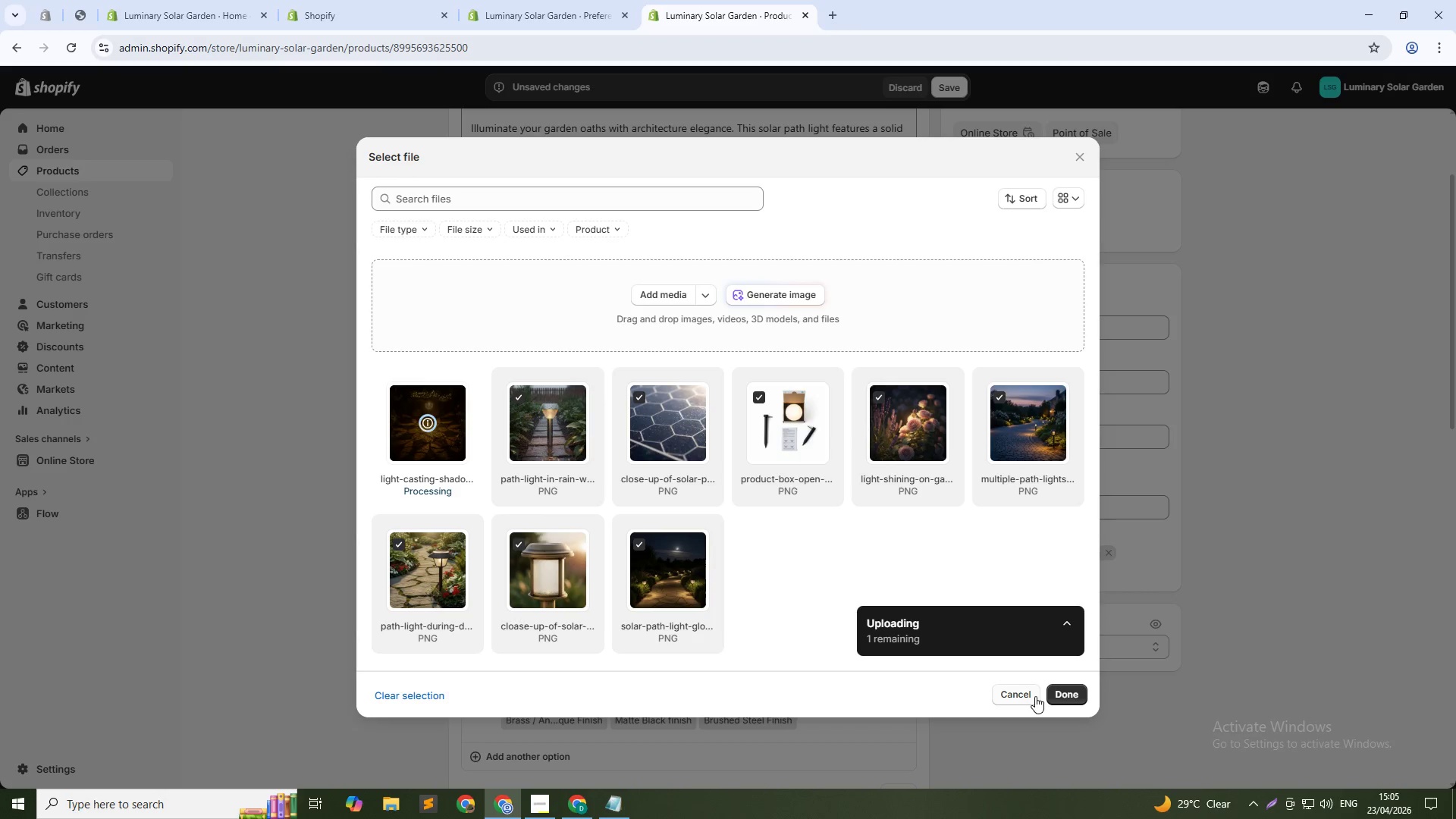 
wait(5.7)
 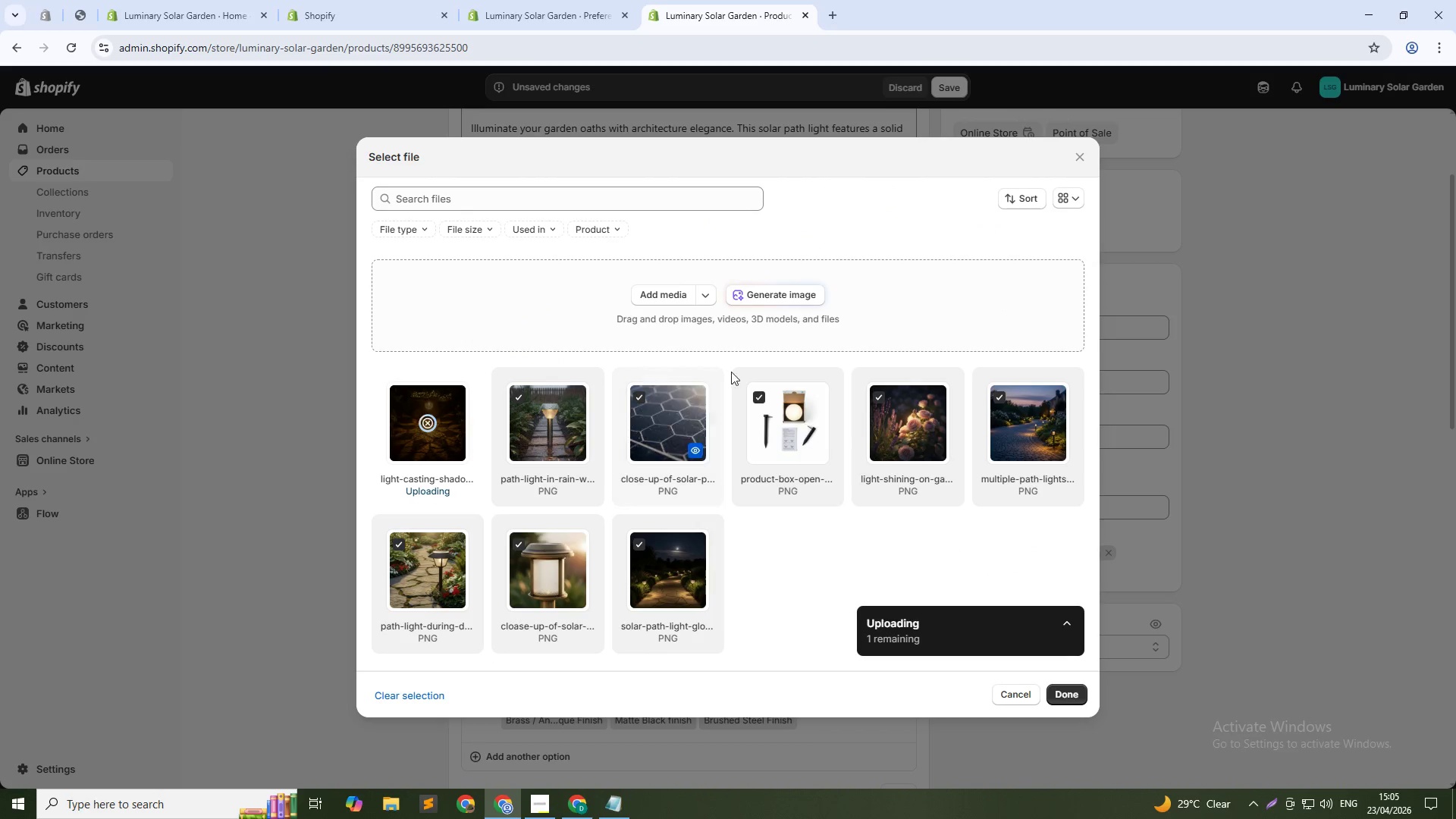 
left_click([1073, 694])
 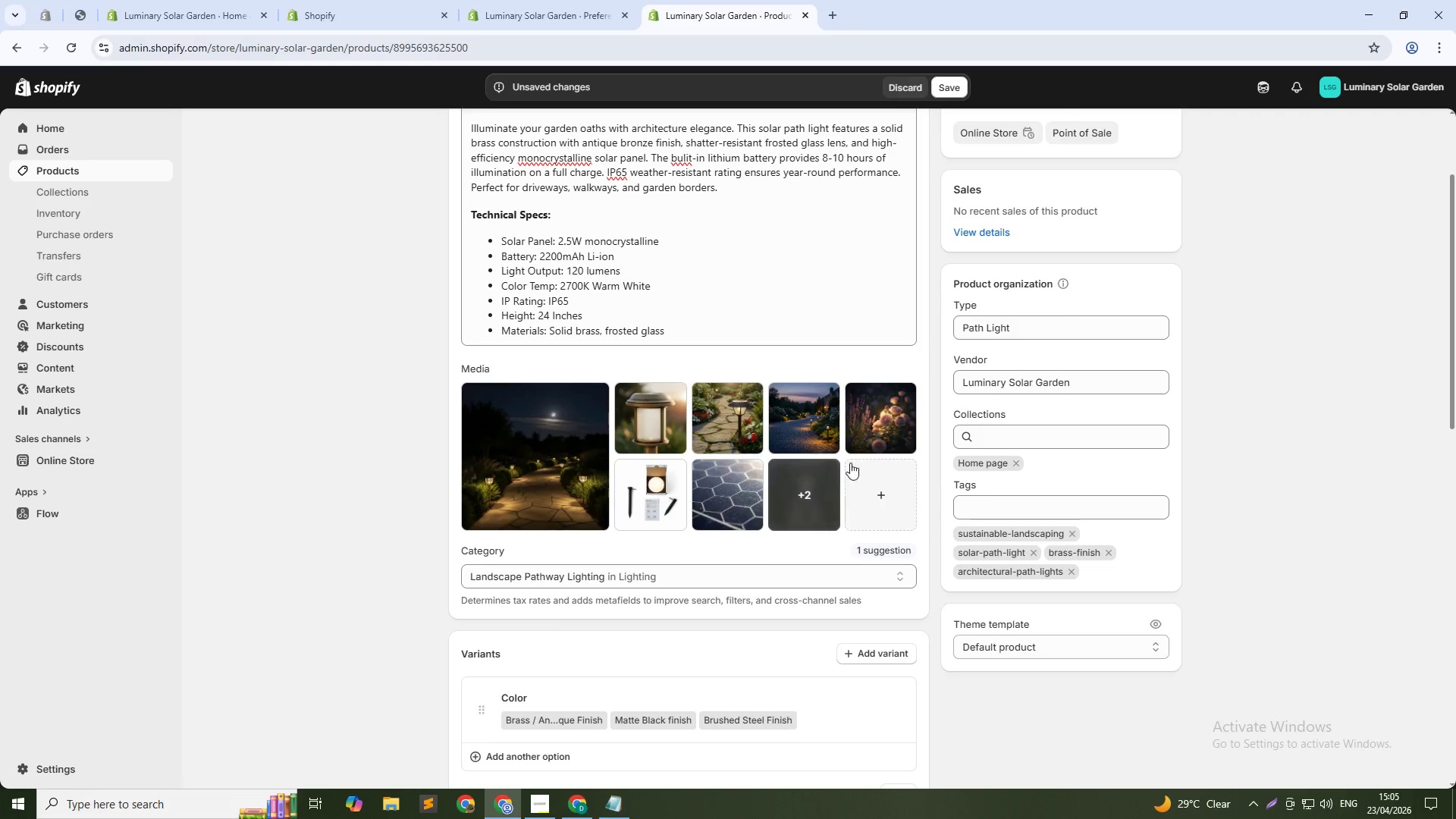 
left_click([893, 475])
 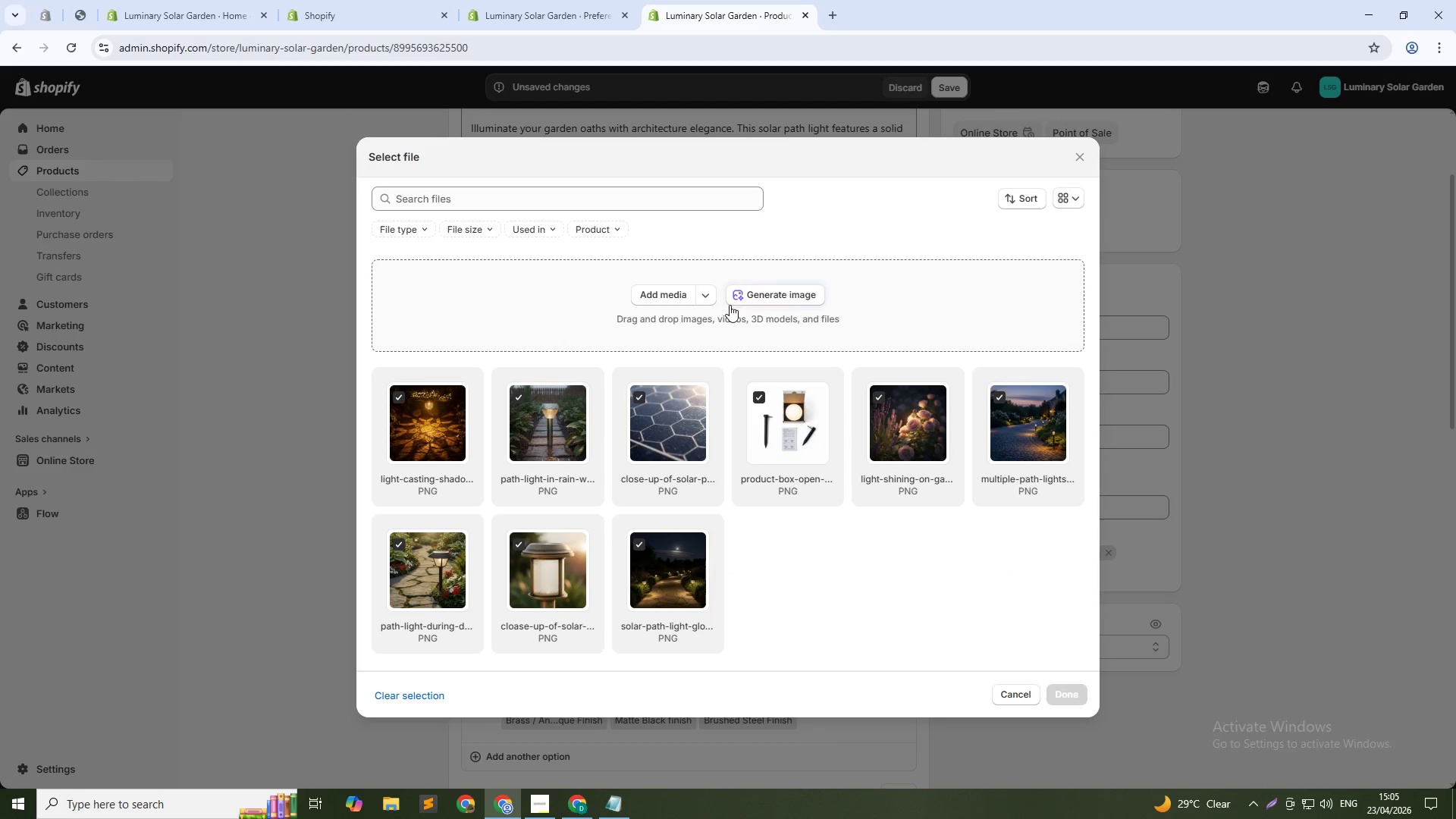 
left_click([767, 291])
 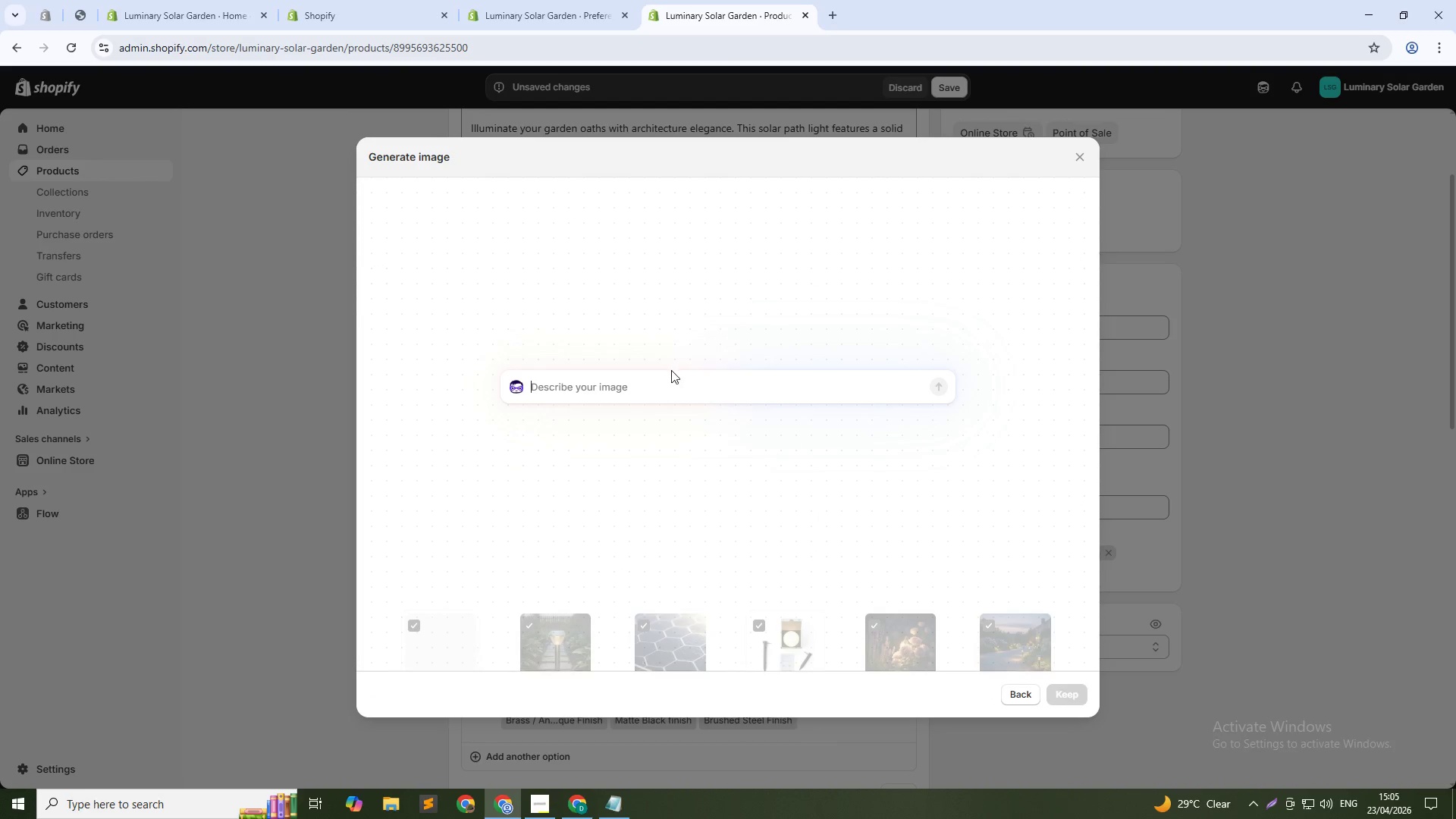 
left_click([668, 374])
 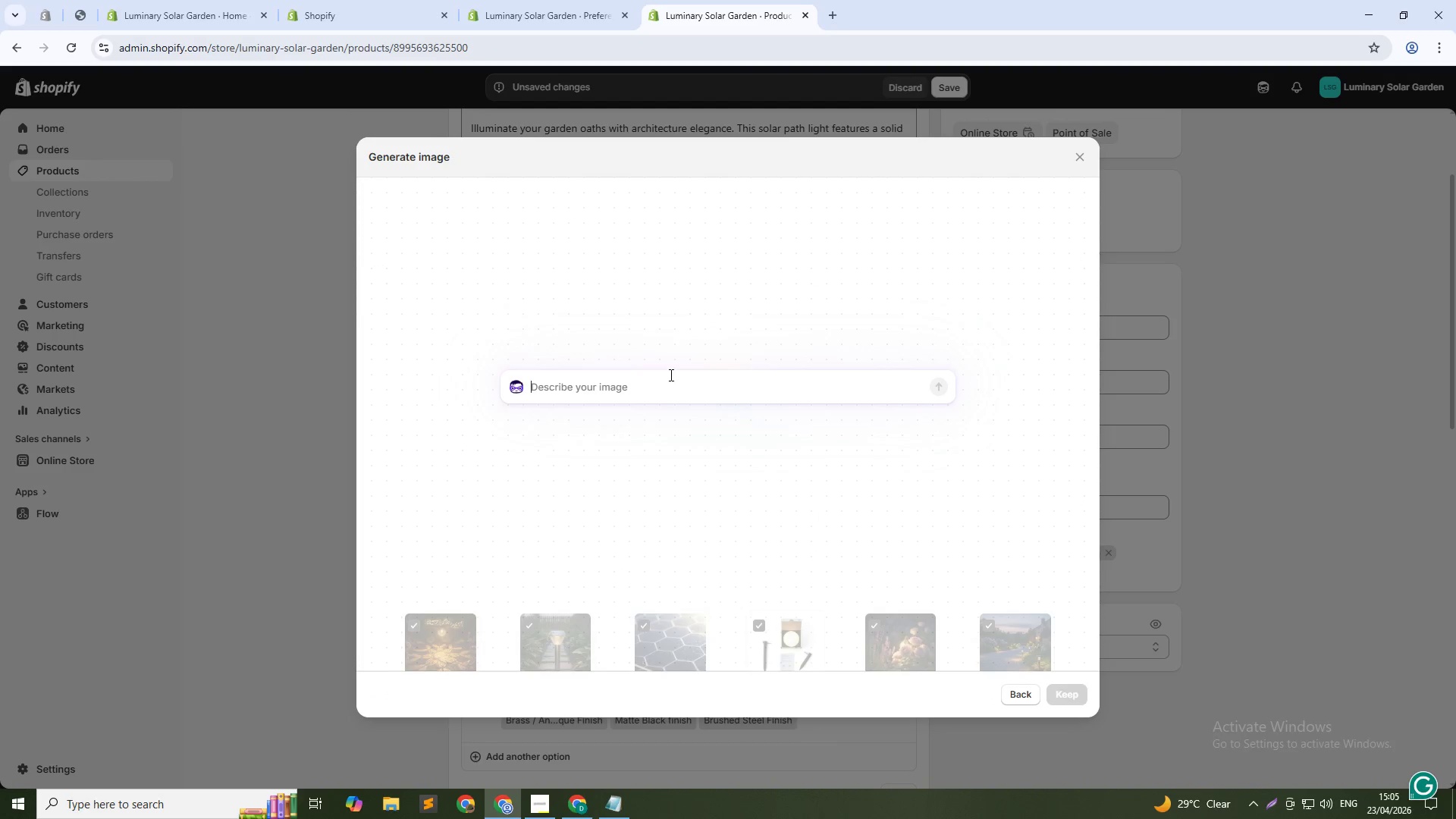 
type(Before/after cp)
key(Backspace)
type(o,m)
key(Backspace)
key(Backspace)
type(mparisonL)
key(Backspace)
type(: dark walkway without light vs illuminated with solr path lih)
key(Backspace)
type(ght, spliy)
key(Backspace)
type(t screen , 1:1)
 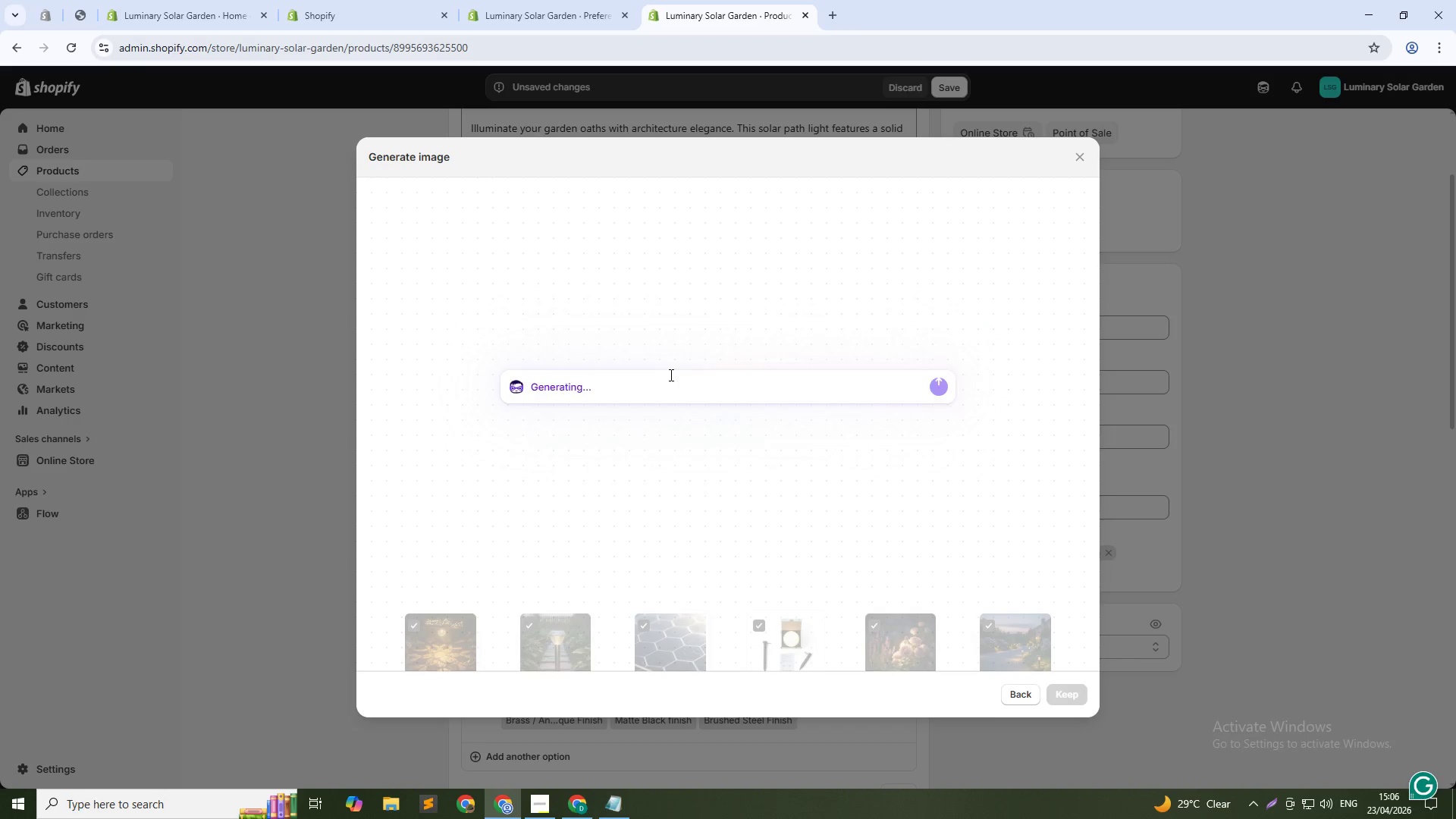 
 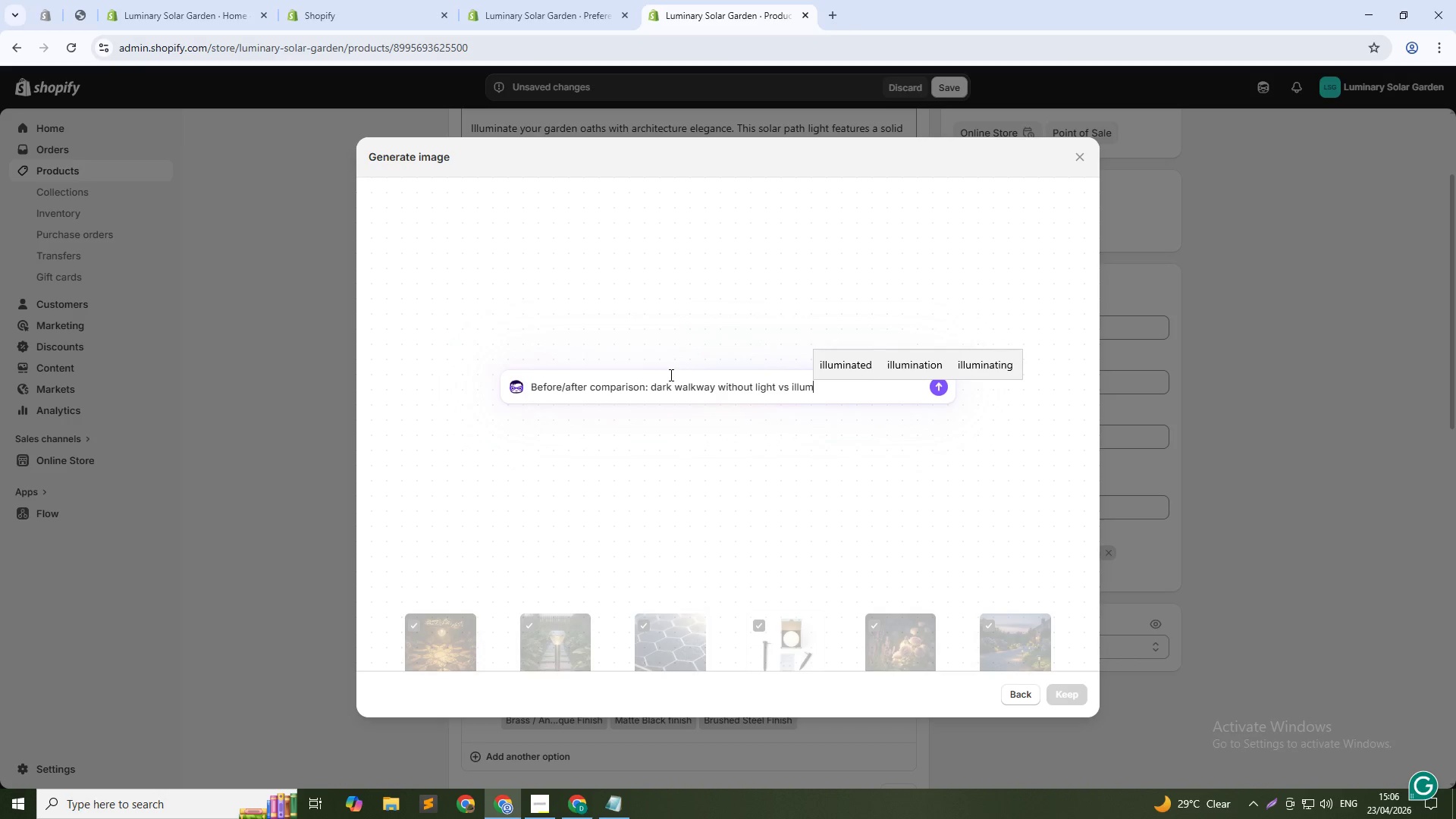 
key(Enter)
 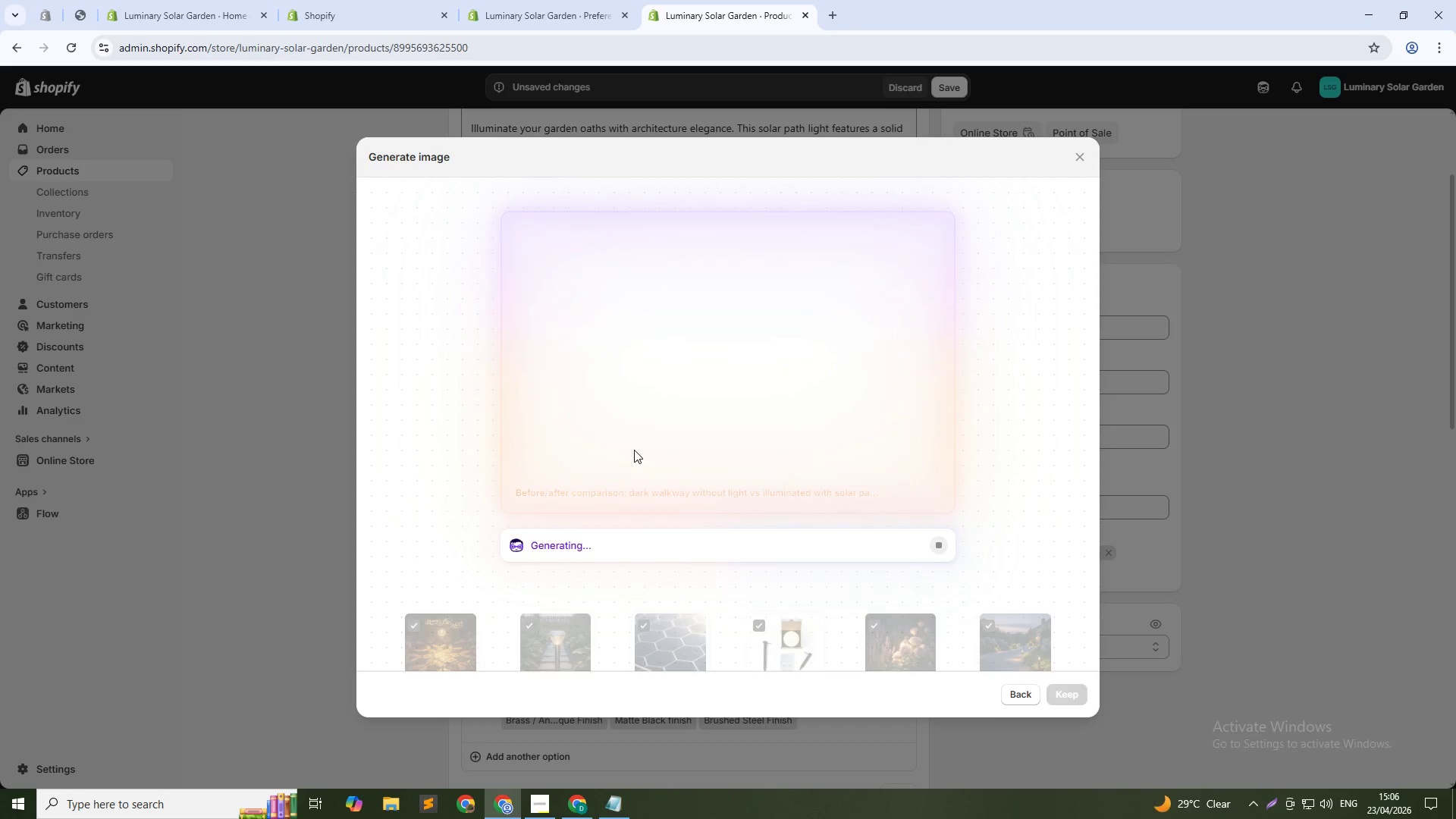 
wait(28.5)
 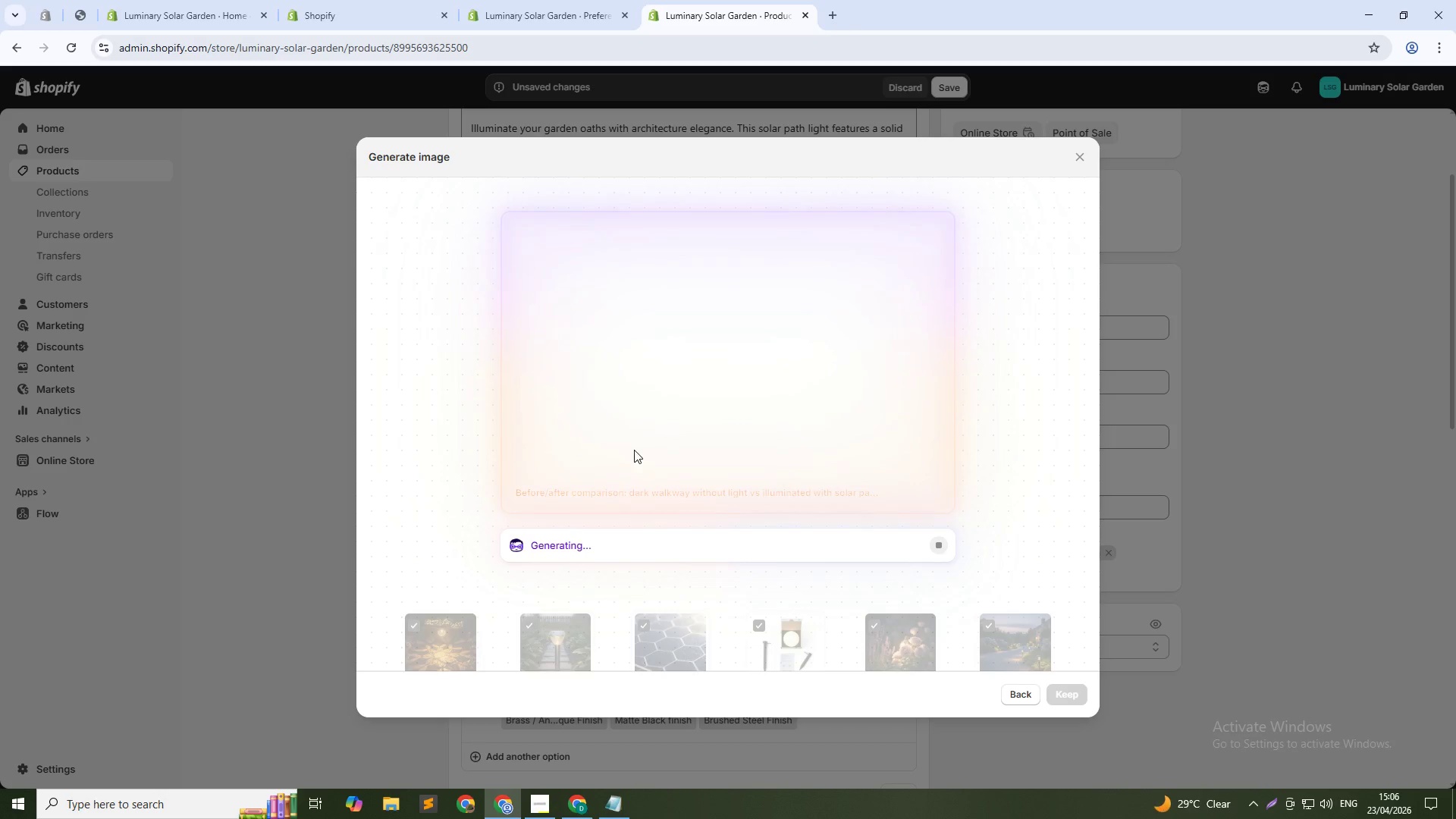 
left_click([1068, 690])
 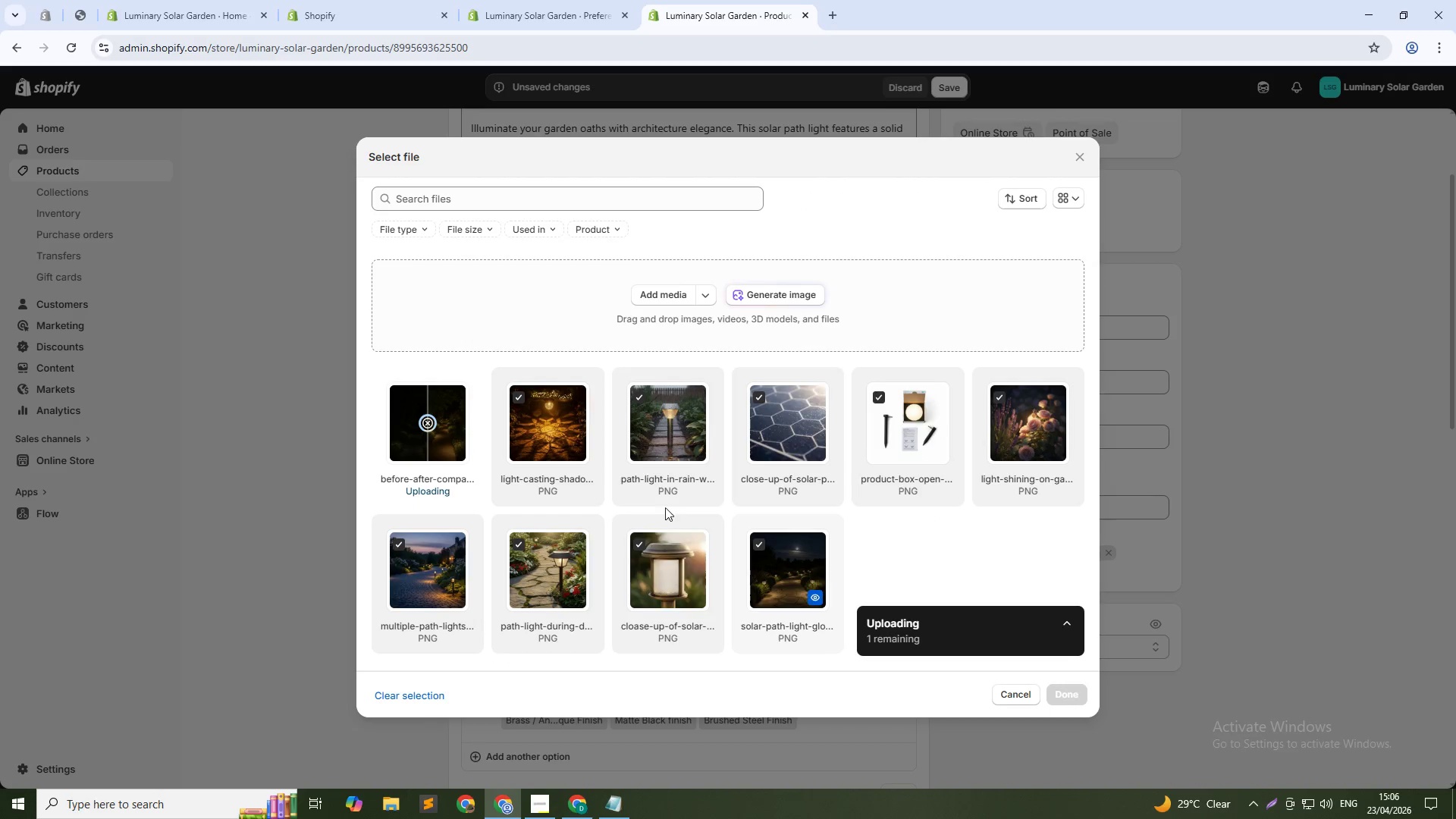 
scroll: coordinate [770, 496], scroll_direction: down, amount: 3.0
 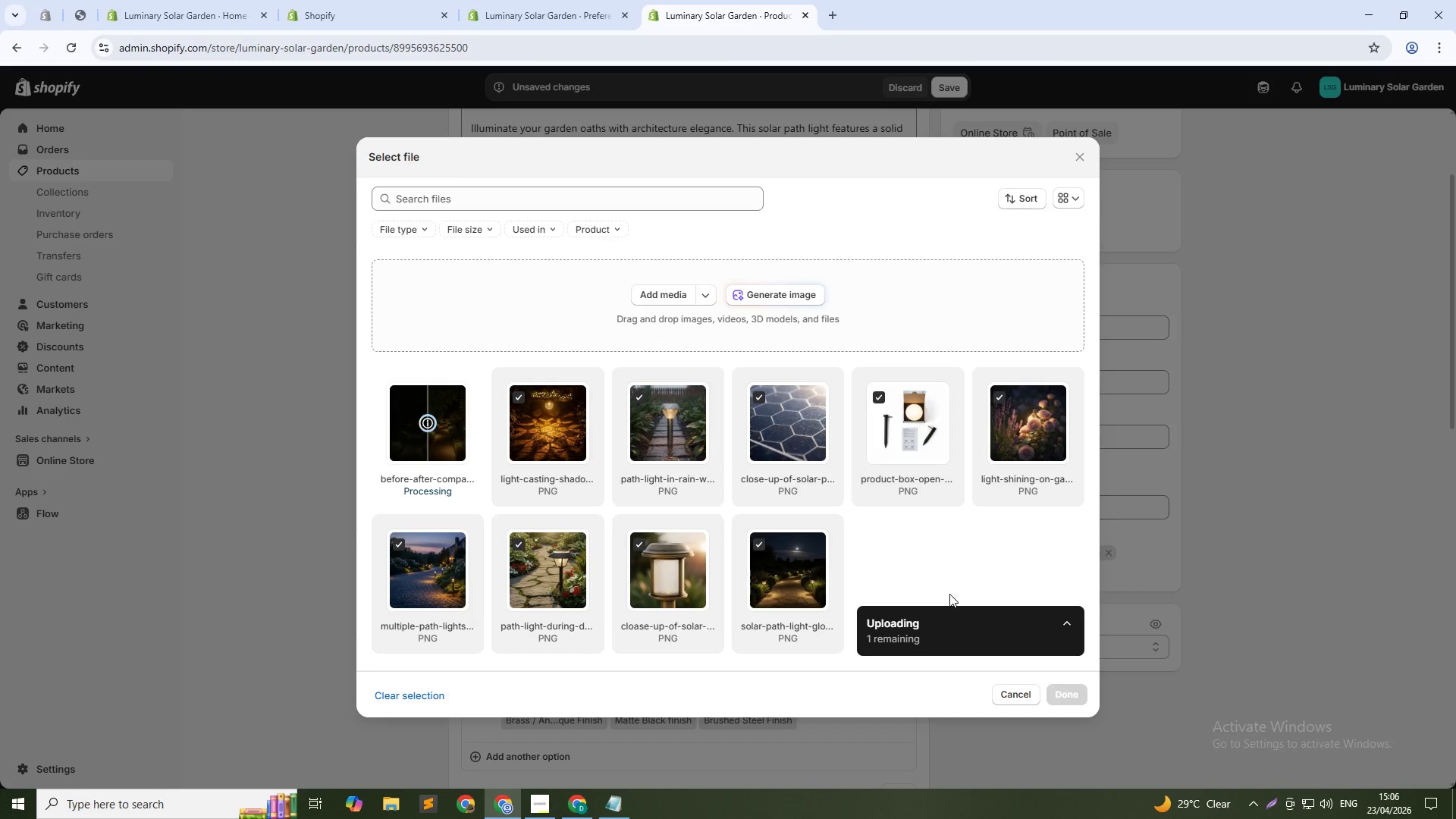 
wait(6.86)
 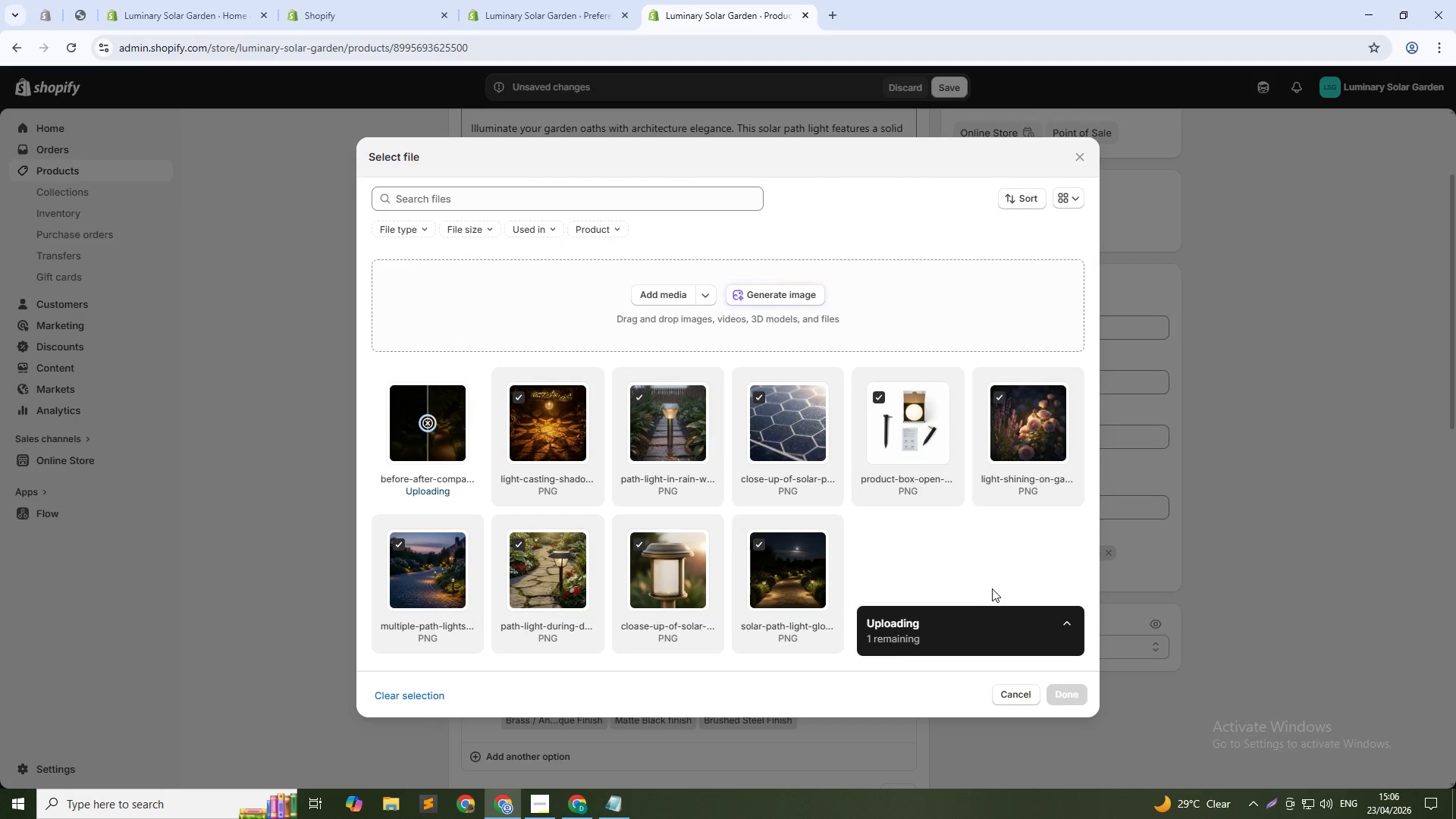 
left_click([1065, 702])
 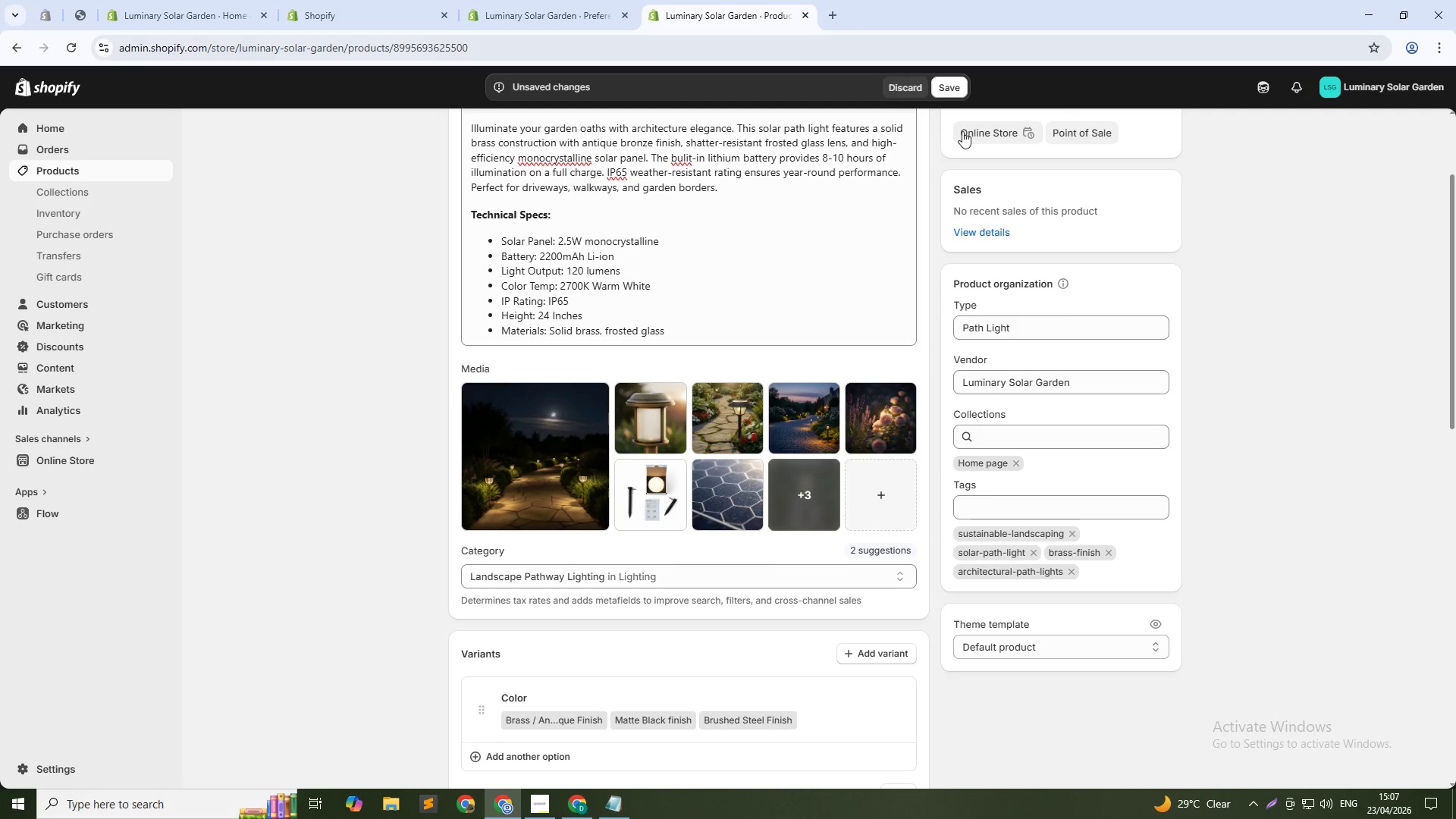 
left_click([962, 79])
 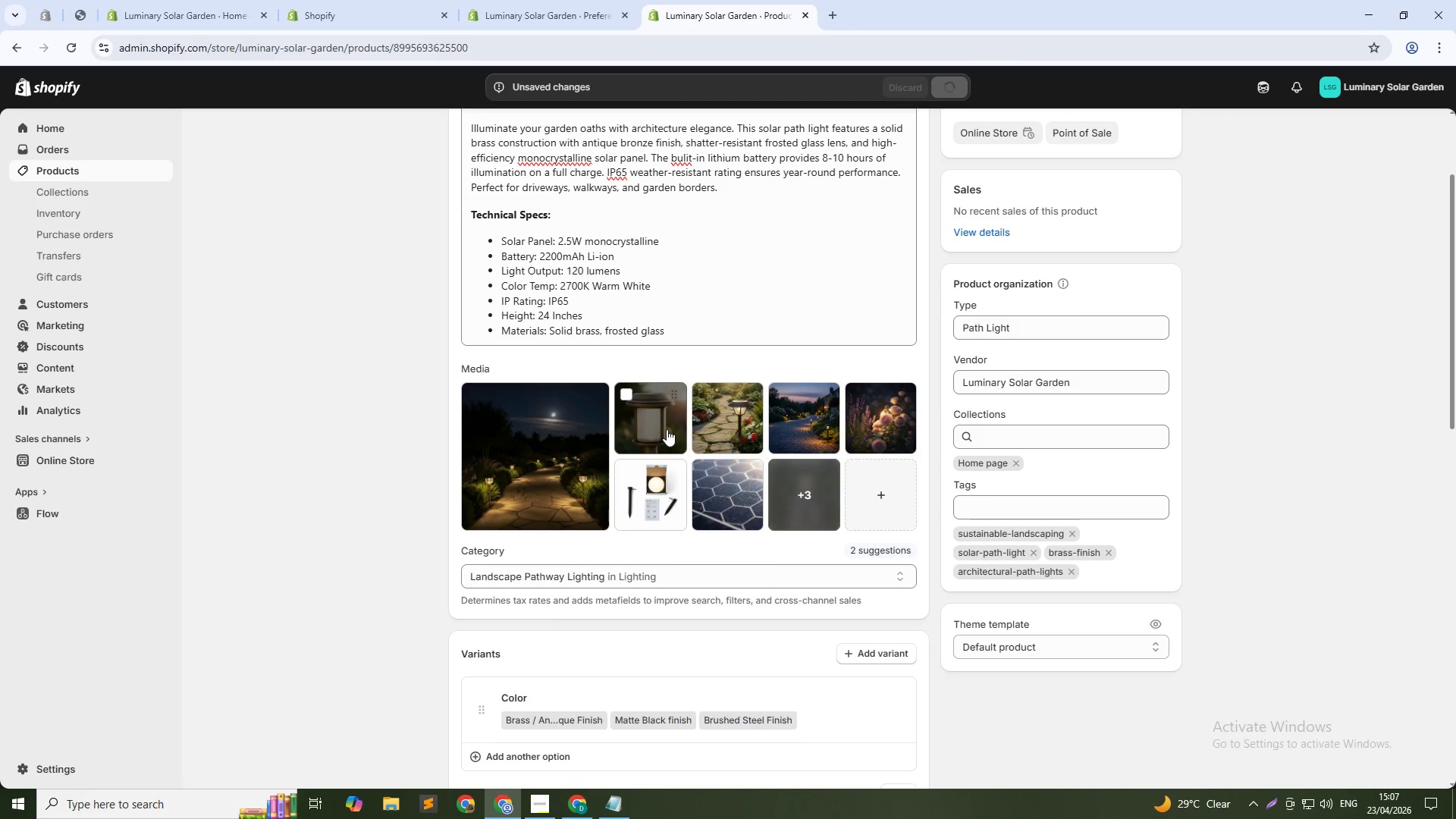 
wait(9.25)
 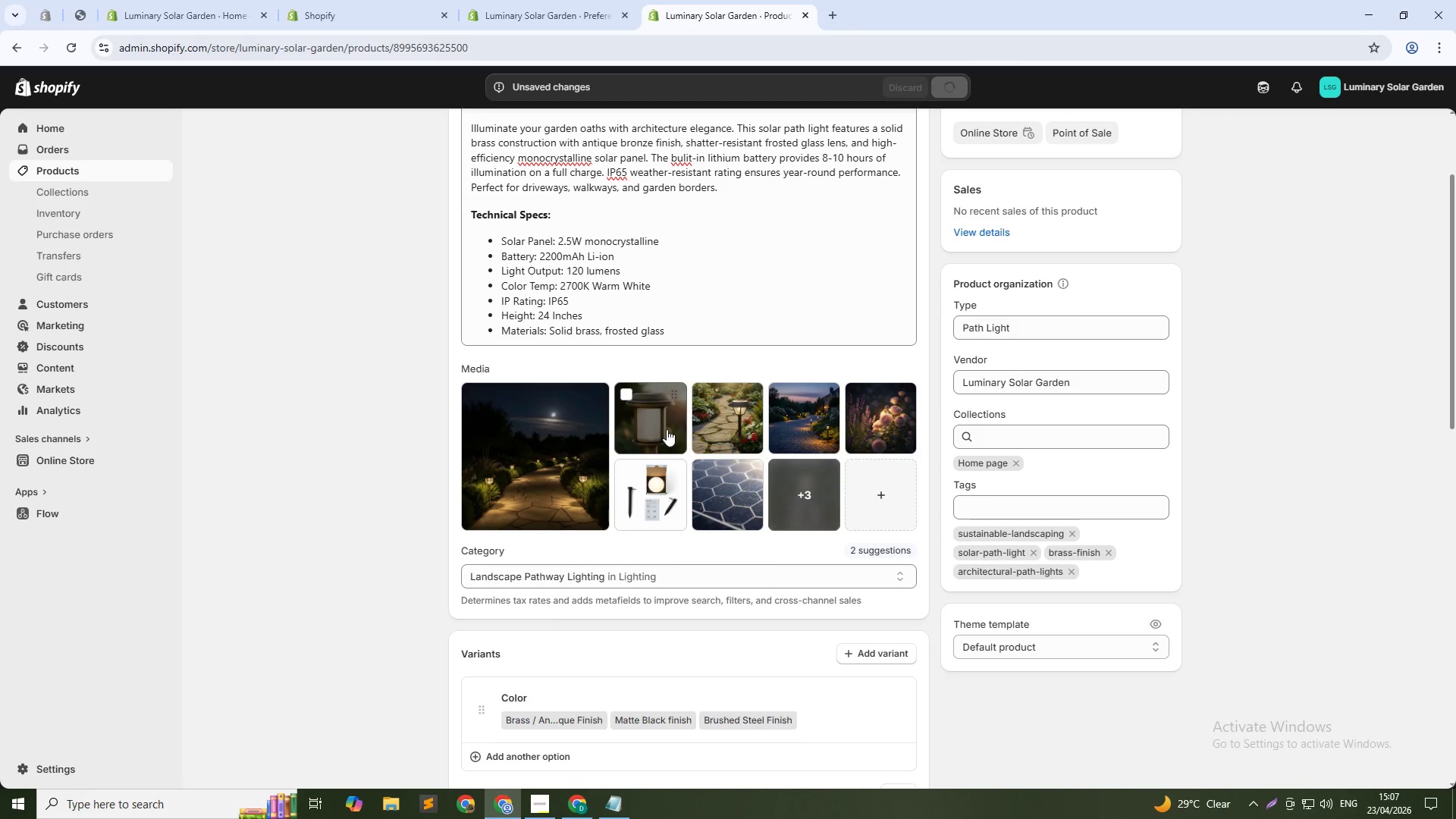 
left_click([806, 483])
 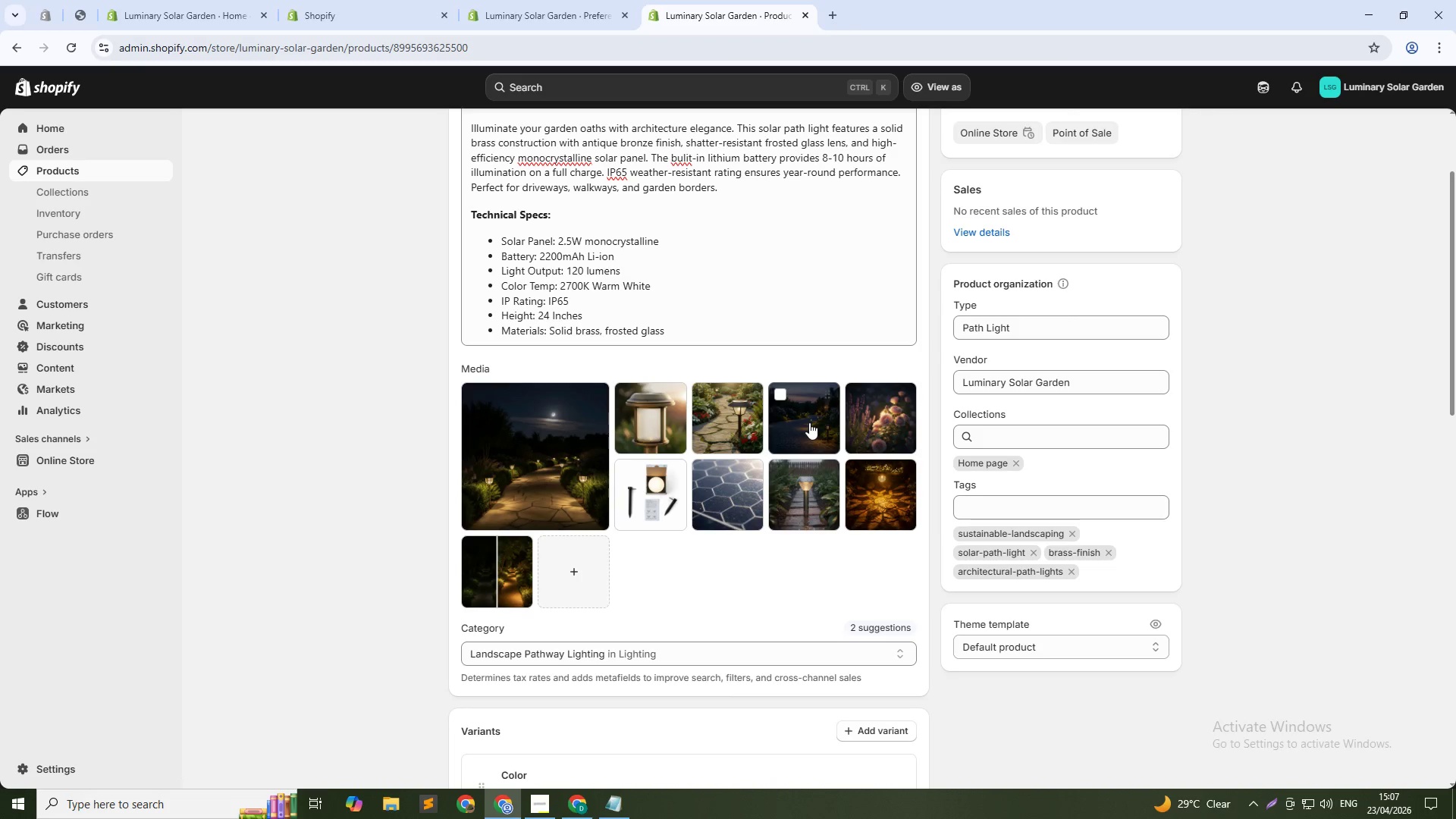 
wait(28.12)
 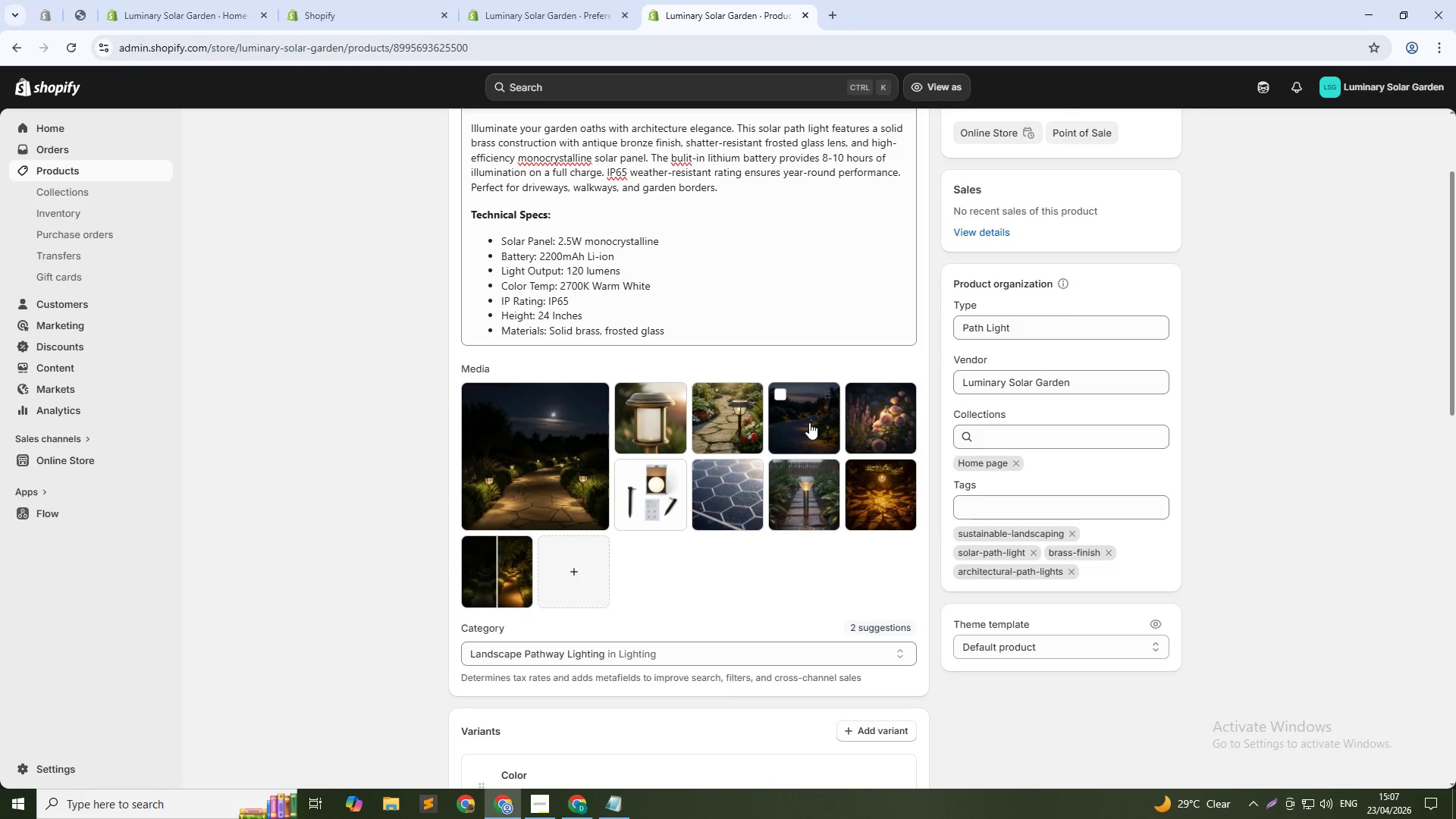 
left_click([673, 431])
 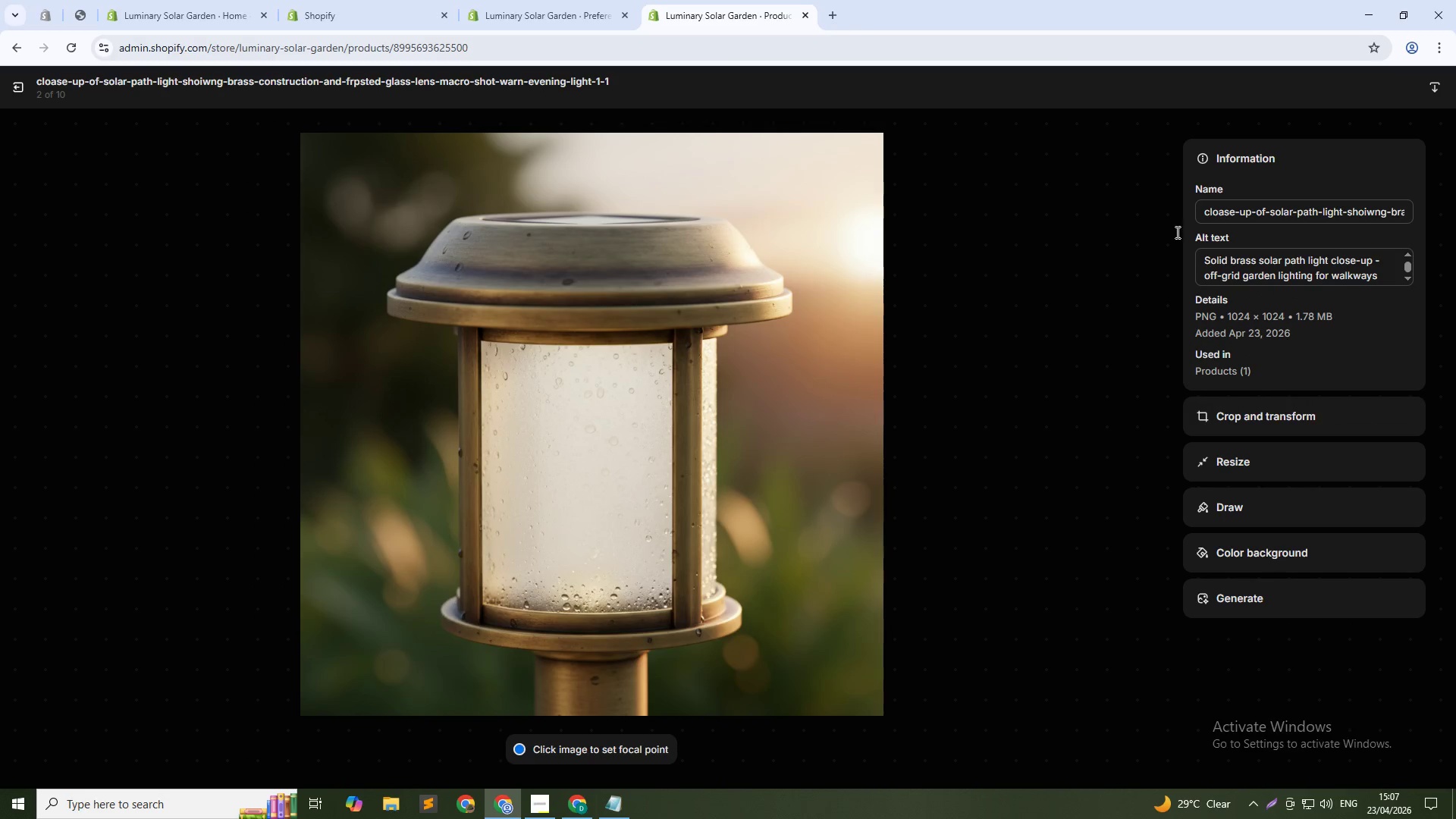 
left_click([1151, 460])
 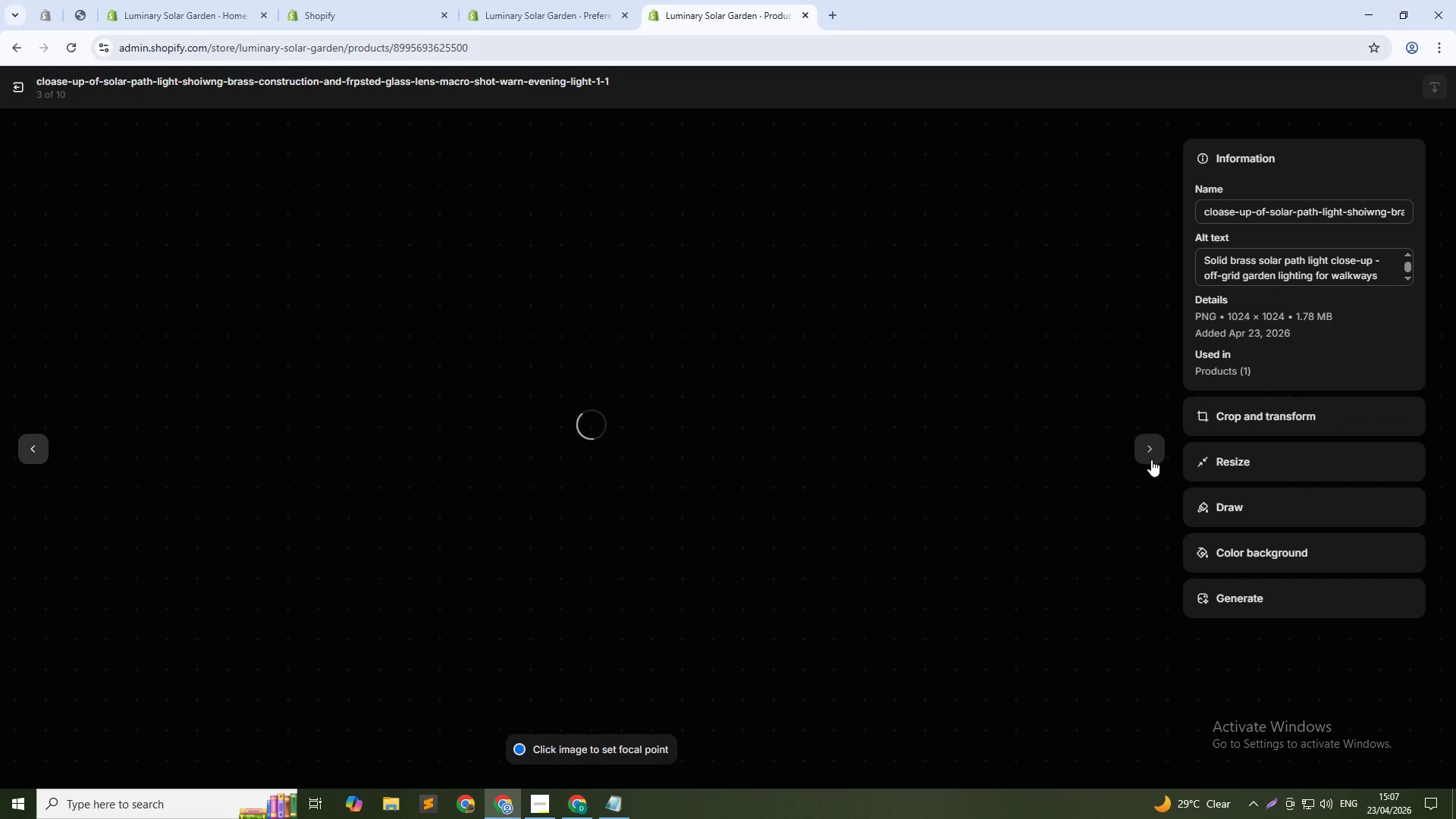 
mouse_move([1147, 440])
 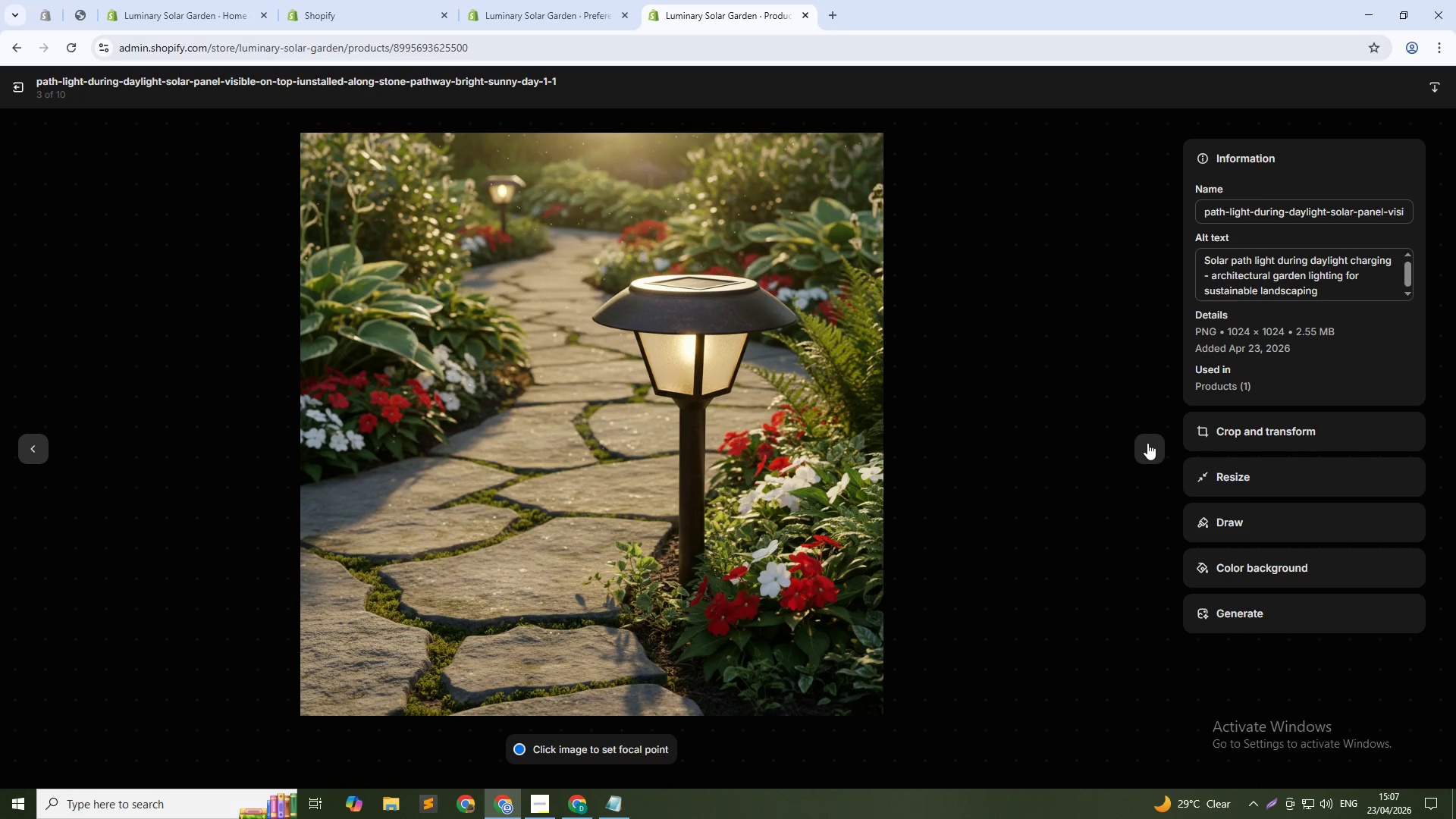 
left_click([1147, 443])
 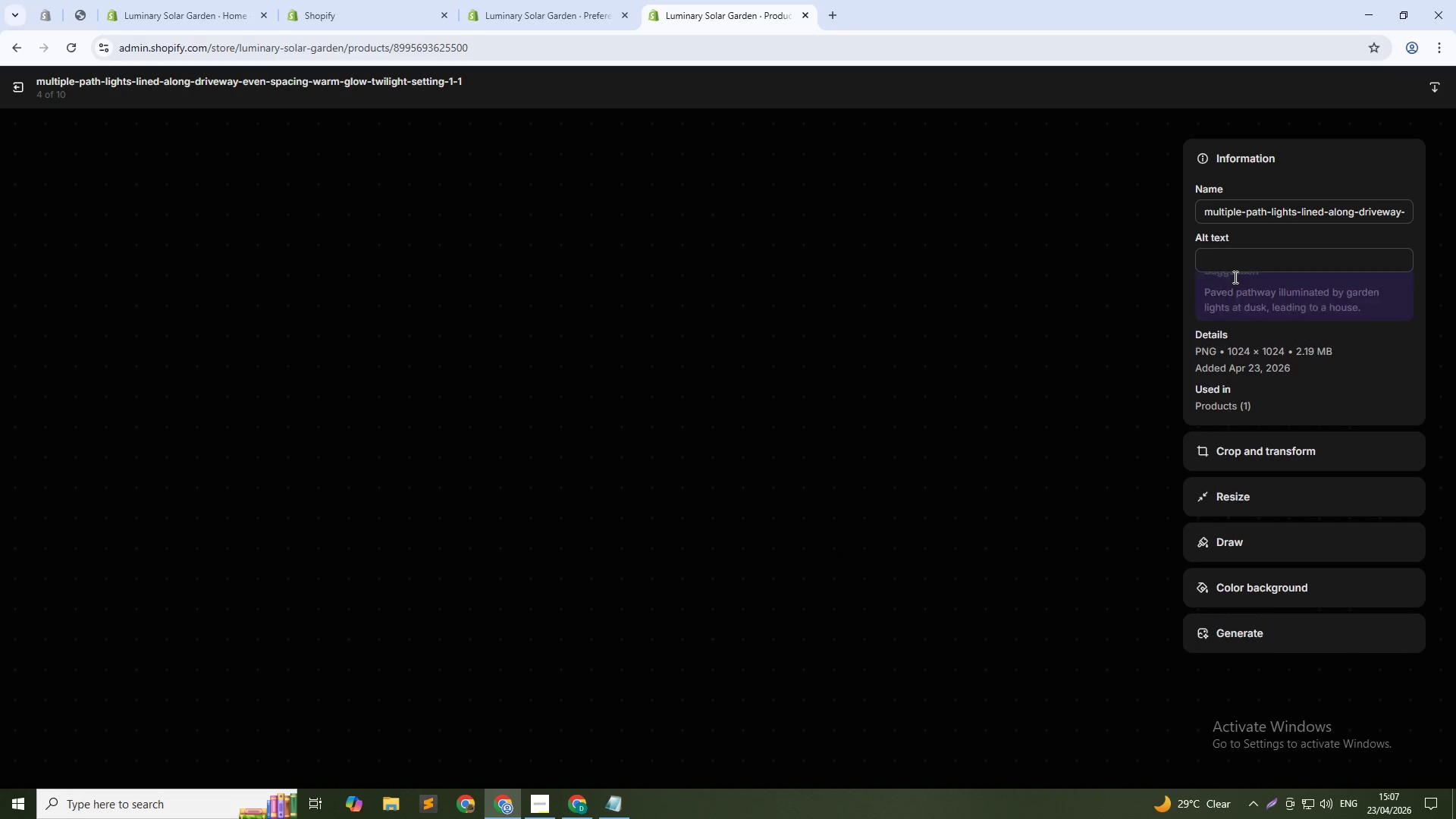 
left_click([1234, 260])
 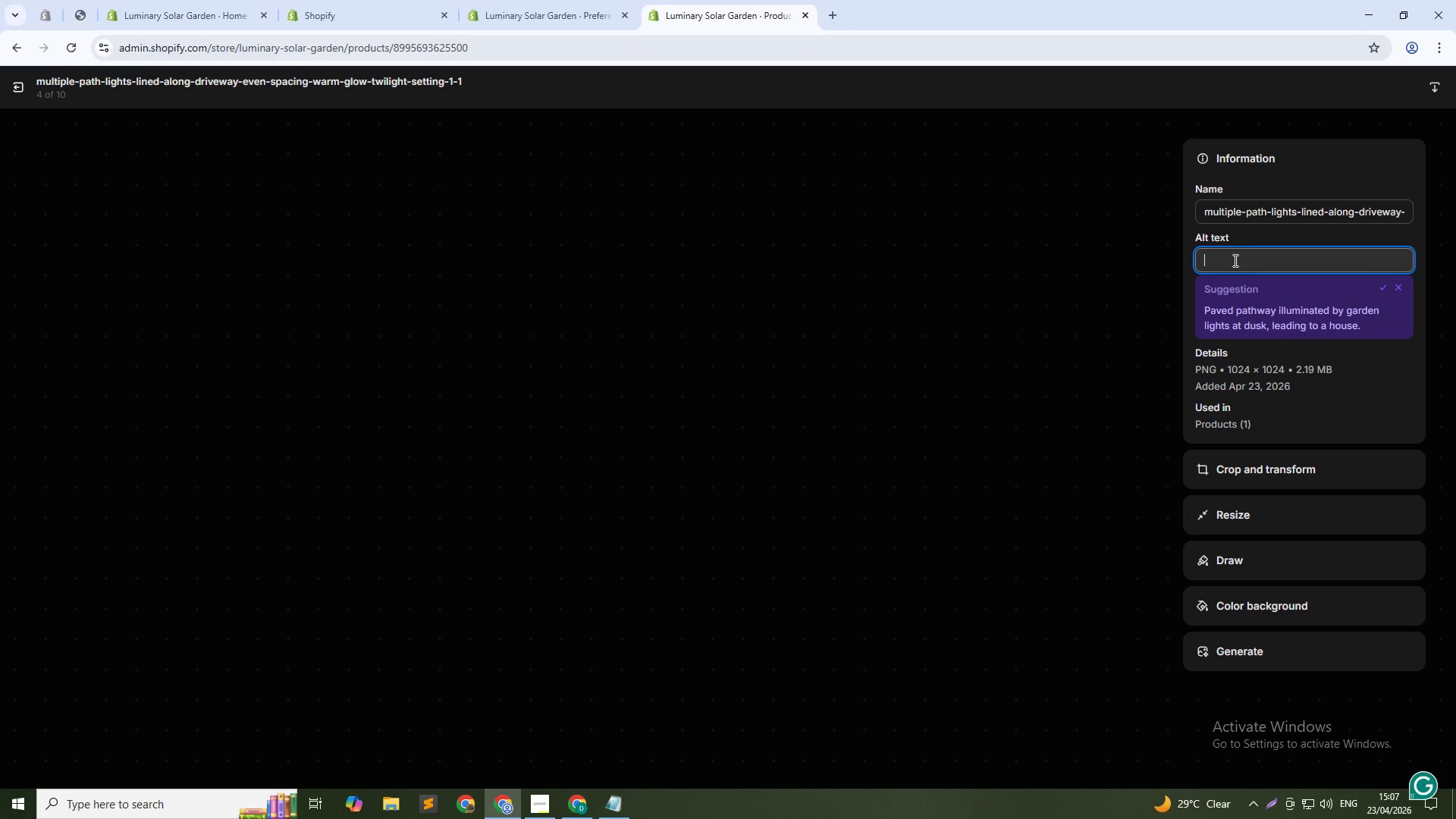 
type(Multiple solar path lights illumi)
 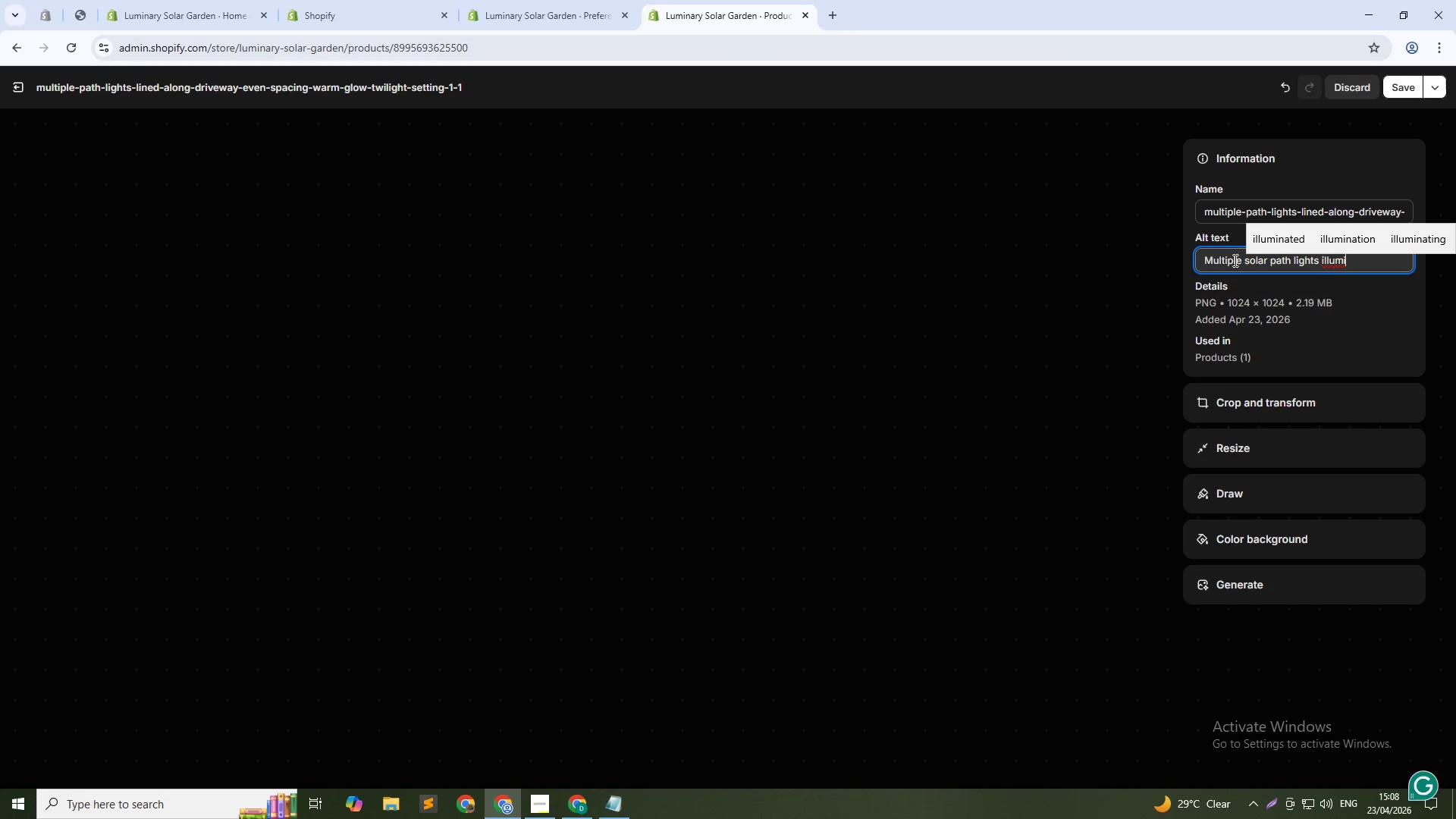 
type(nating driveway - O)
key(Backspace)
type(outdoor lighting for eco-frie)
 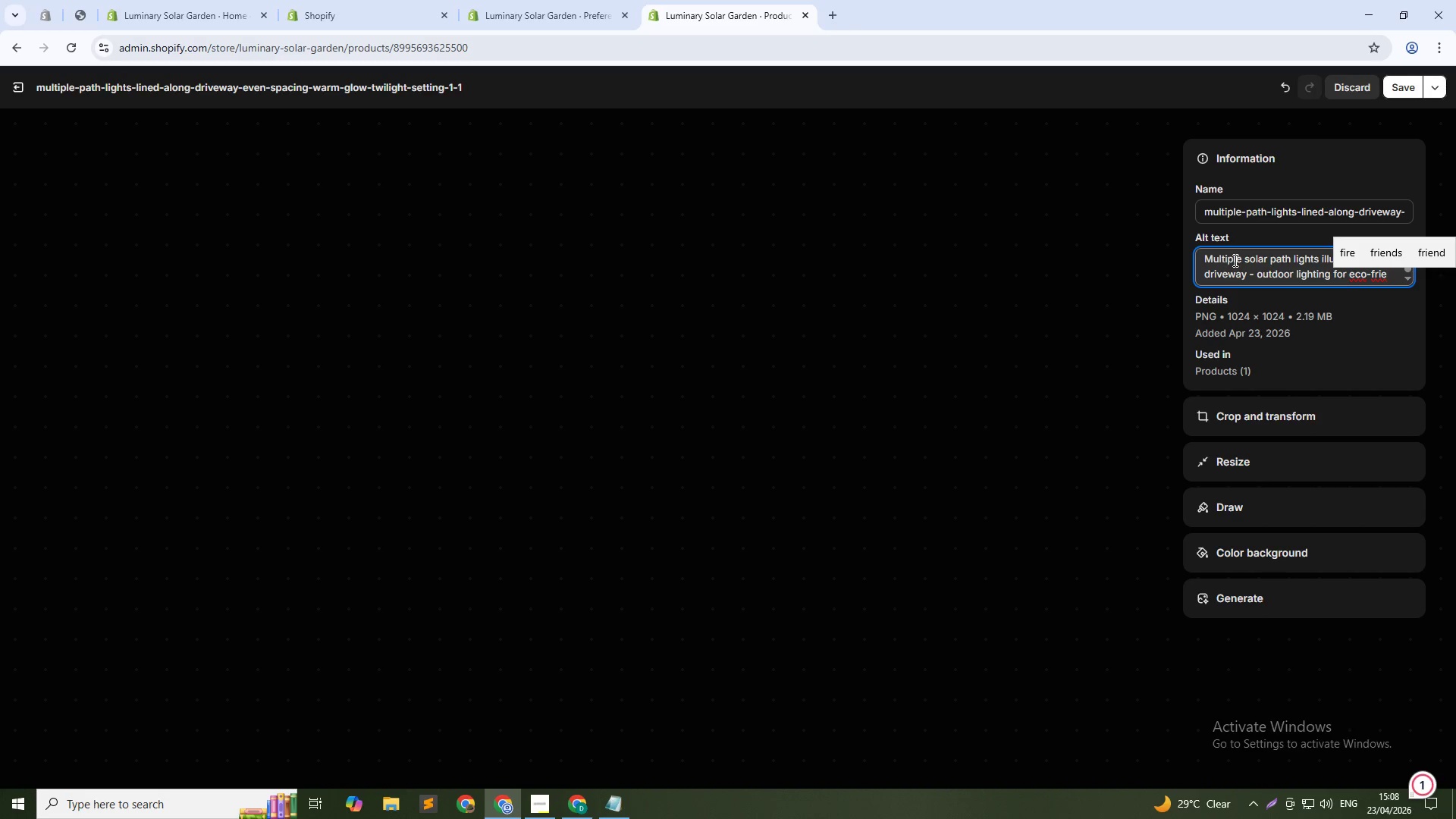 
key(D)
 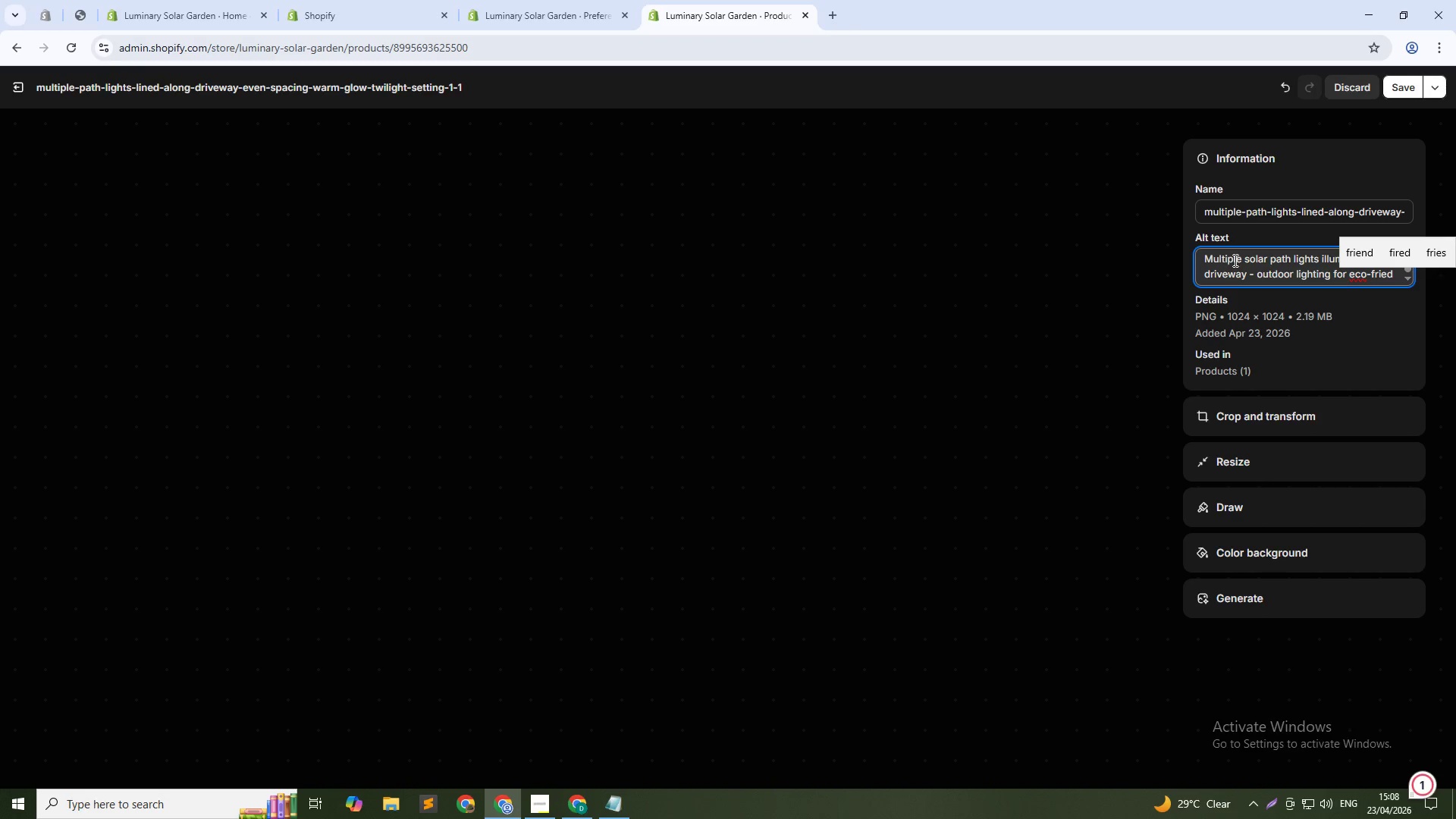 
key(Backspace)
 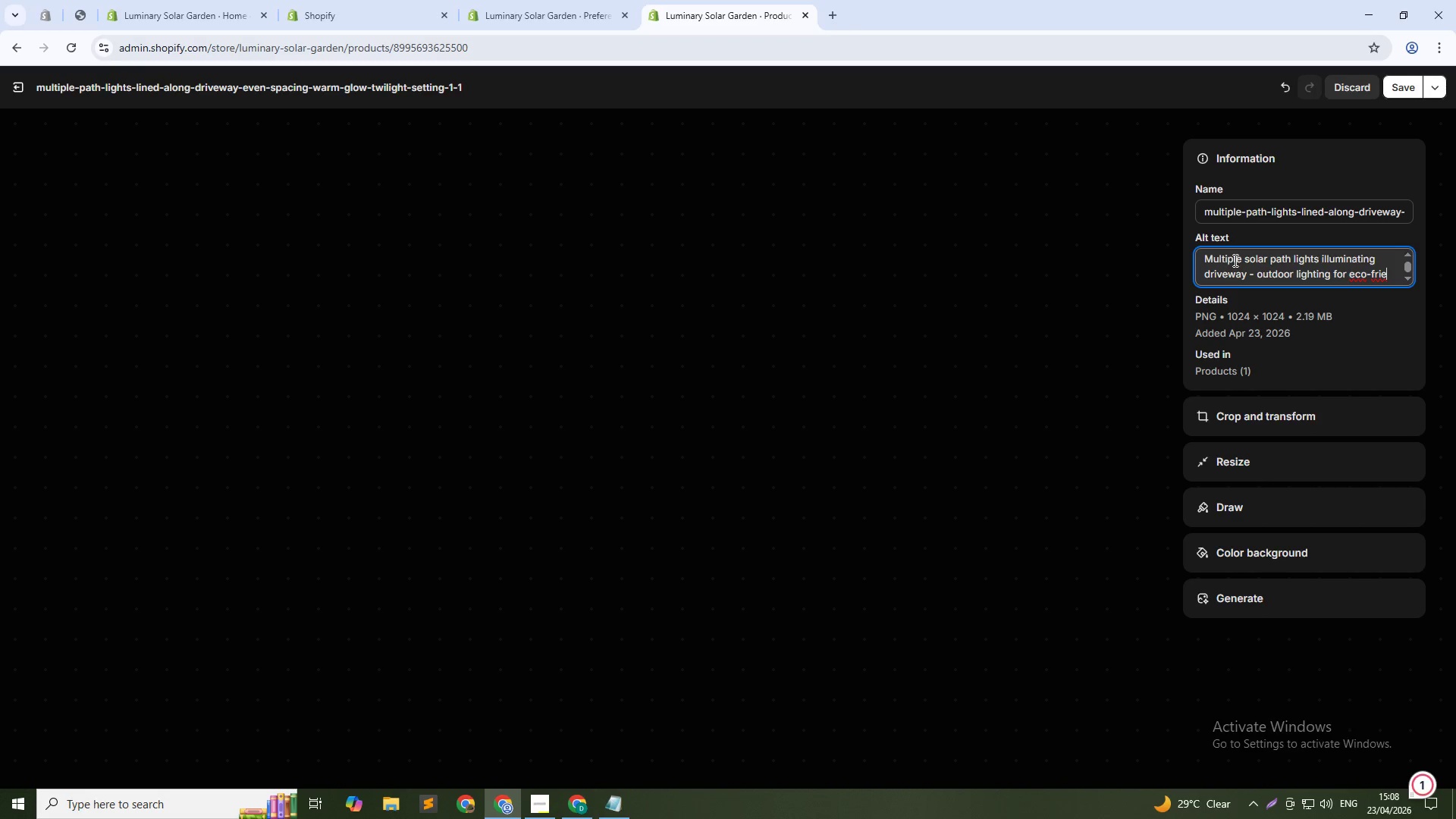 
wait(6.02)
 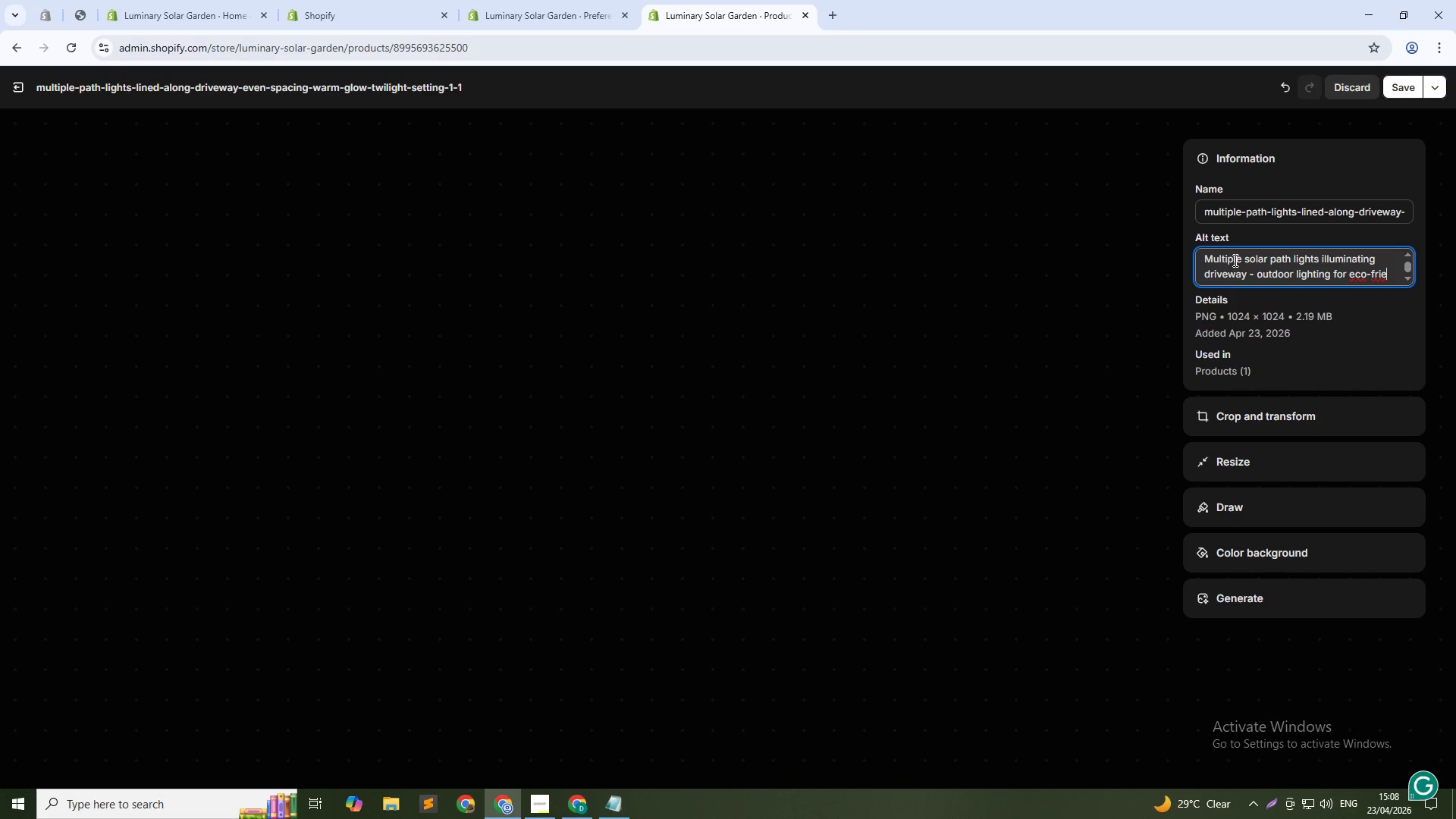 
type(ndly landscaping)
 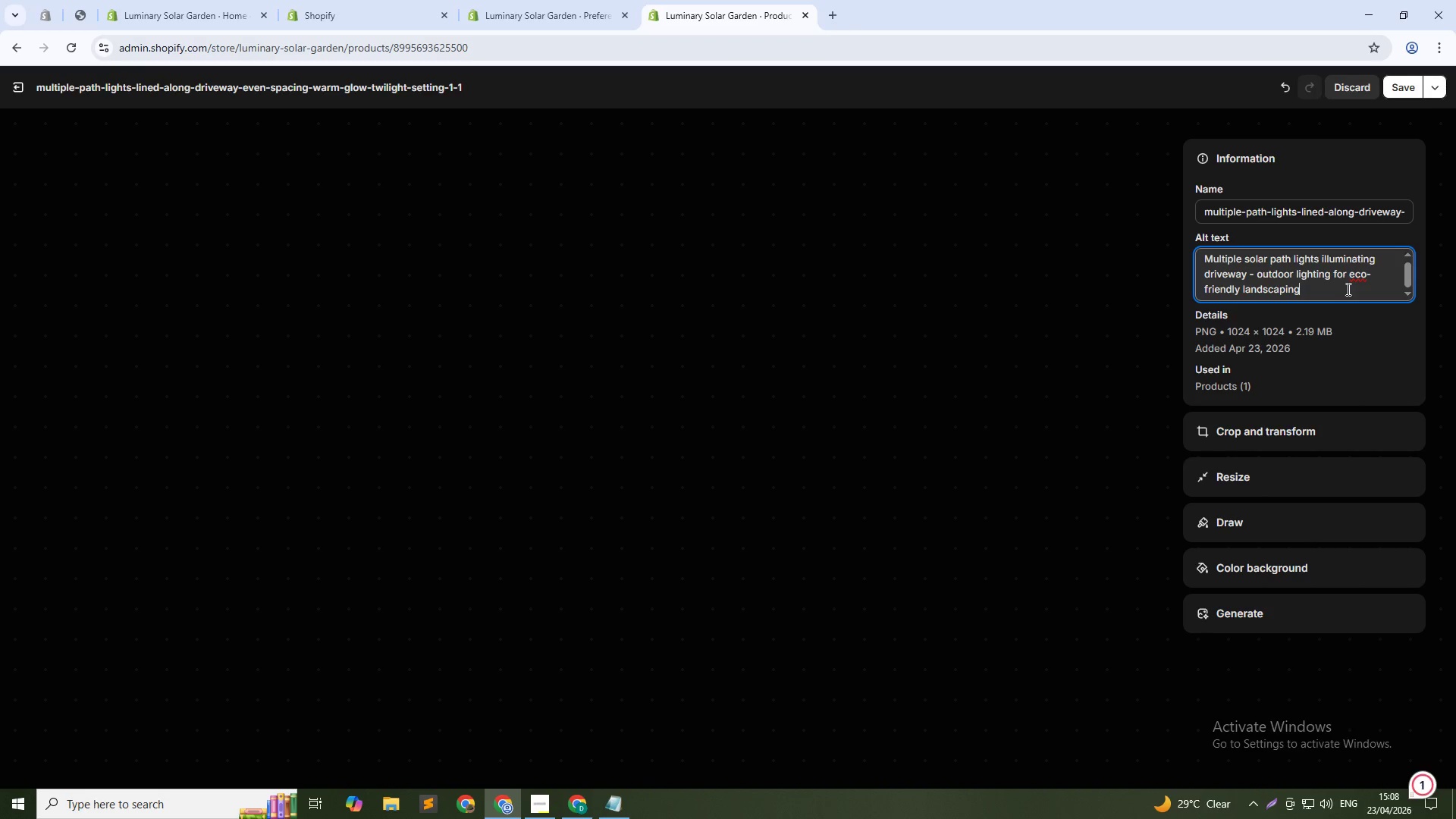 
left_click([1216, 296])
 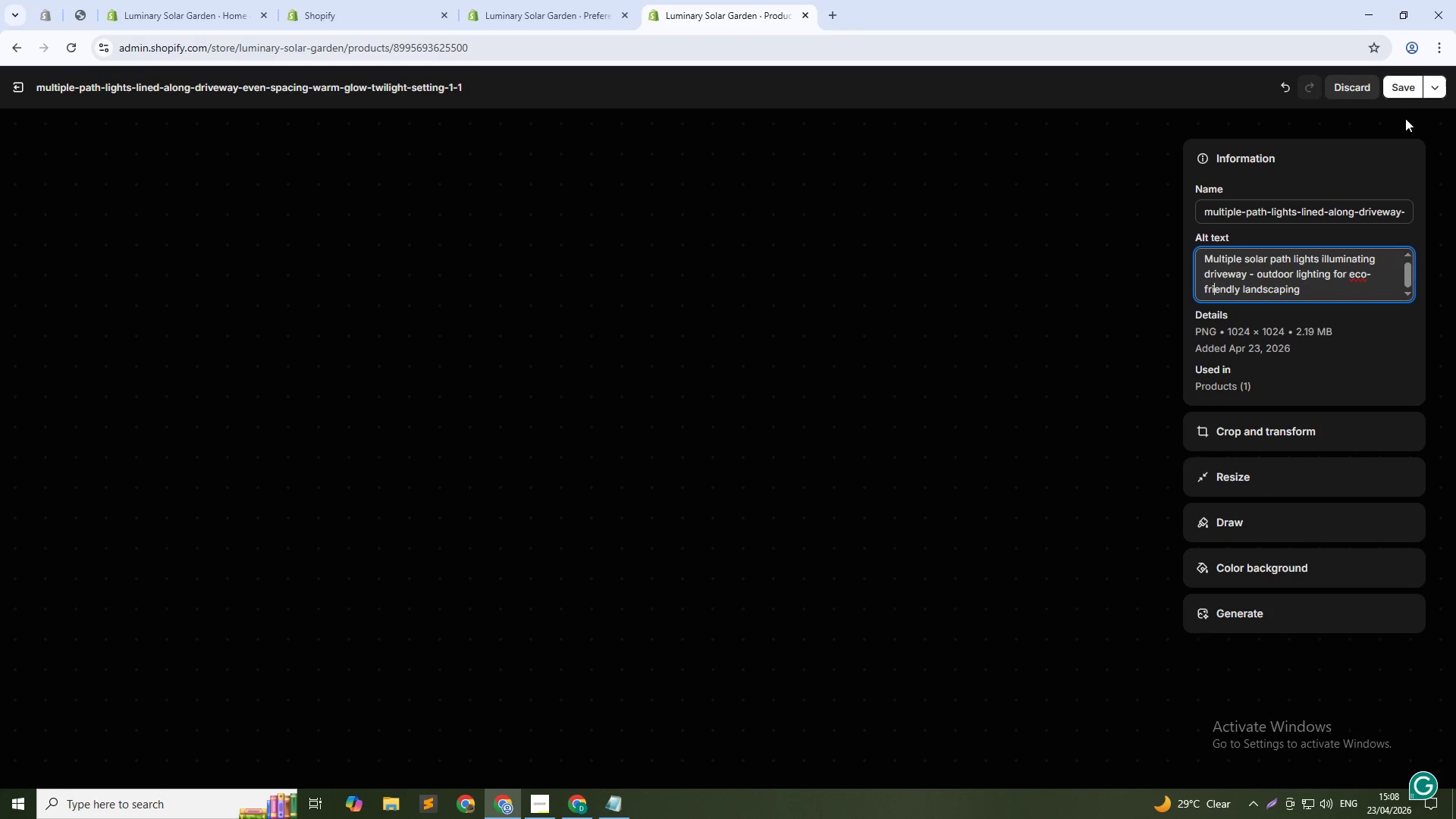 
left_click([1401, 90])
 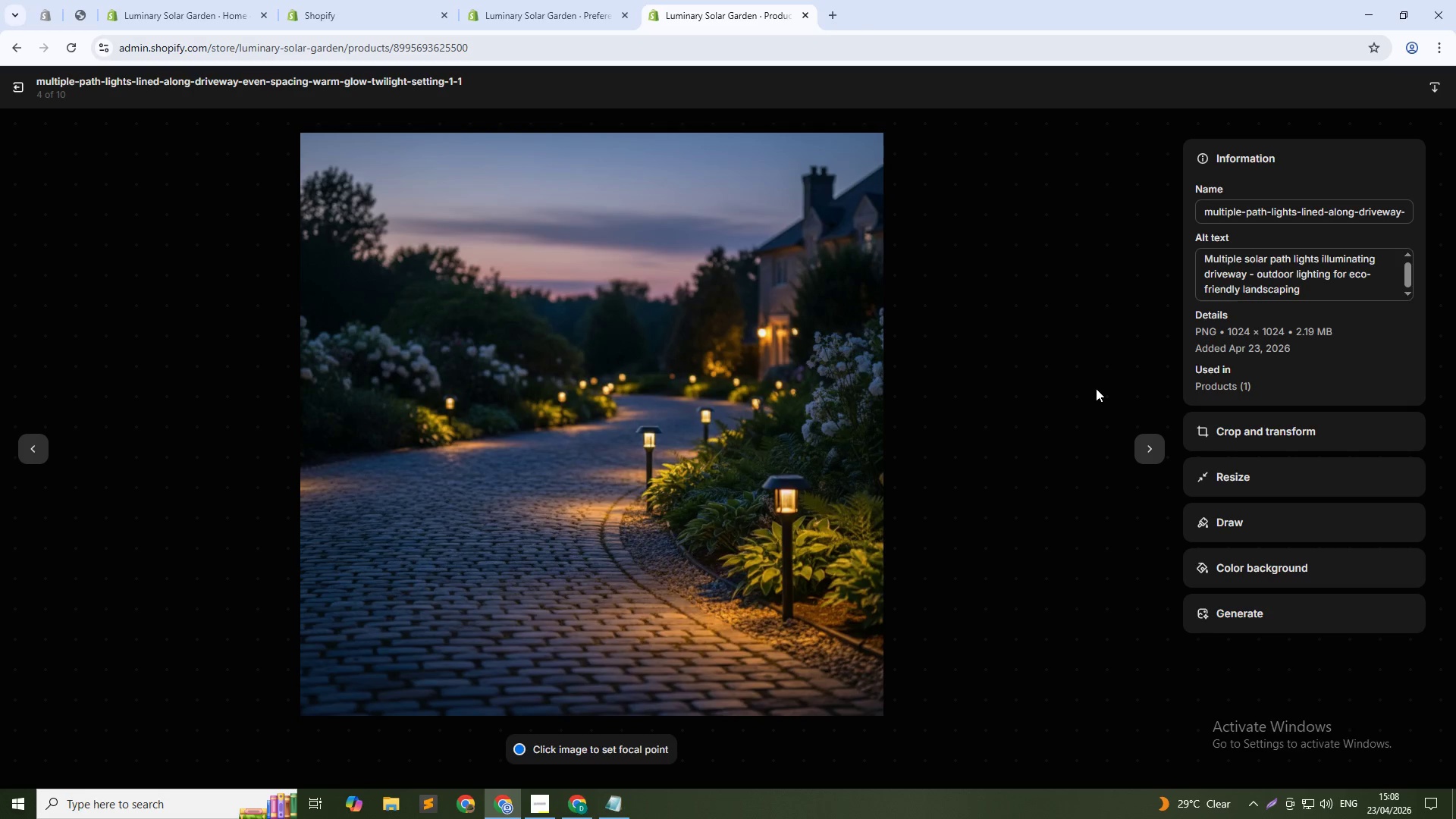 
left_click([1152, 458])
 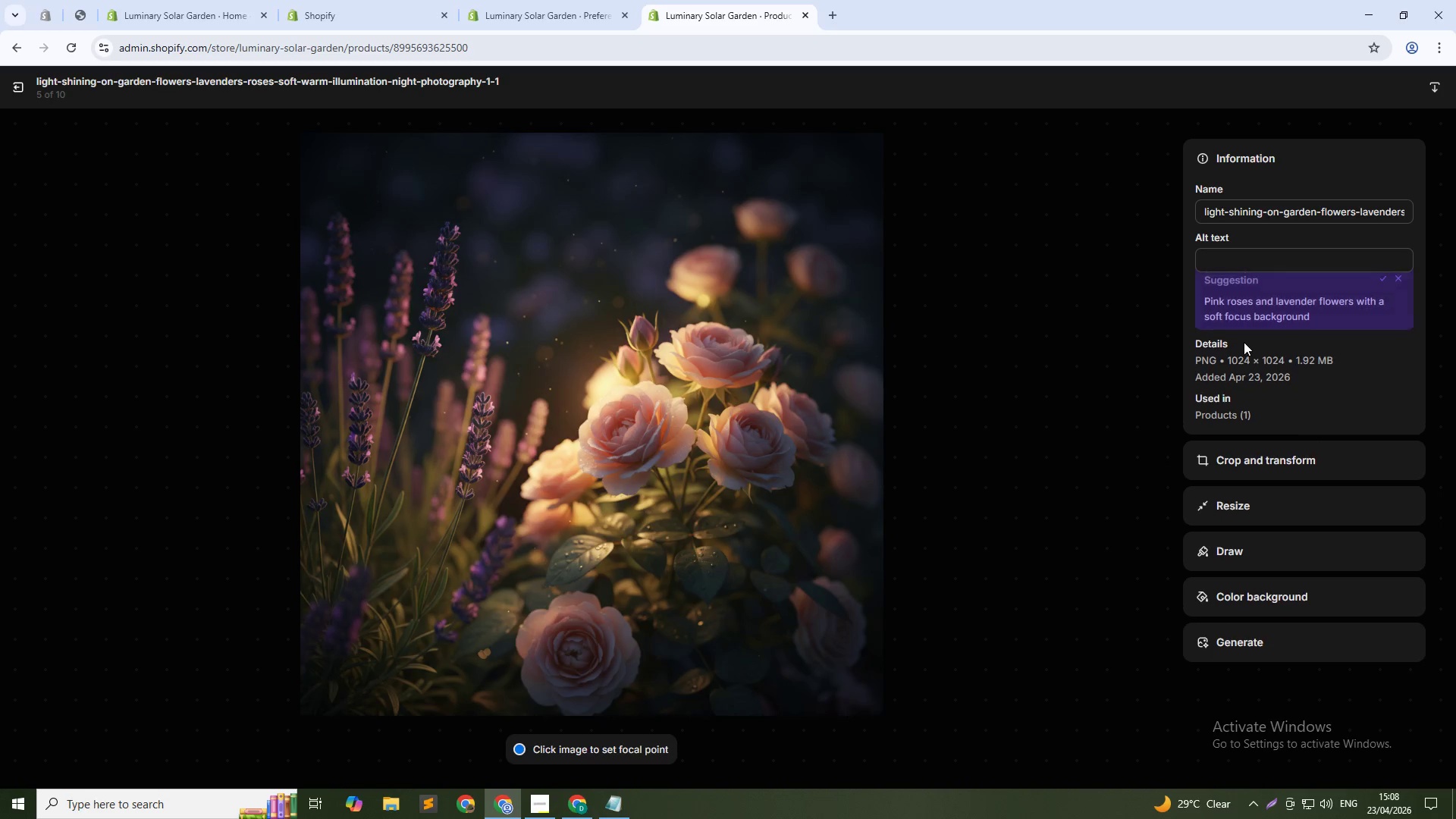 
left_click([1236, 258])
 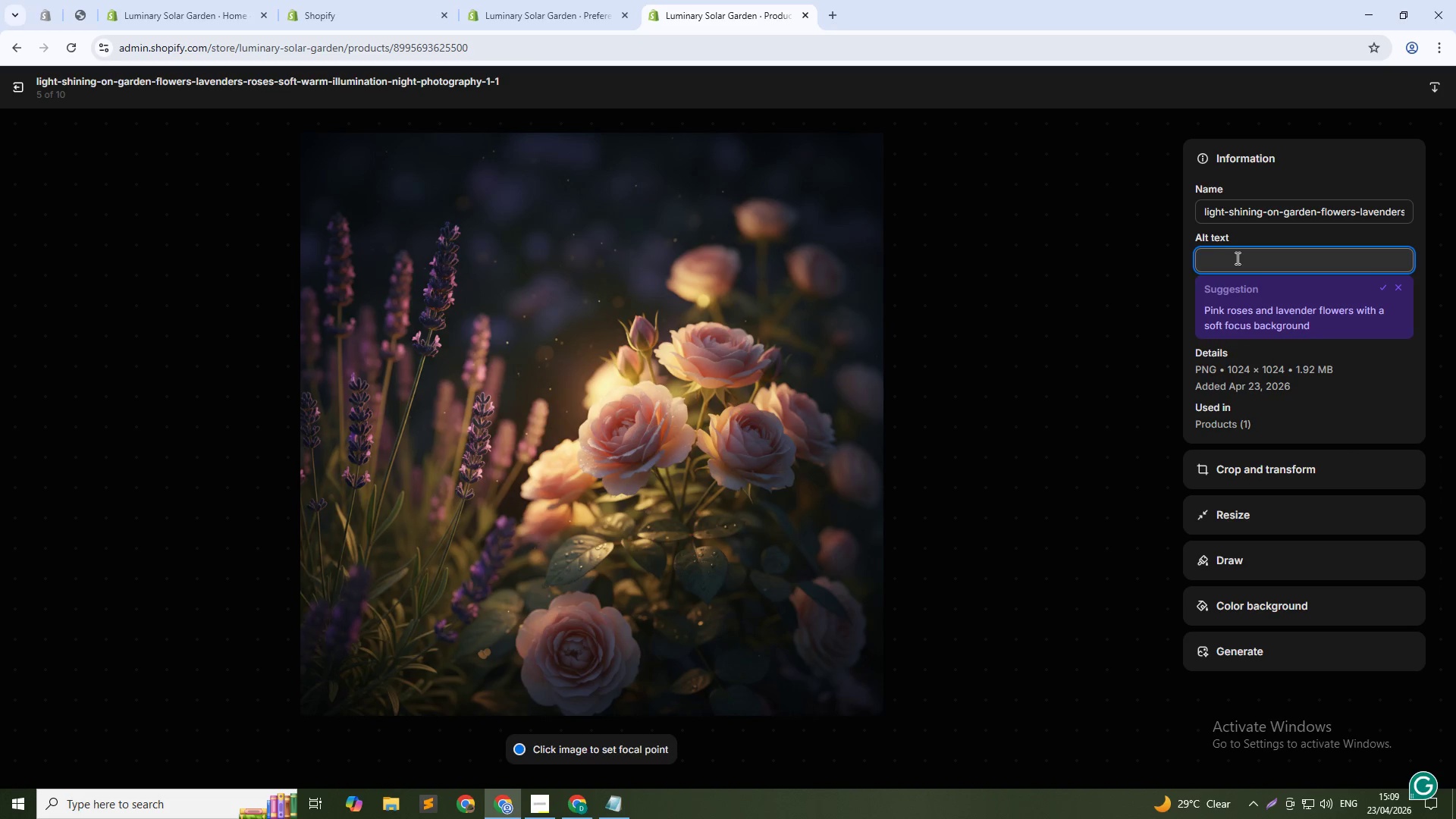 
type(Solr path light hig)
key(Backspace)
type(ghlight)
 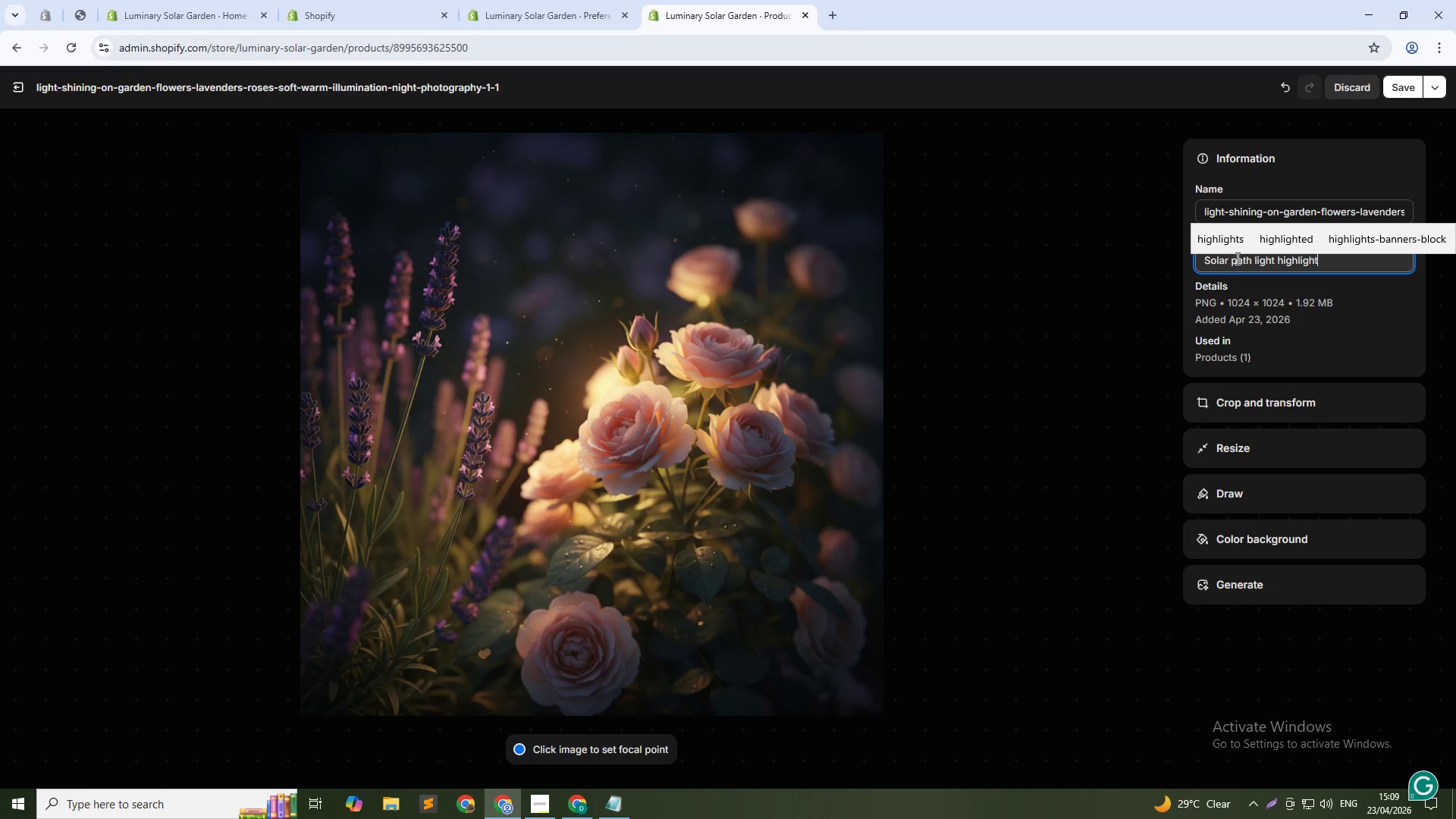 
type(ing garden flowers - sustainable outdoor lighting)
 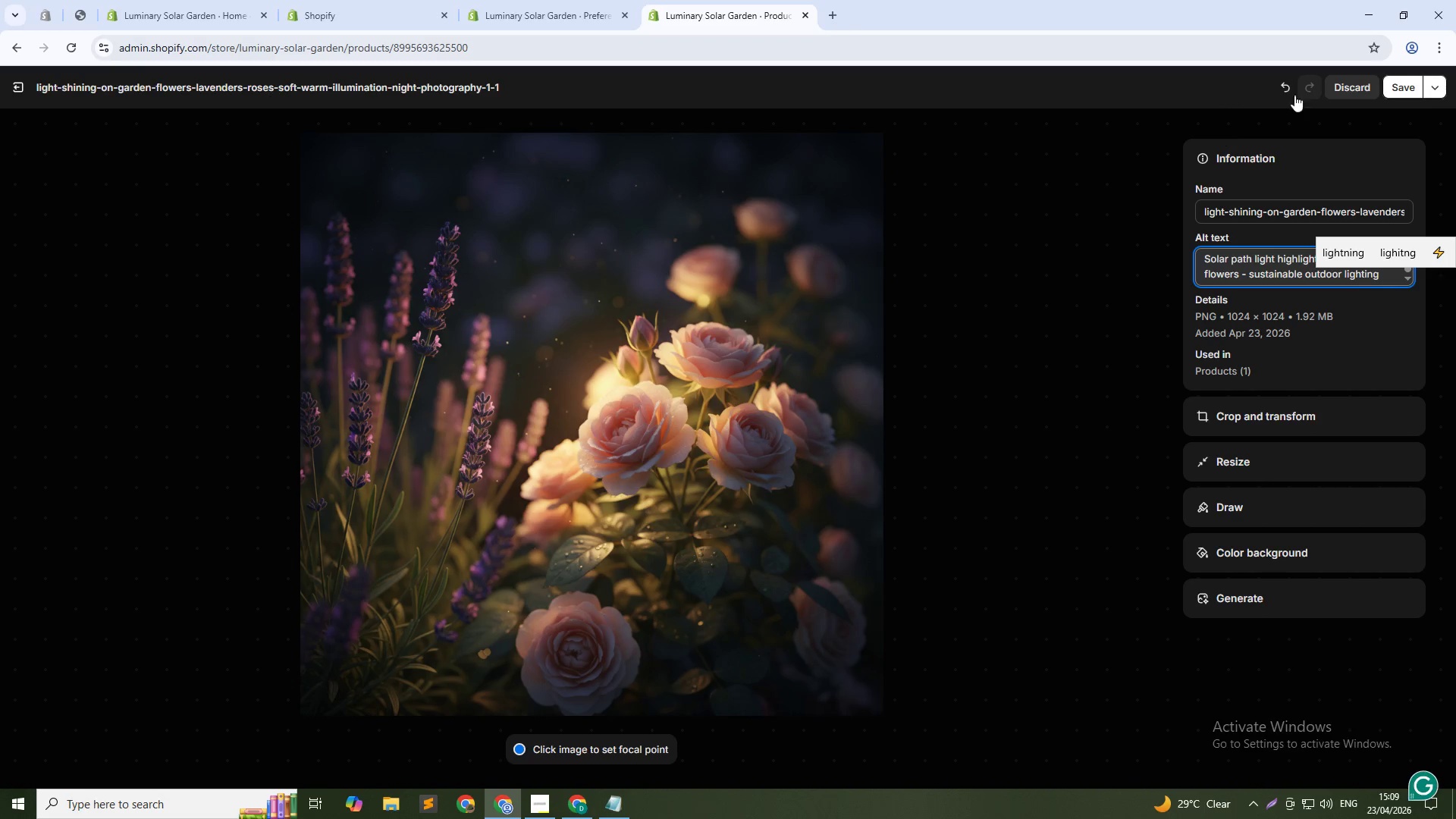 
left_click([1413, 70])
 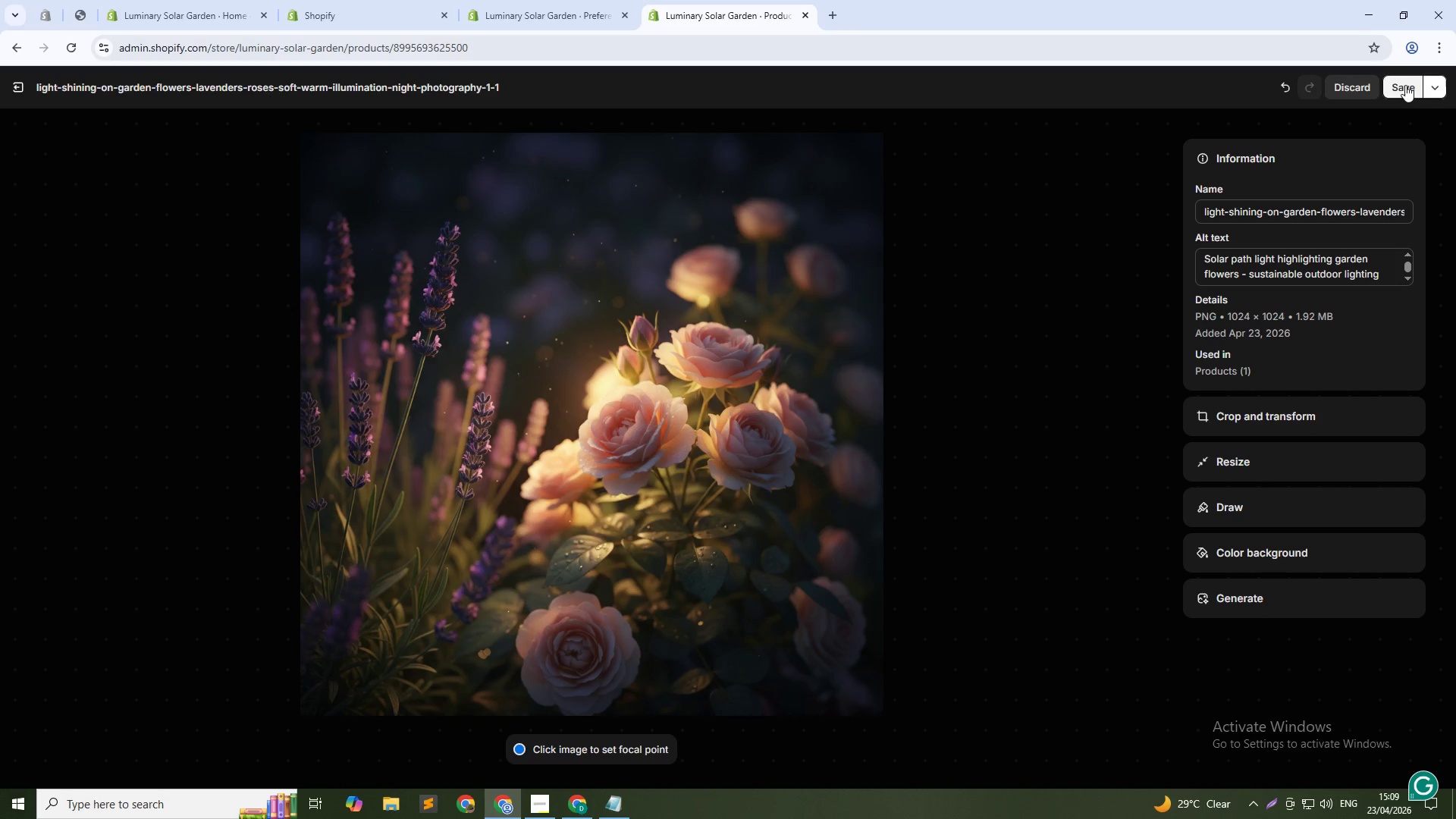 
left_click([1401, 90])
 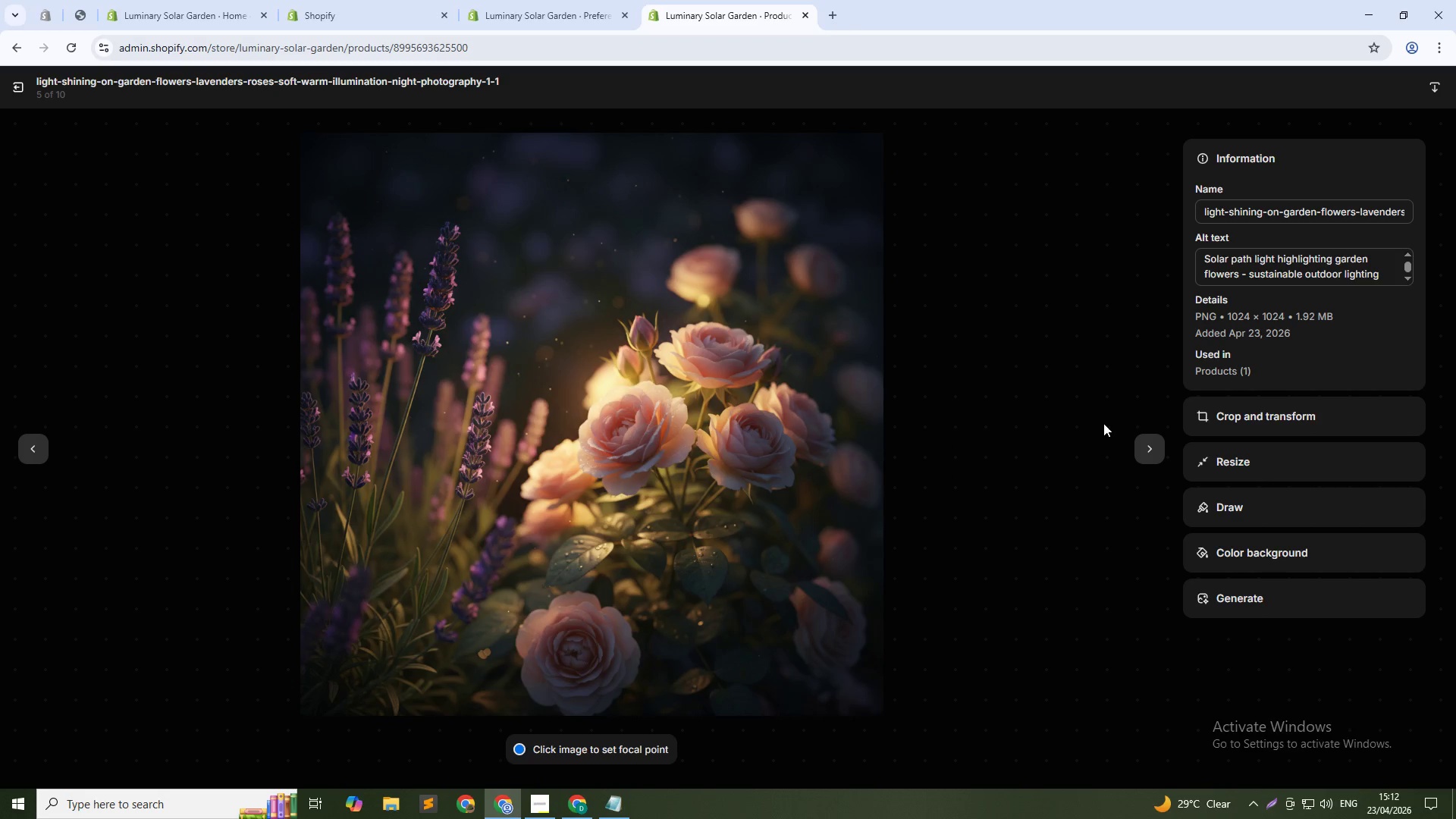 
wait(175.94)
 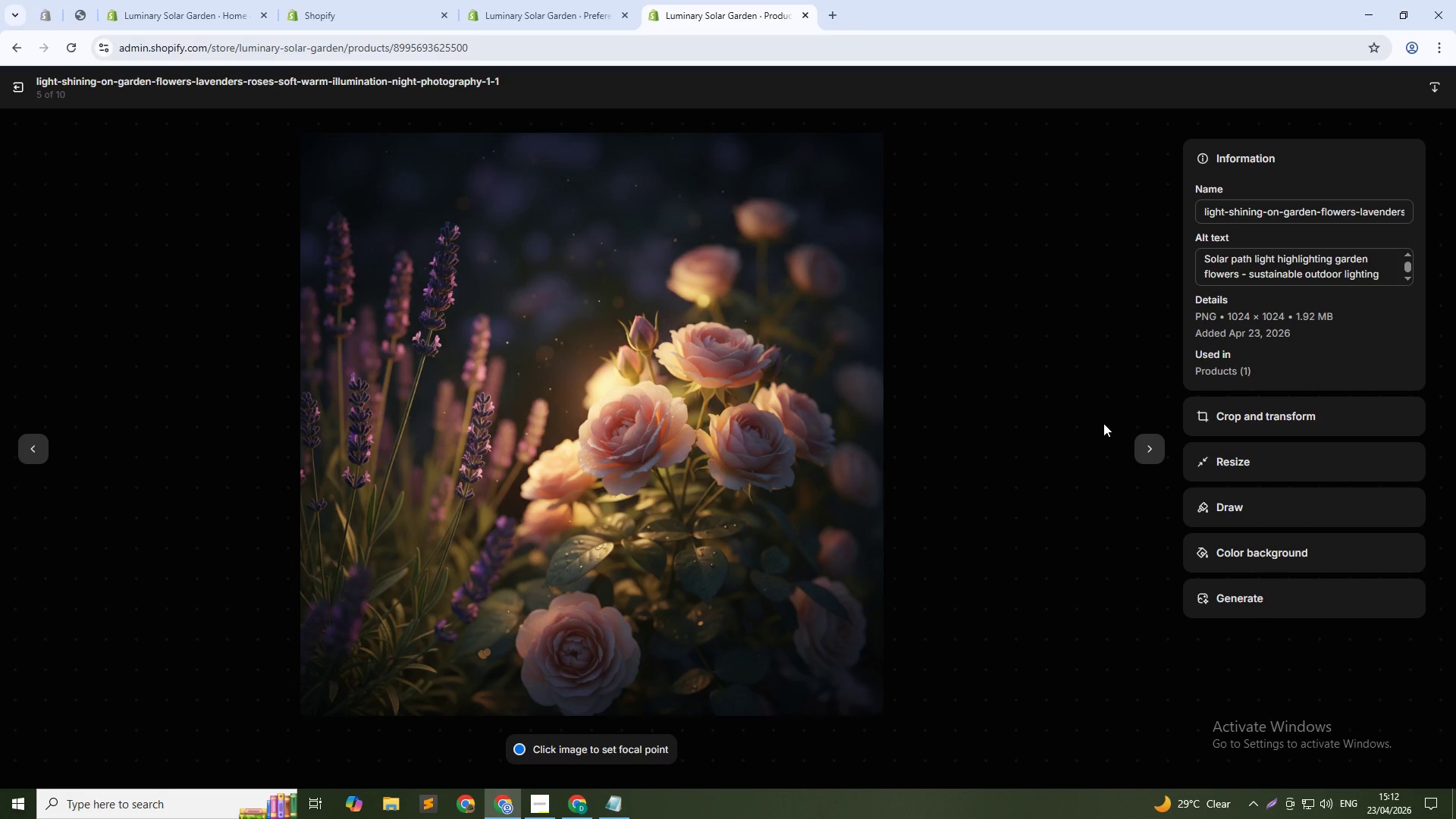 
left_click([1139, 444])
 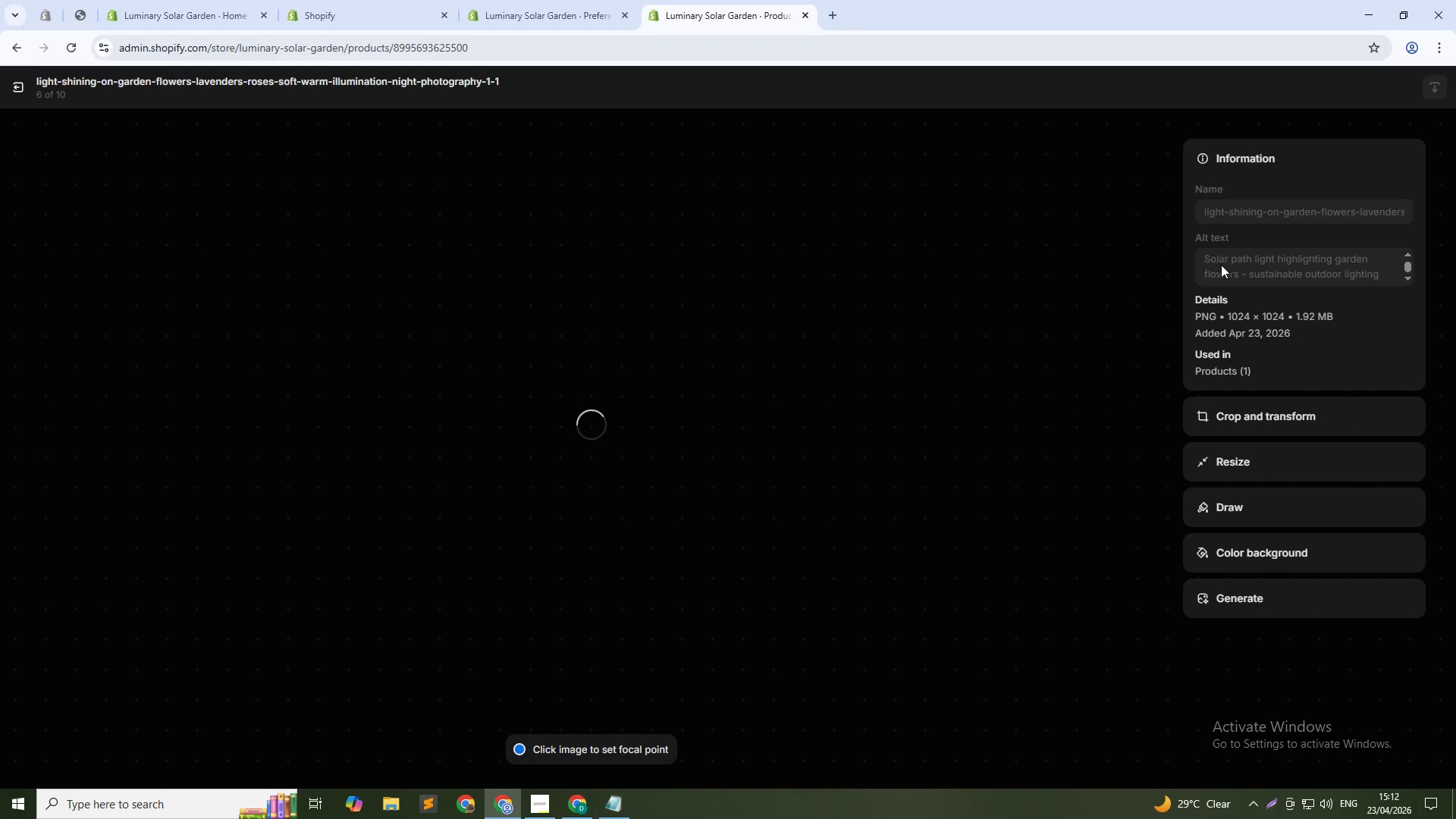 
left_click([1228, 265])
 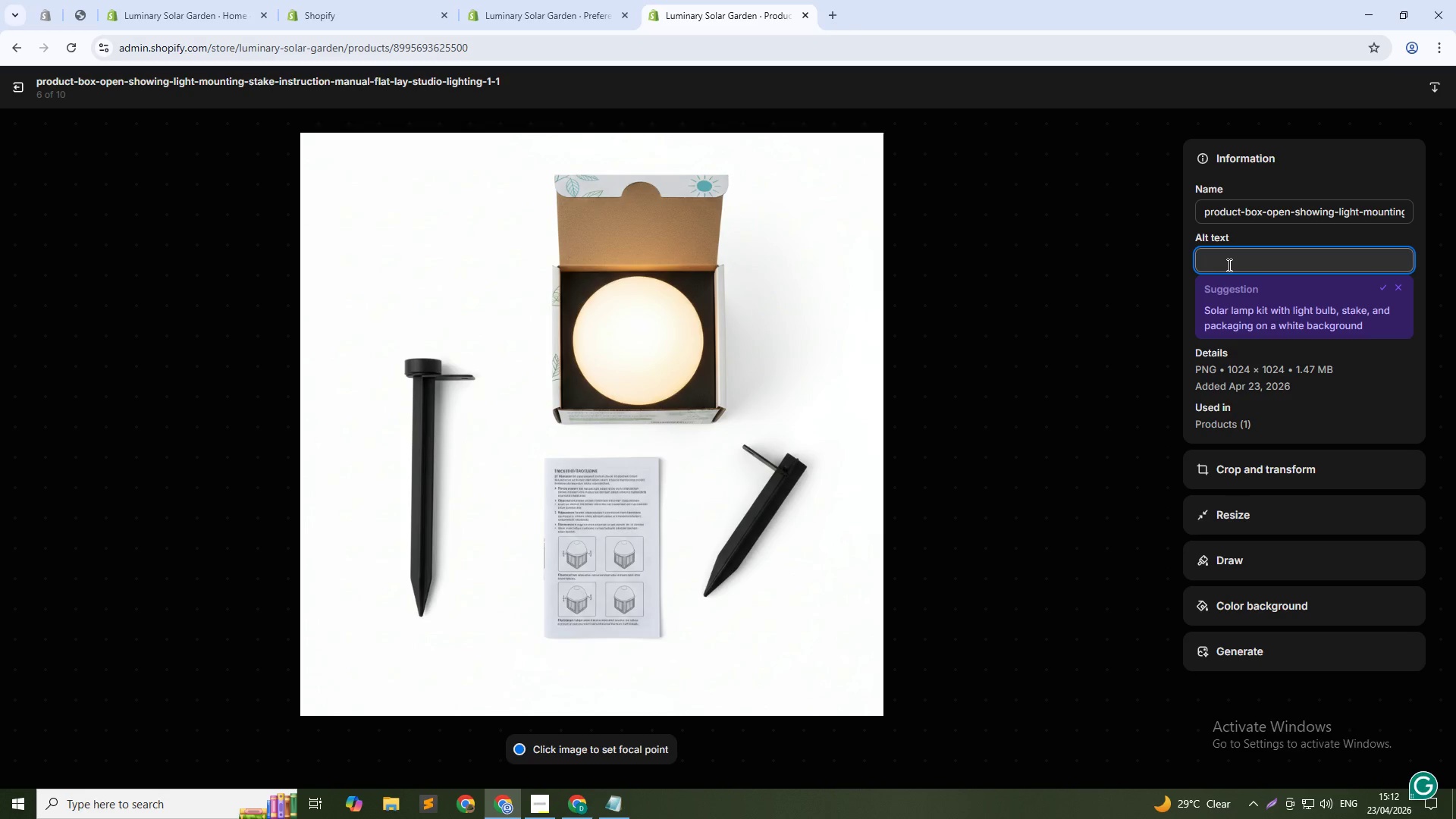 
type(Comp)
 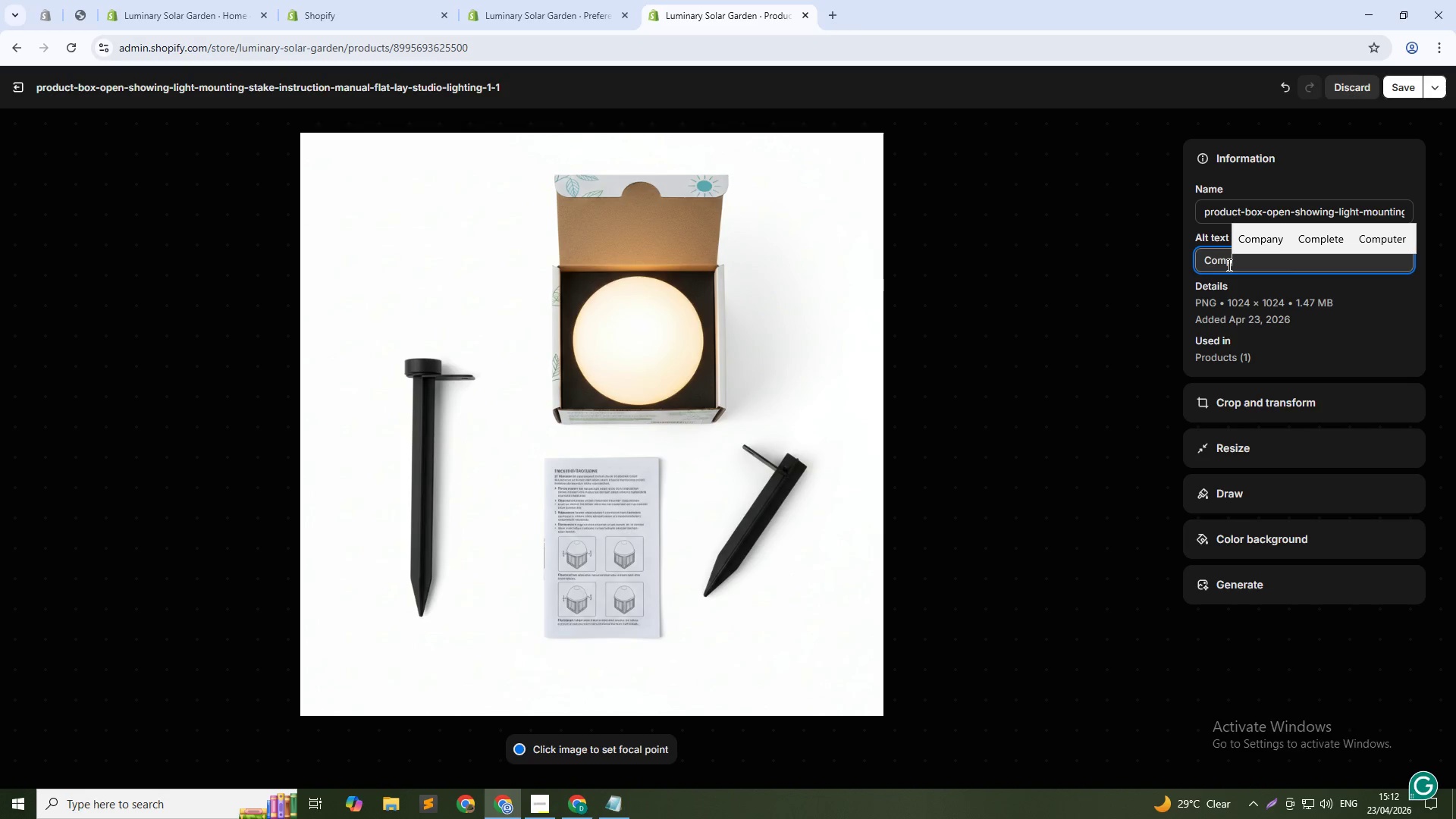 
type(lete solr path light kit-architectural brass finish for garden installation)
 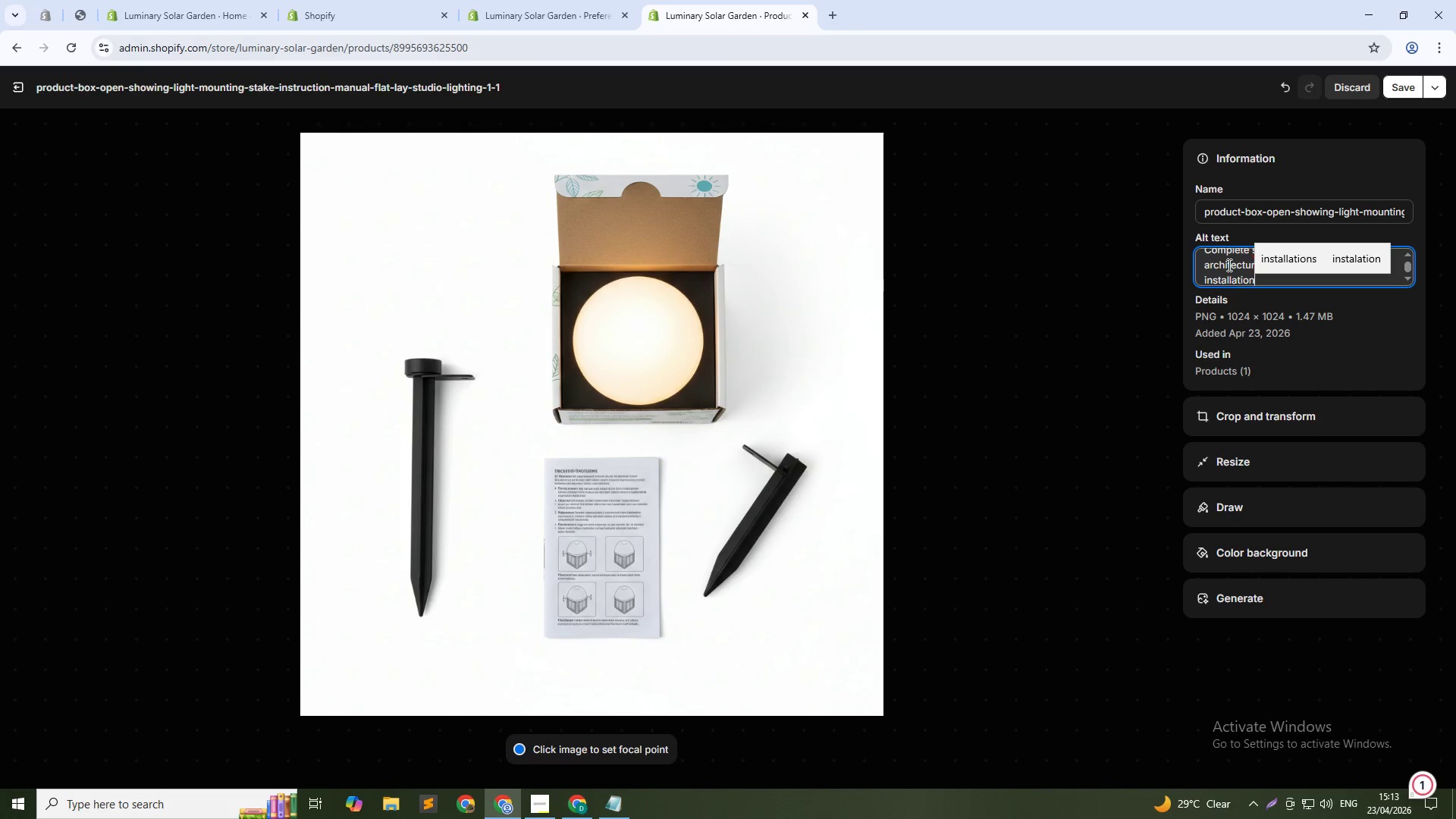 
left_click([1395, 83])
 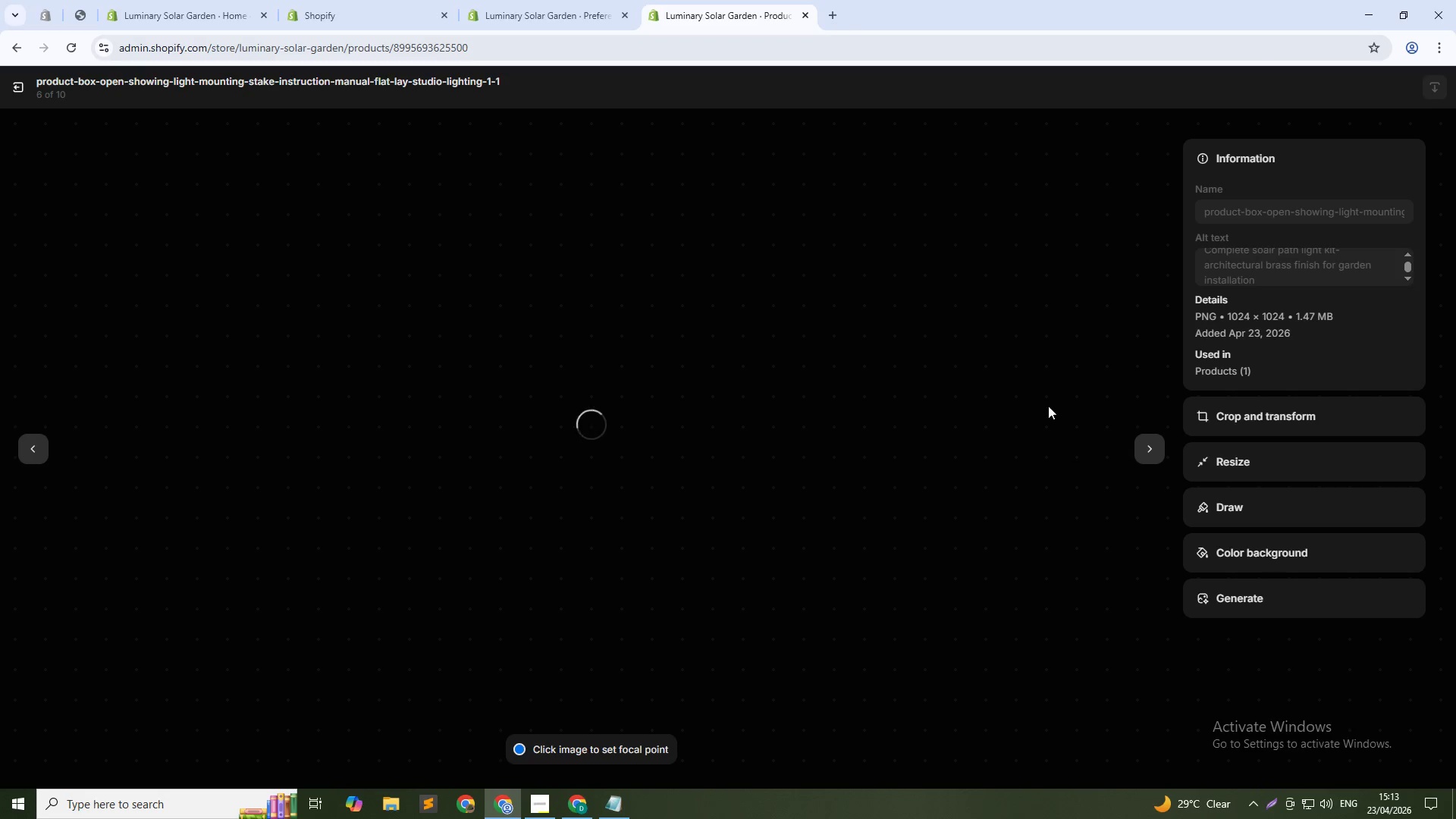 
left_click([1141, 455])
 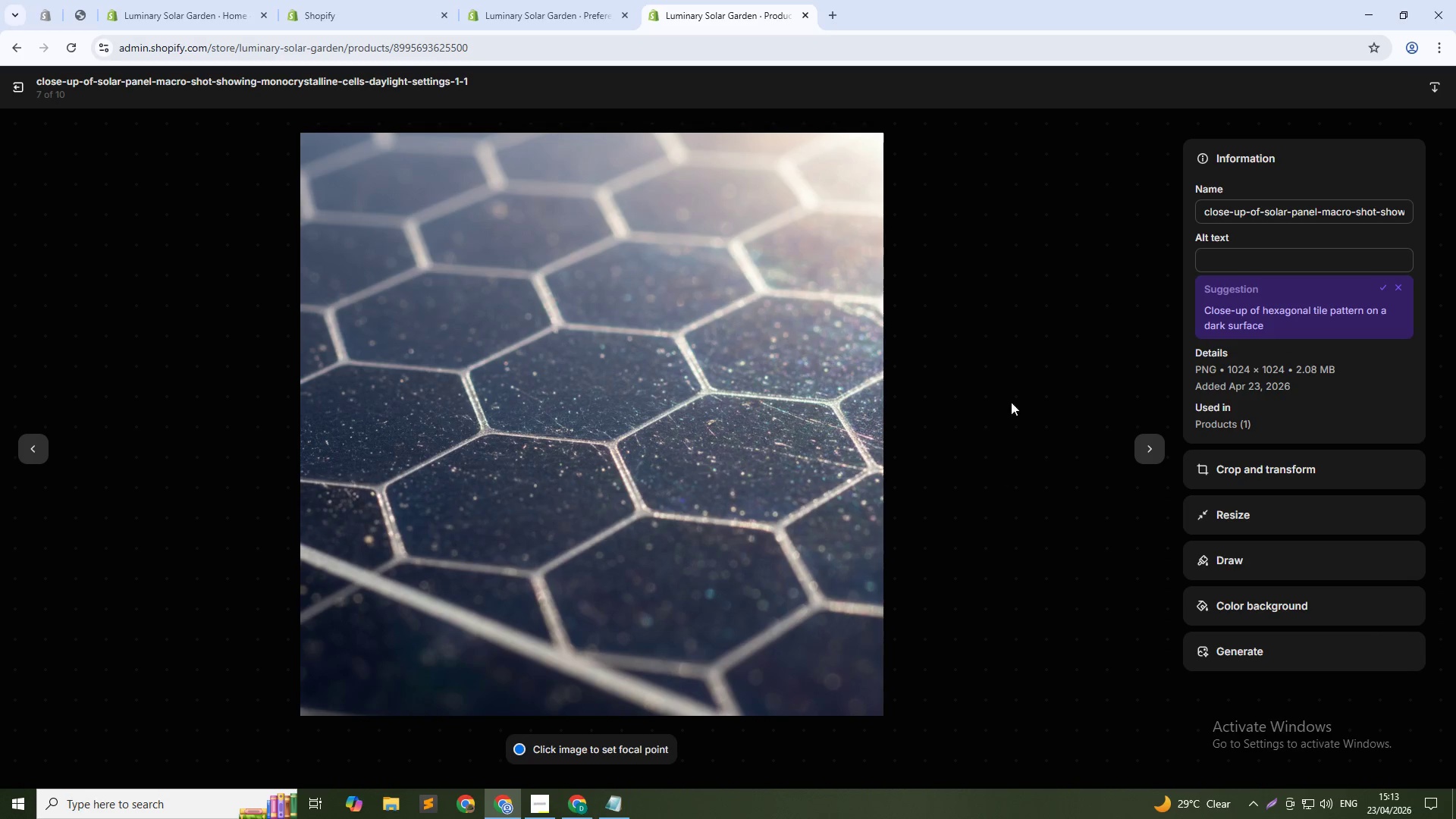 
wait(7.19)
 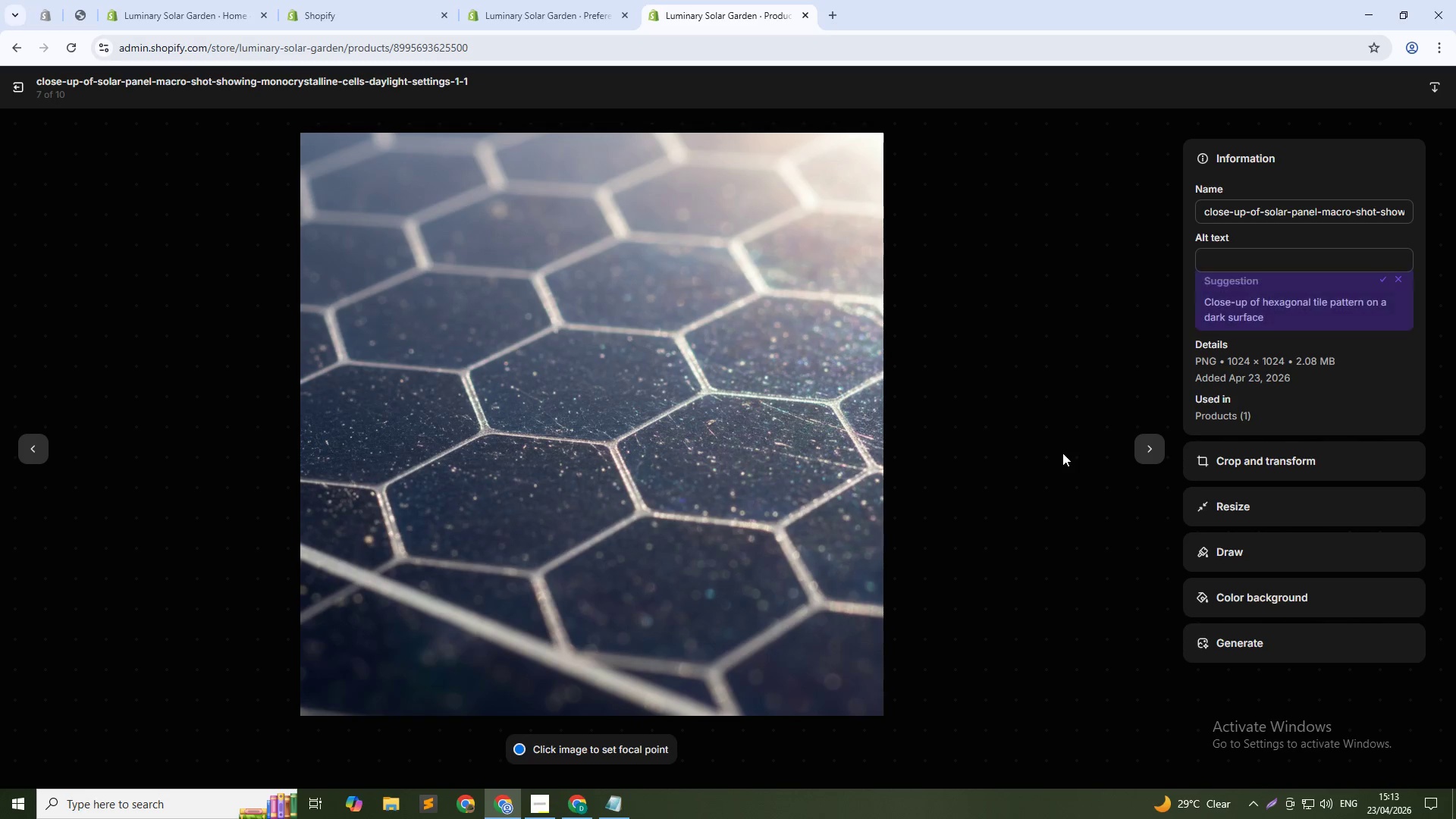 
left_click([1224, 253])
 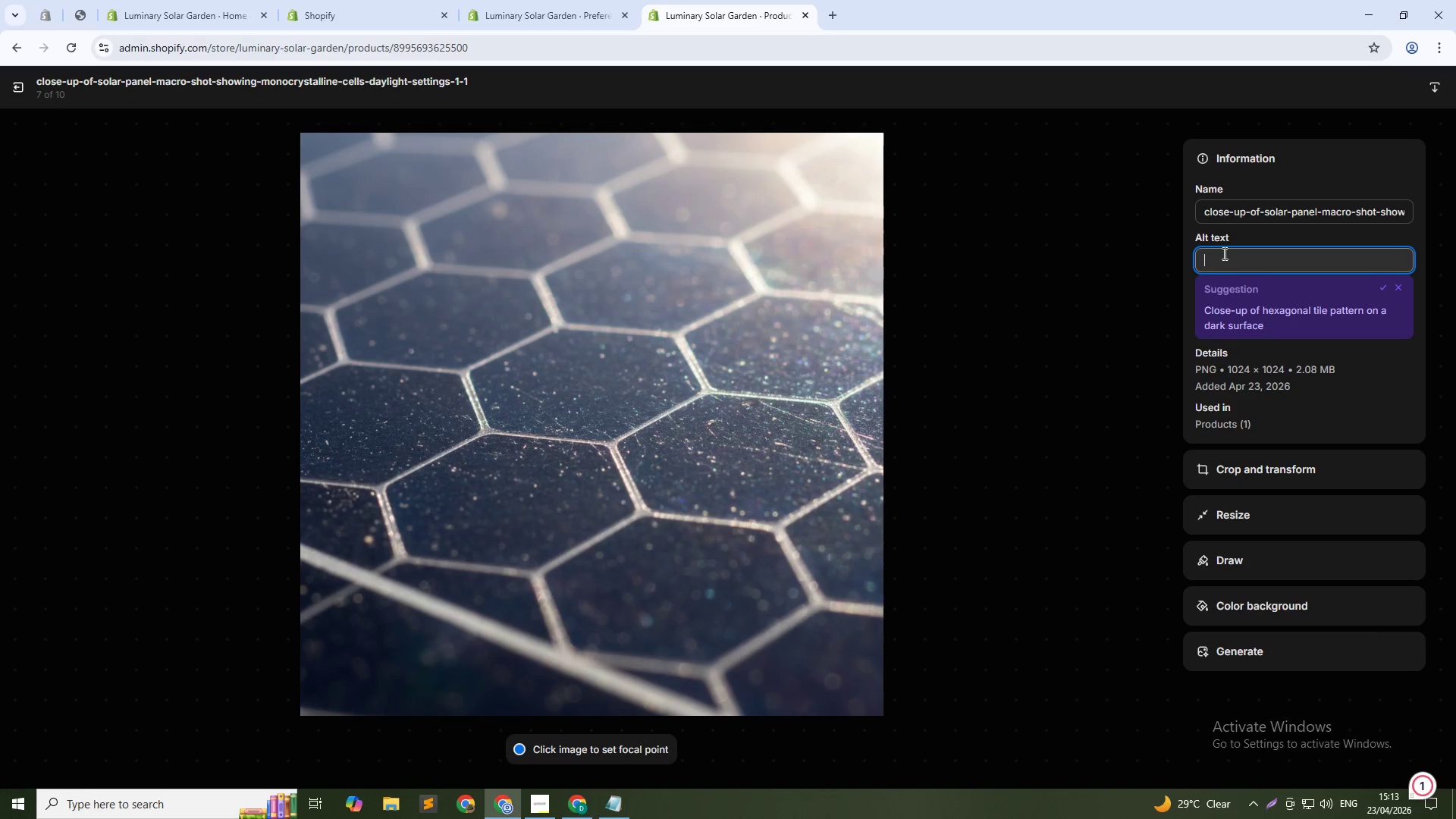 
type(High-effciency solar pnel on path light - off- )
key(Backspace)
key(Backspace)
type( - grid )
key(Backspace)
key(Backspace)
key(Backspace)
key(Backspace)
key(Backspace)
key(Backspace)
type(grid garden lighting technology)
 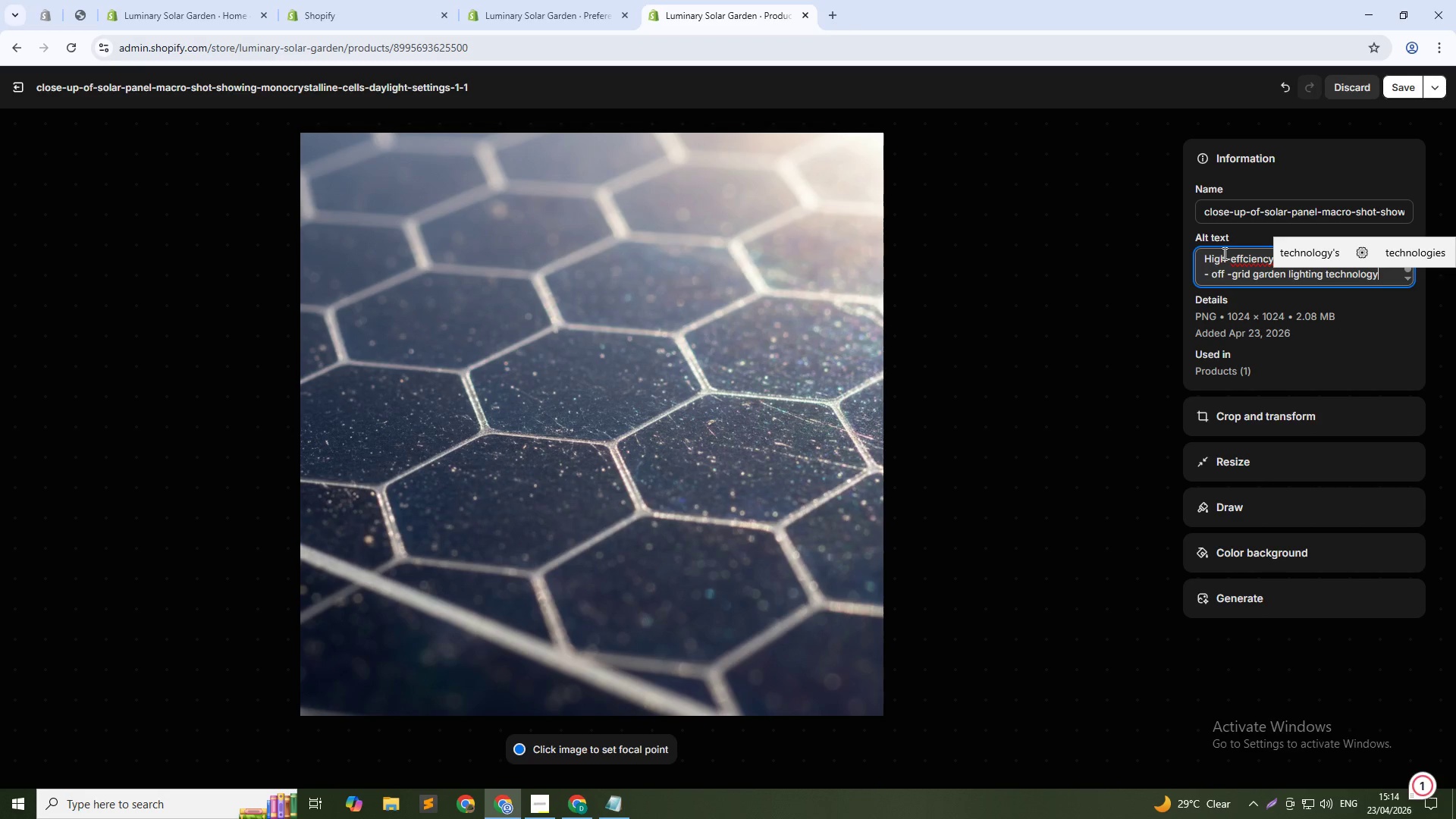 
left_click([1392, 91])
 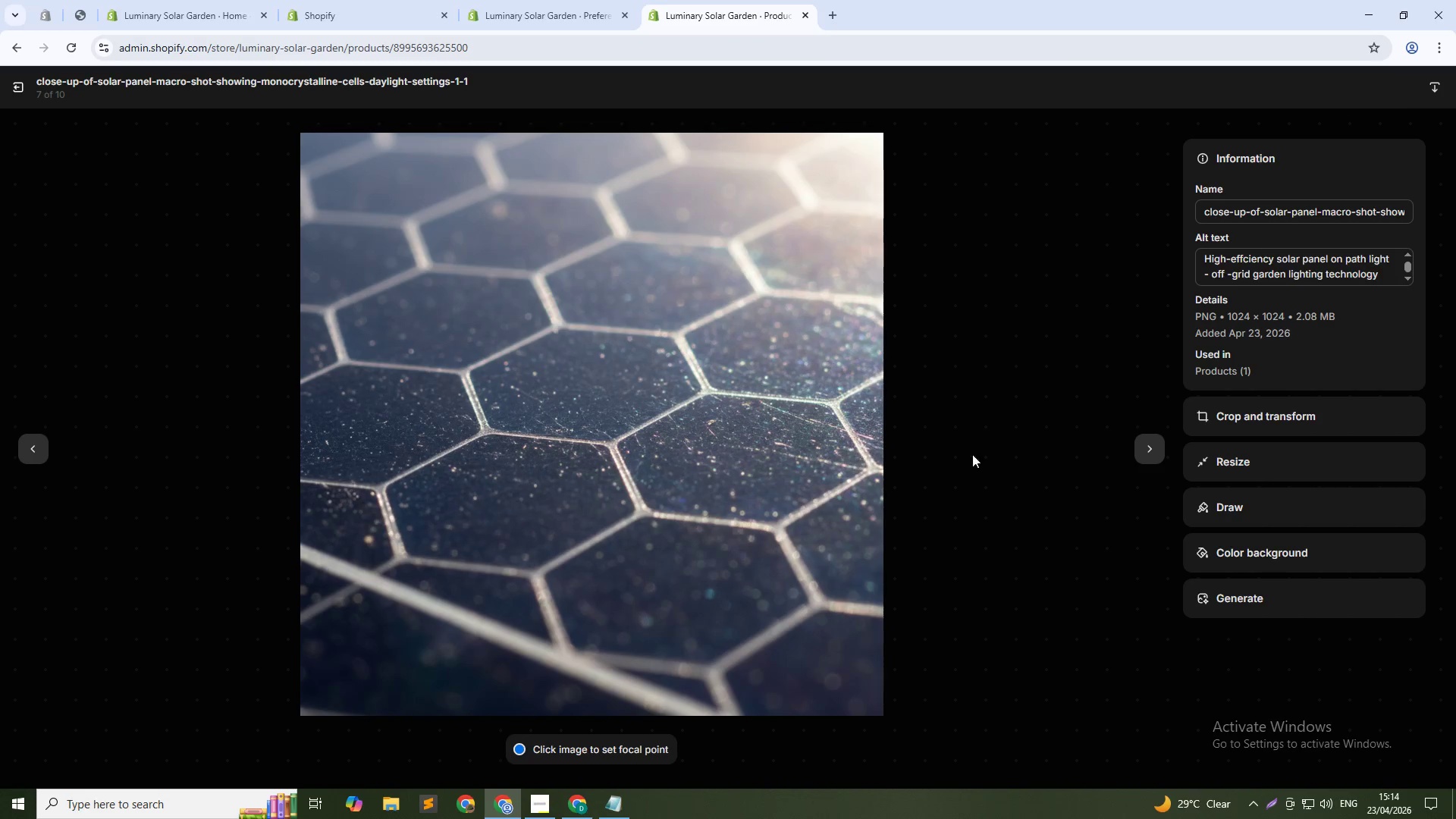 
left_click([1155, 450])
 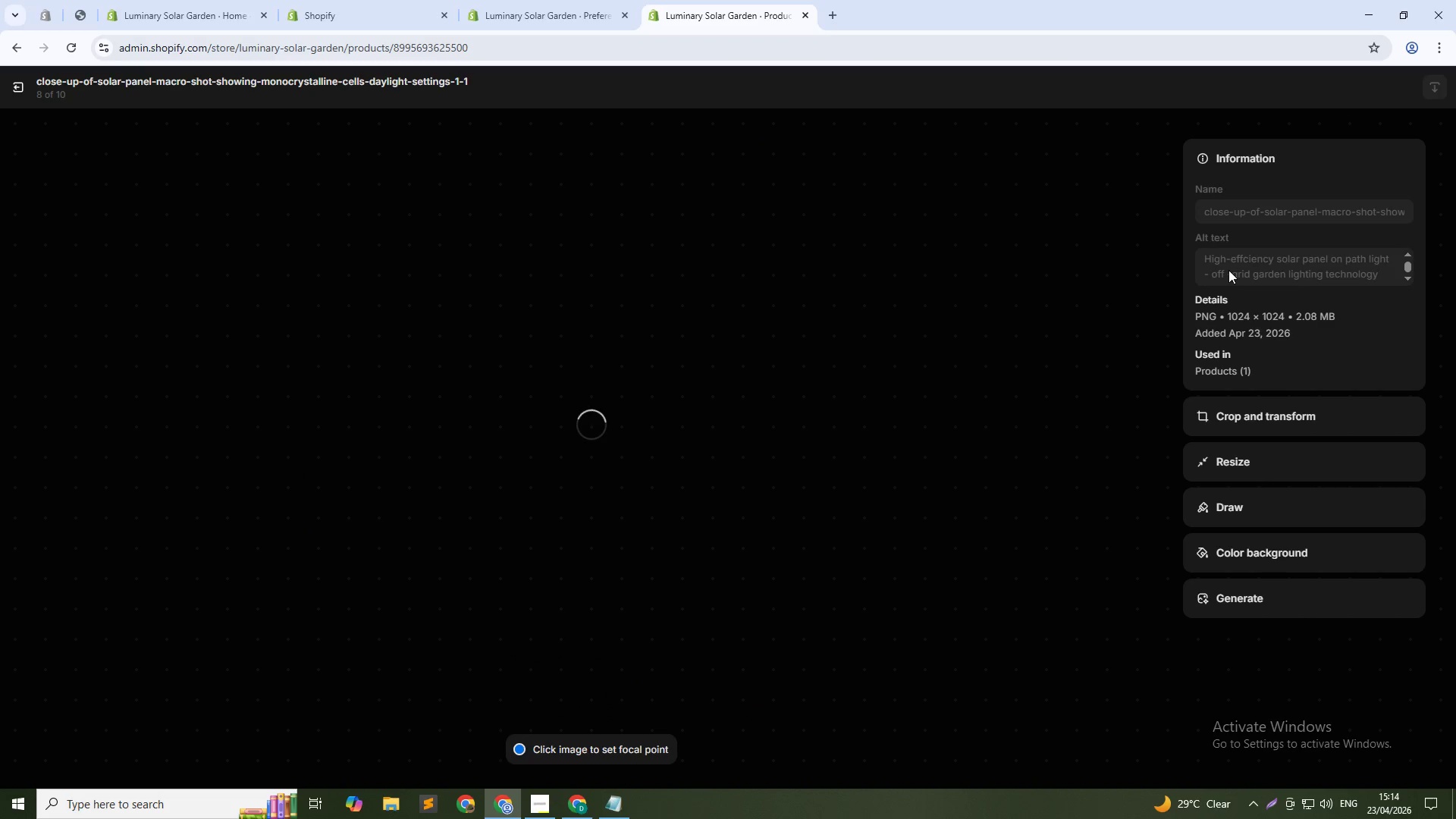 
left_click([1224, 266])
 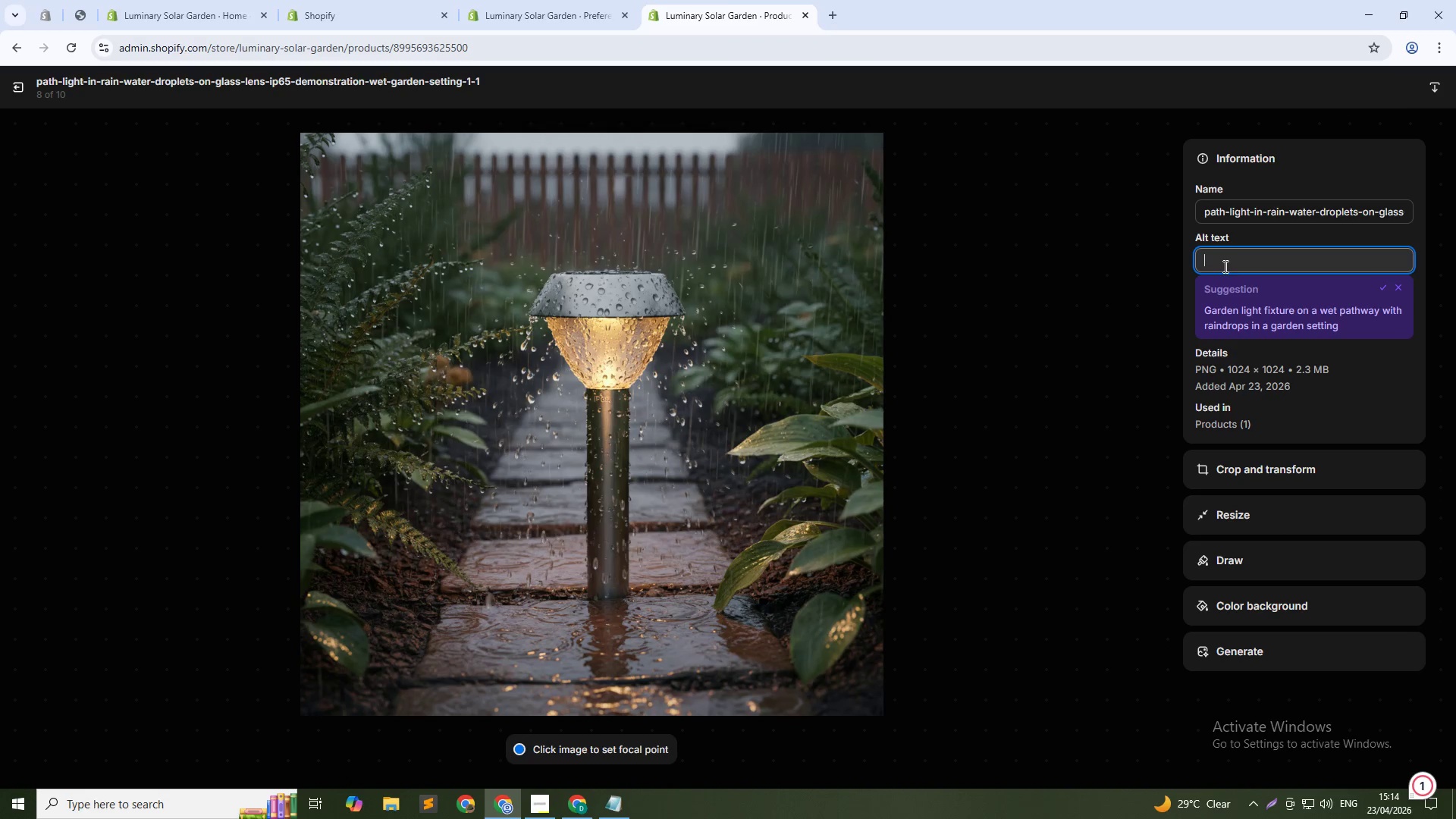 
type(Weather-esistant solr)
 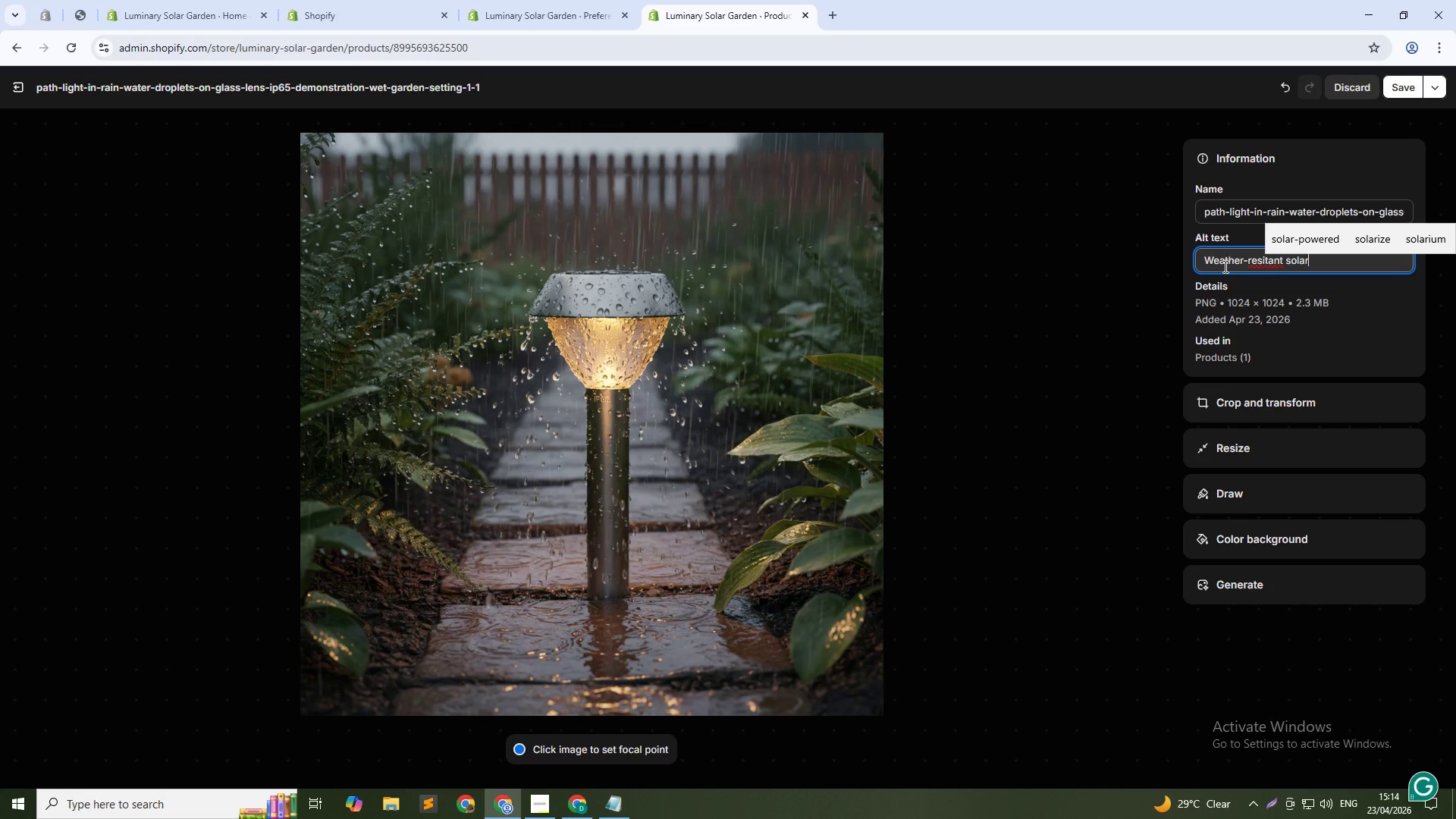 
hold_key(key=A, duration=0.33)
 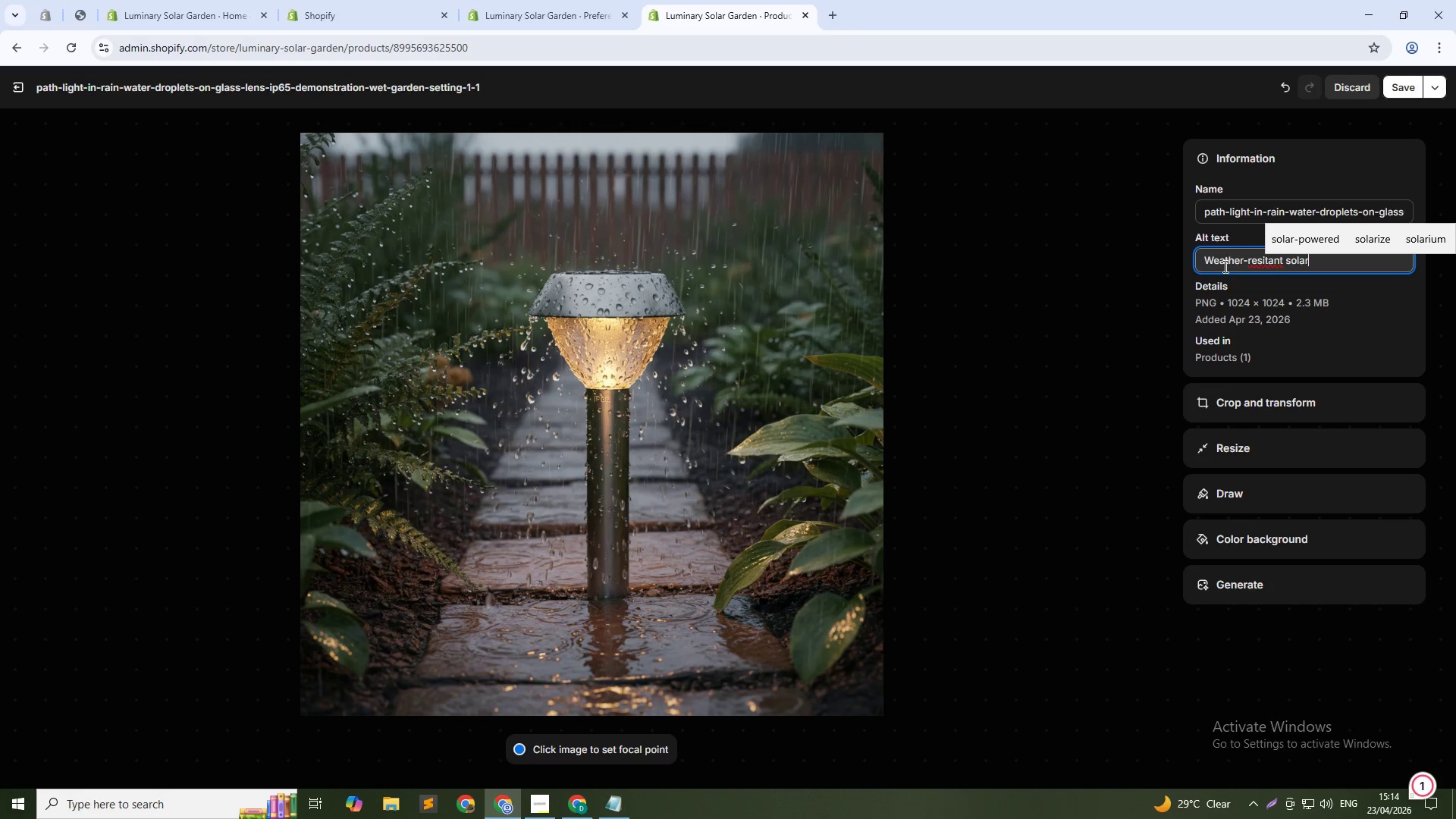 
hold_key(key=Backspace, duration=0.84)
 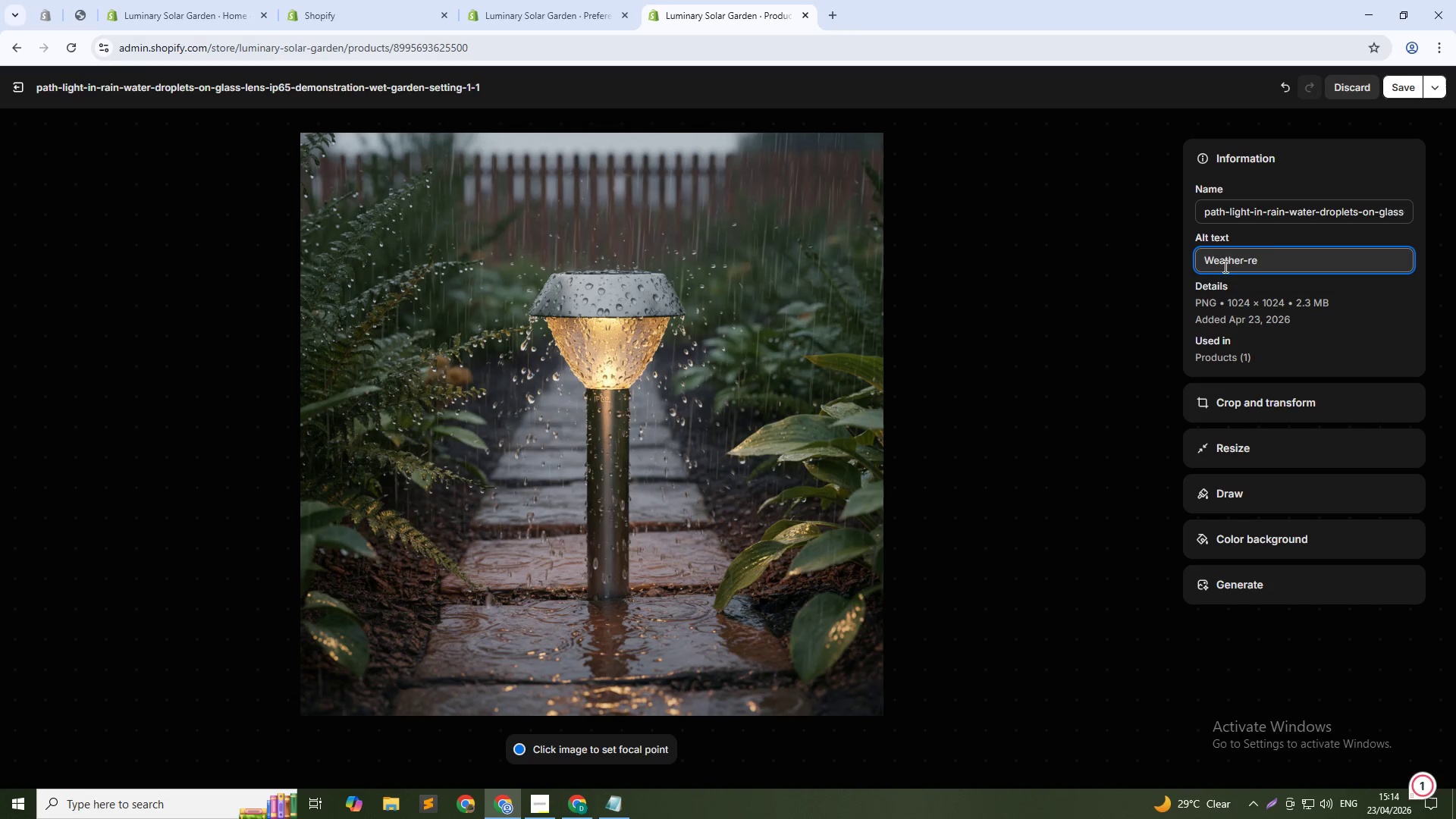 
key(Backspace)
key(Backspace)
type(resistant solar path light - IP65 rated for sustai)
 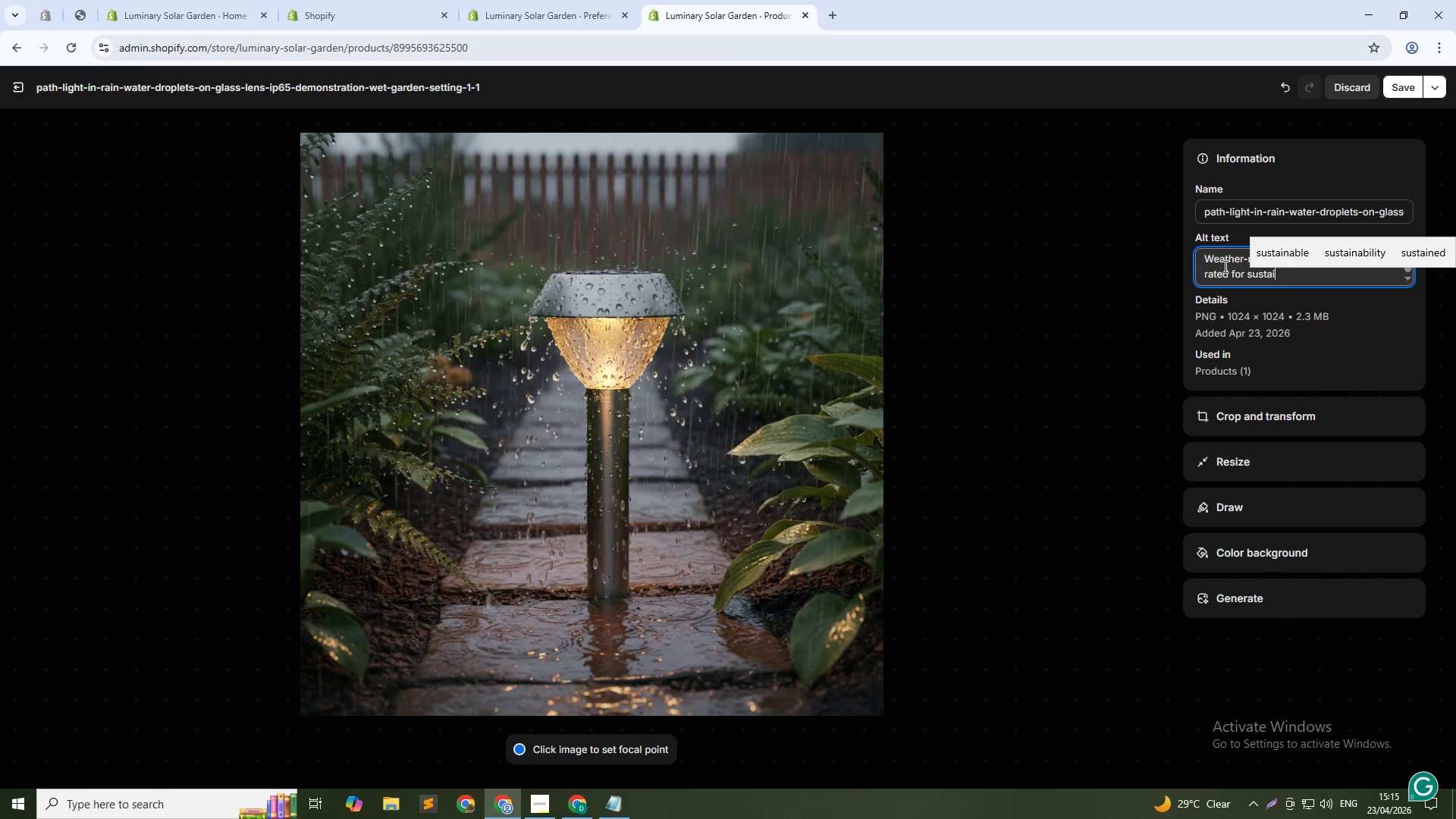 
wait(6.89)
 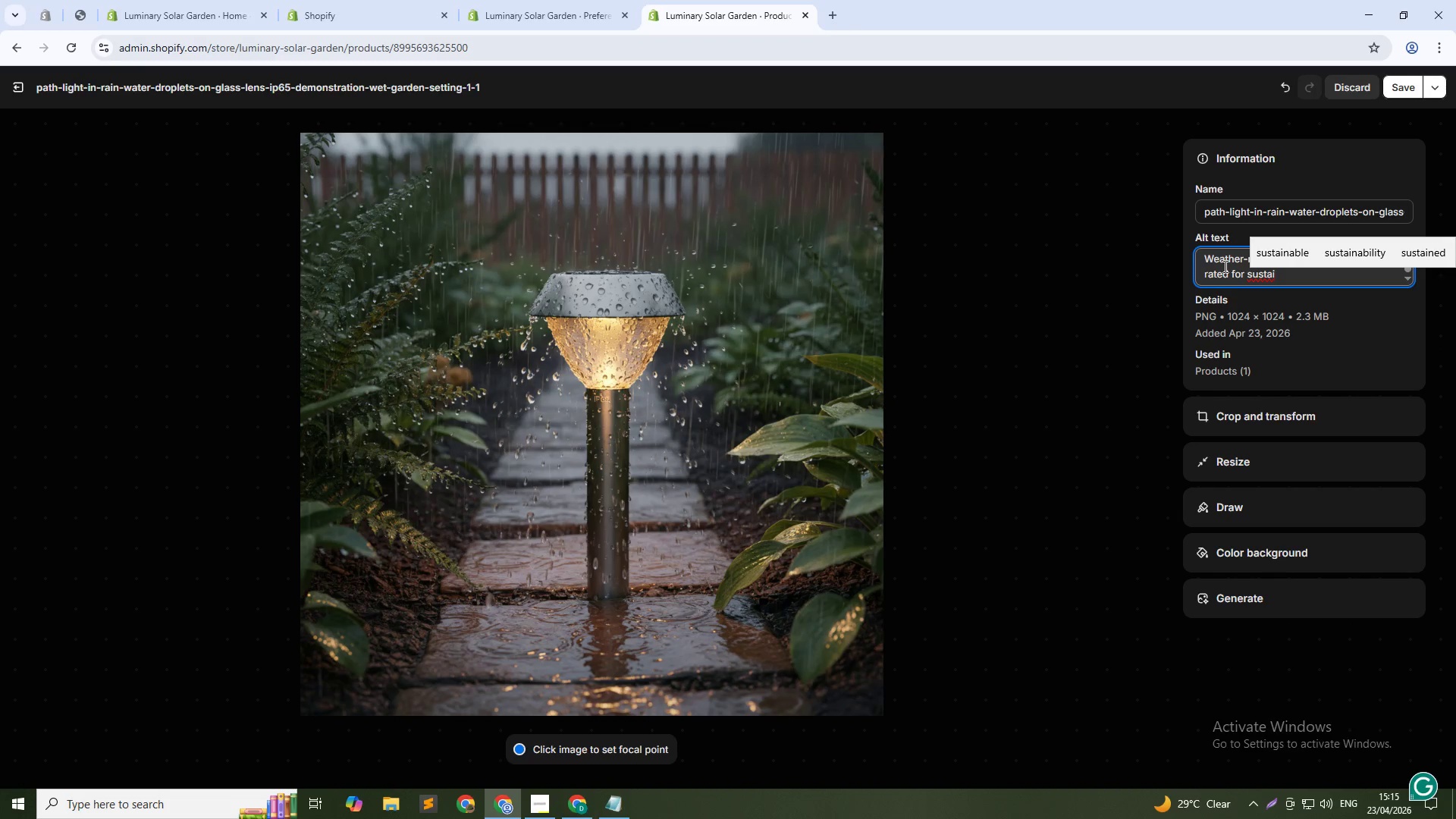 
type(nable landscaping)
 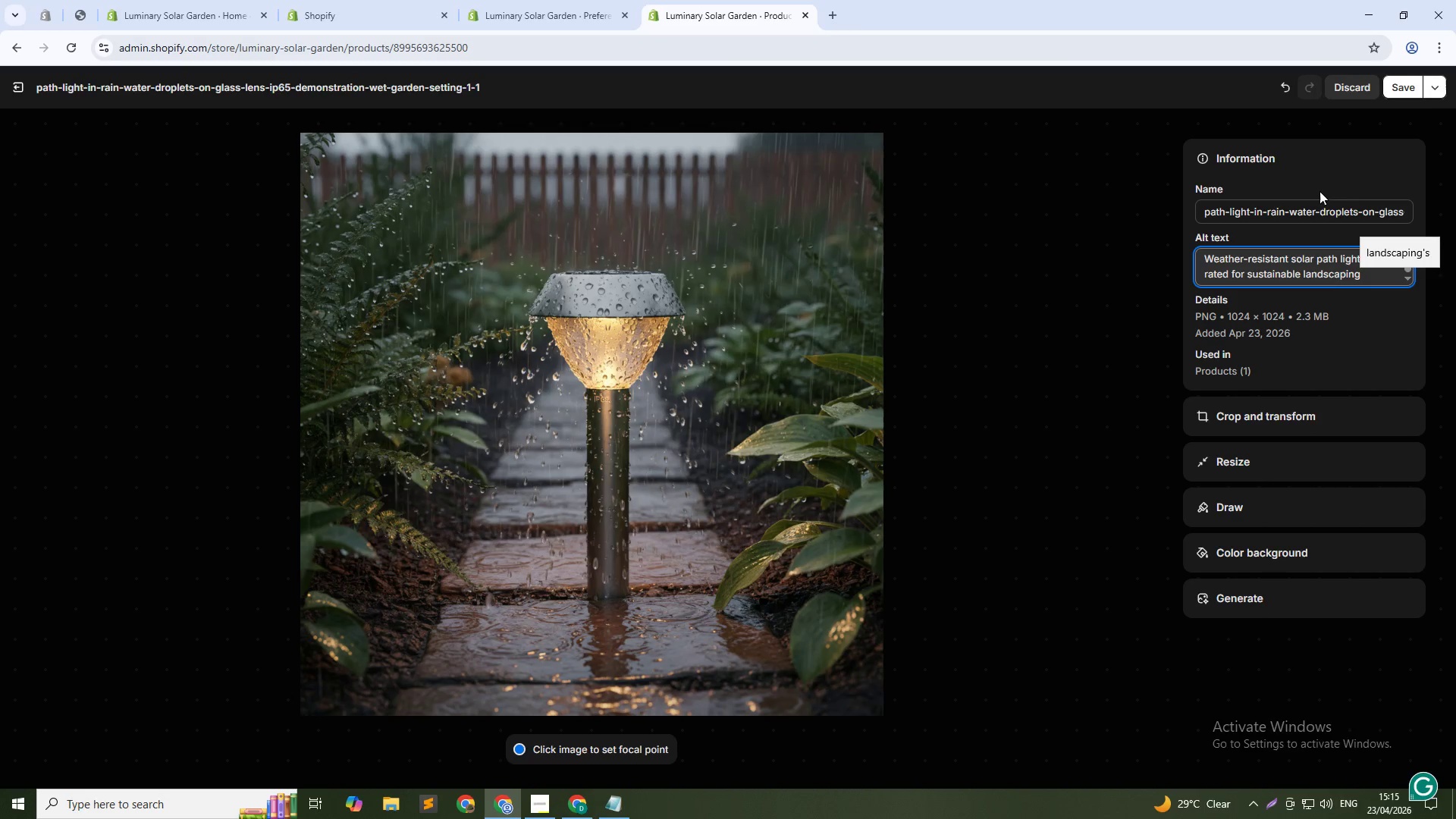 
left_click([1402, 88])
 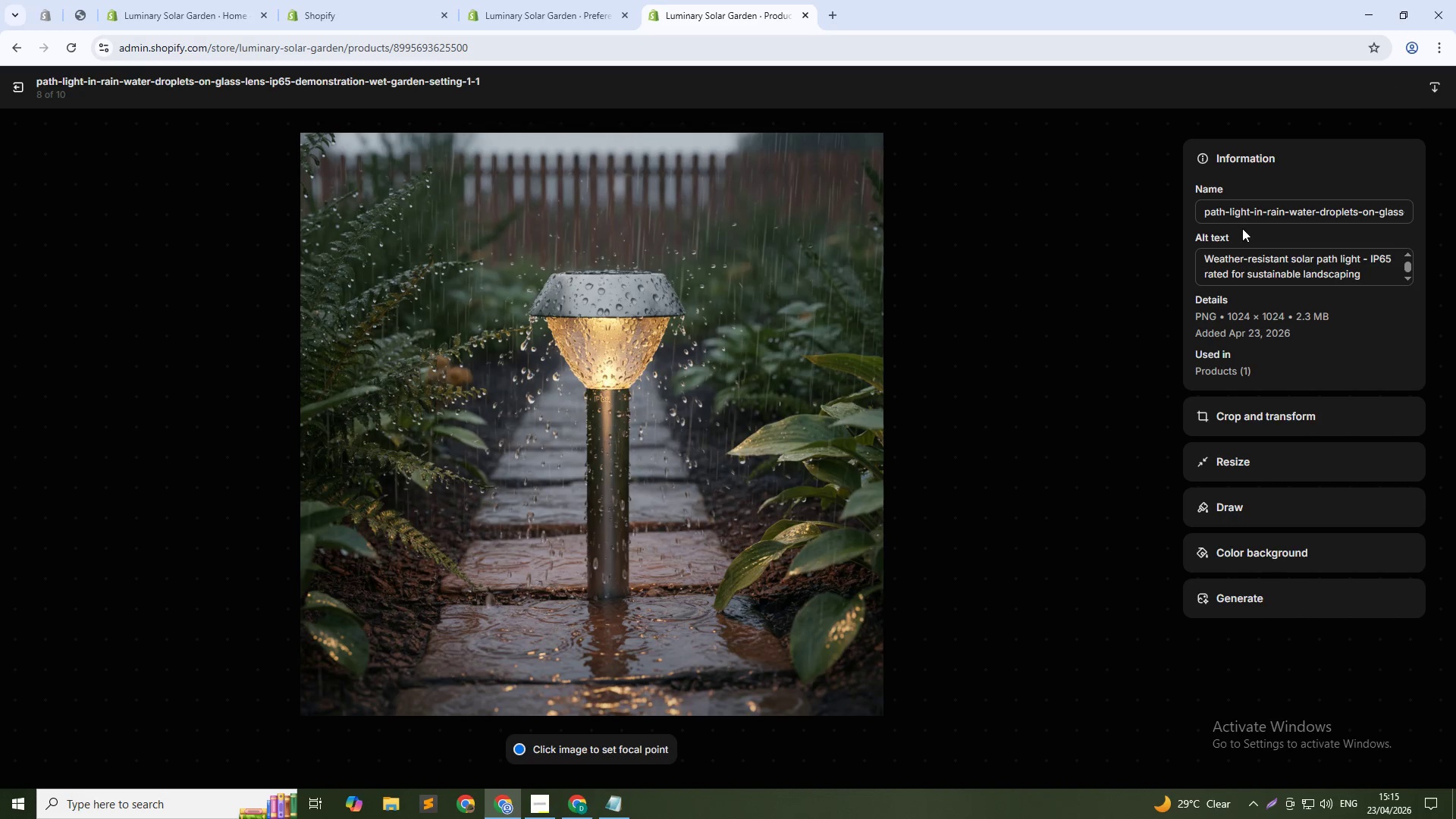 
wait(8.22)
 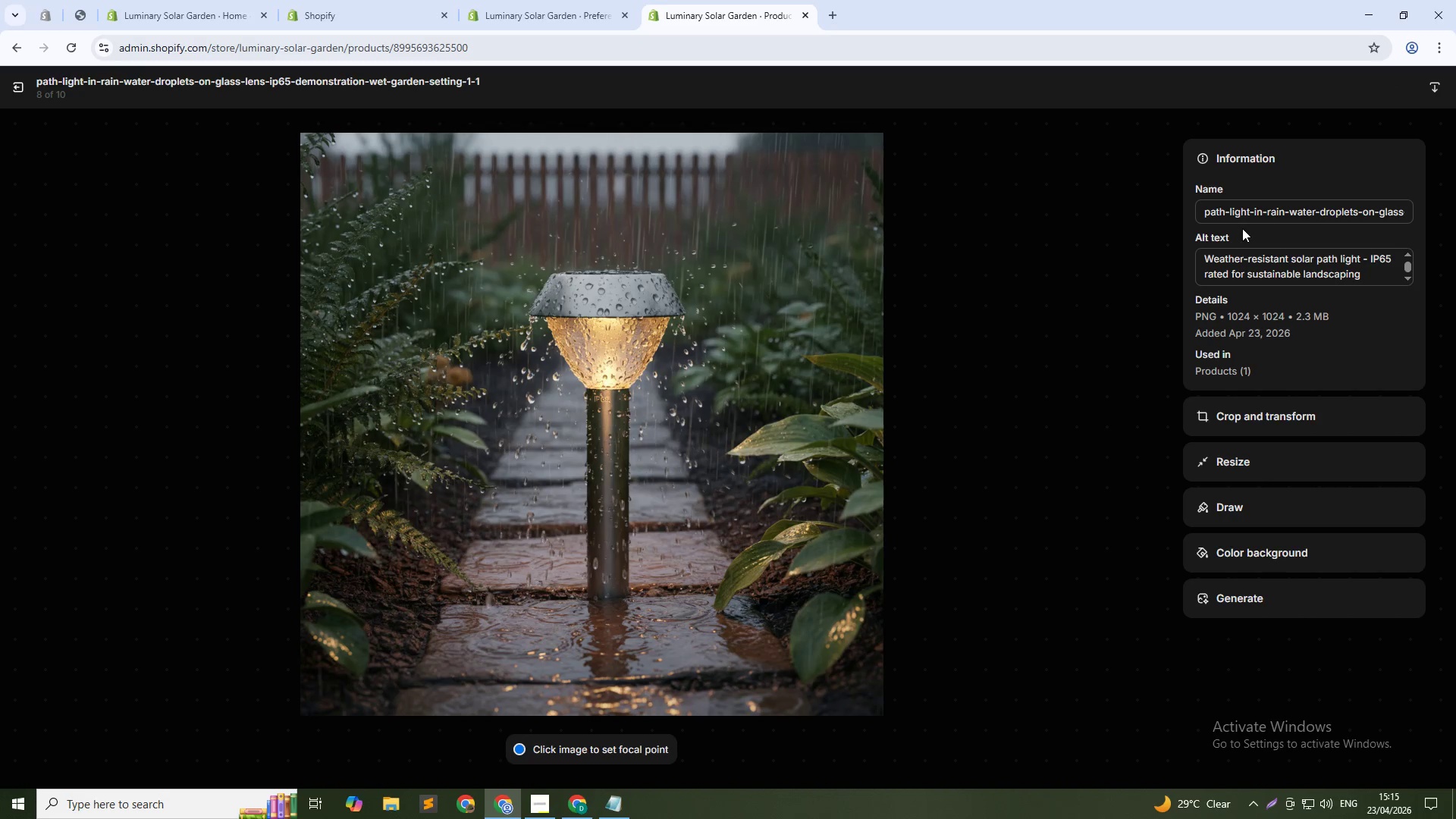 
left_click([1220, 256])
 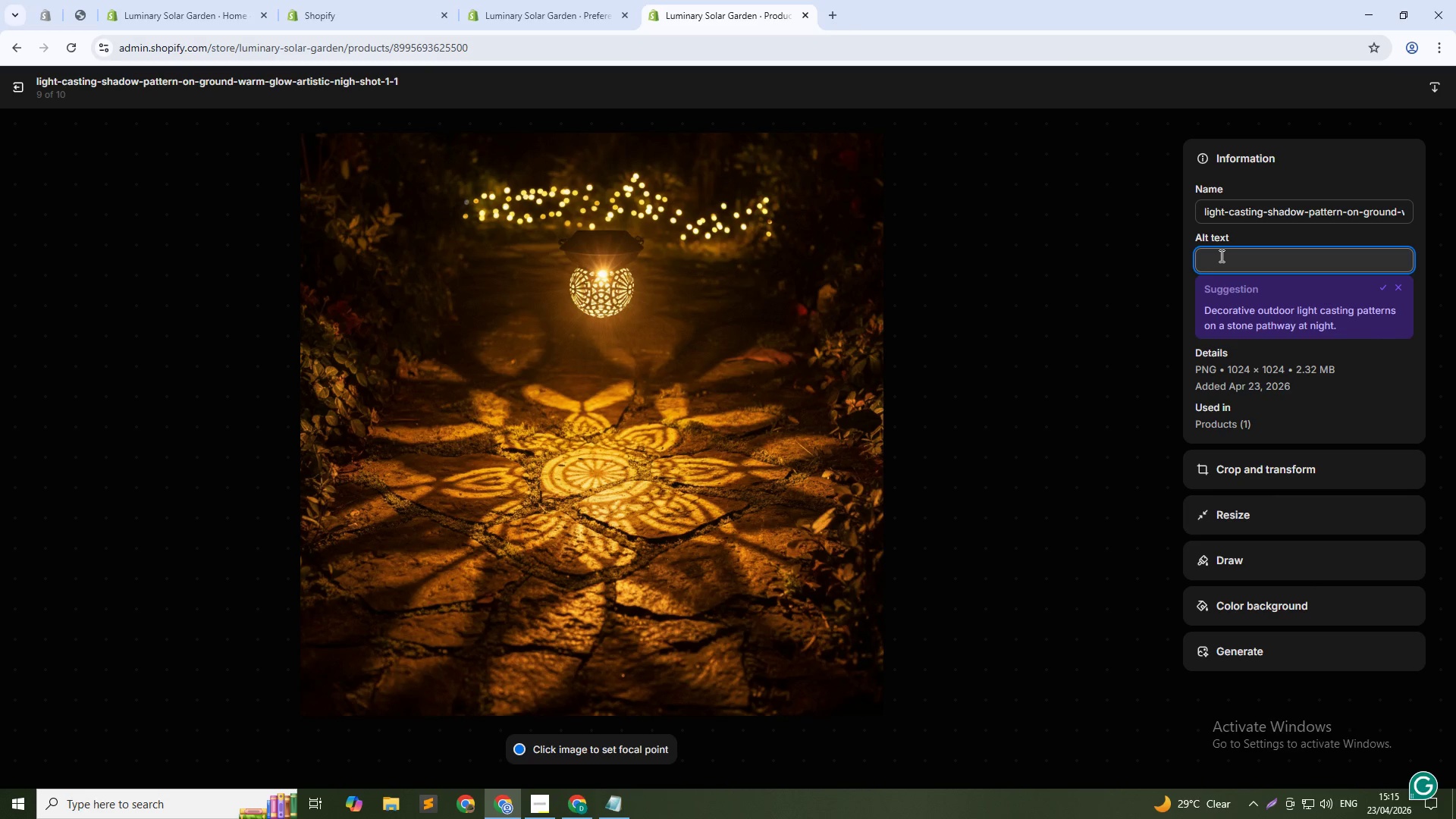 
type(Solr path liht casting decortive shadows - architectural garden lighting)
 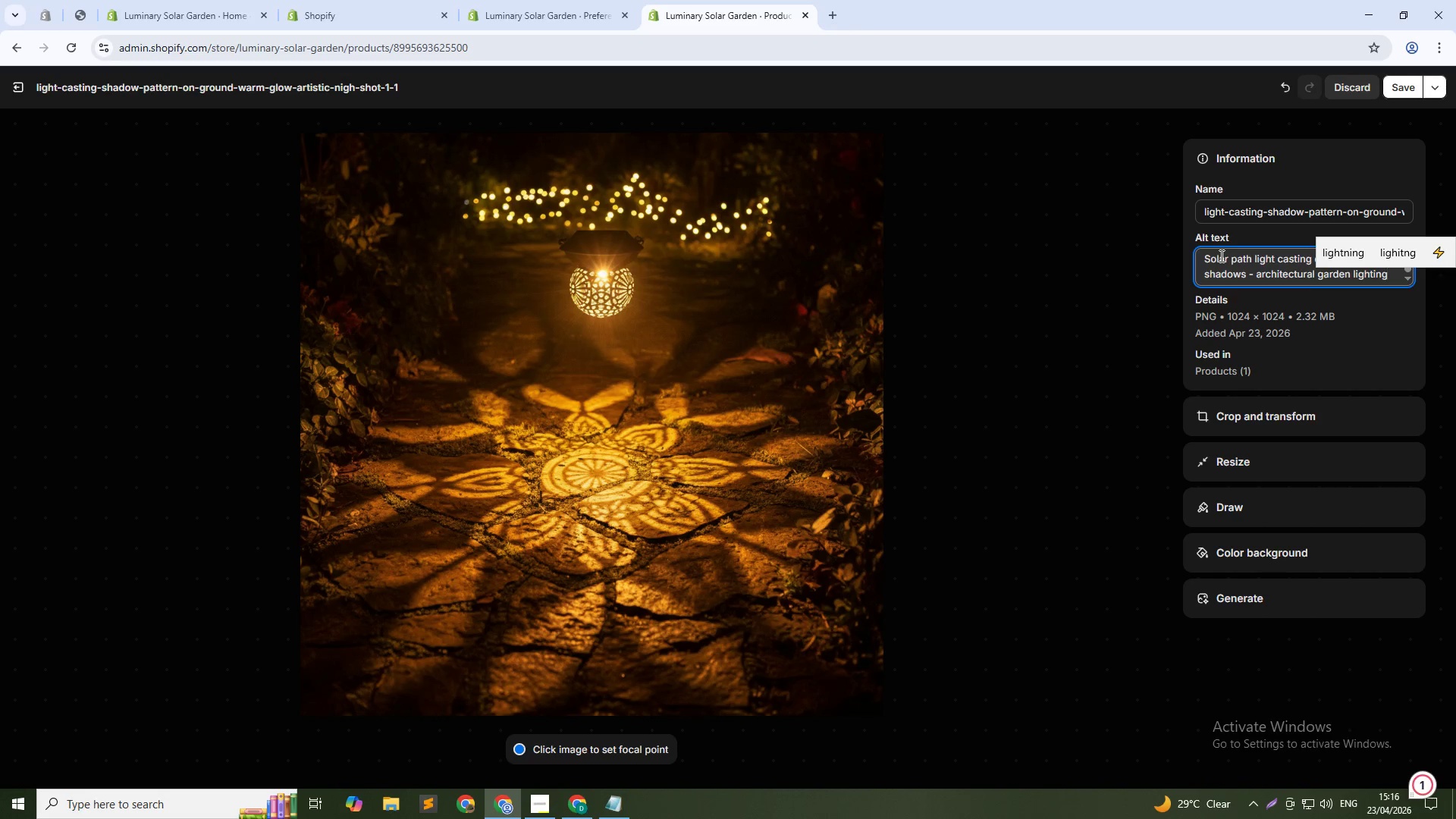 
left_click([1404, 85])
 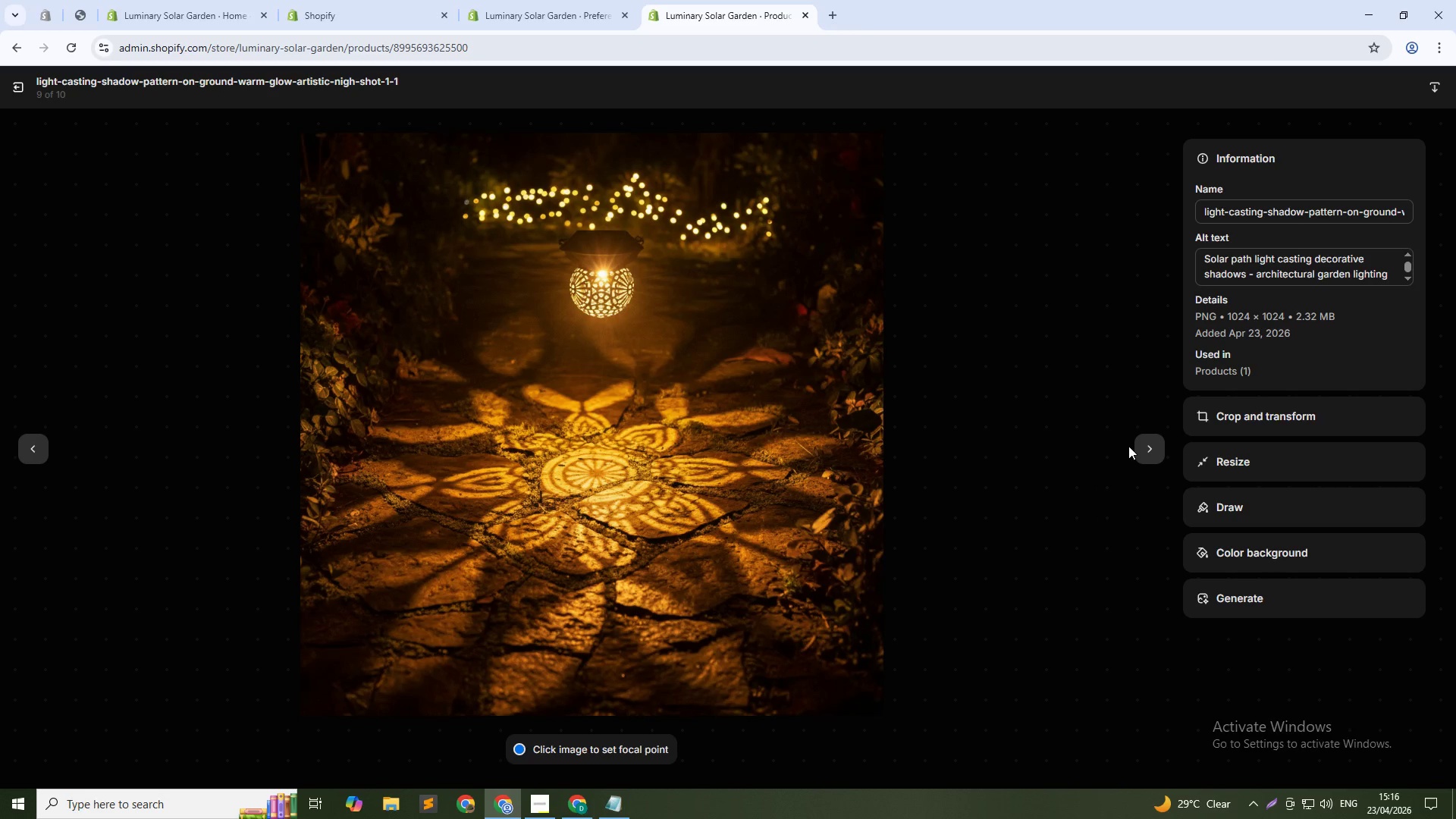 
left_click([1144, 450])
 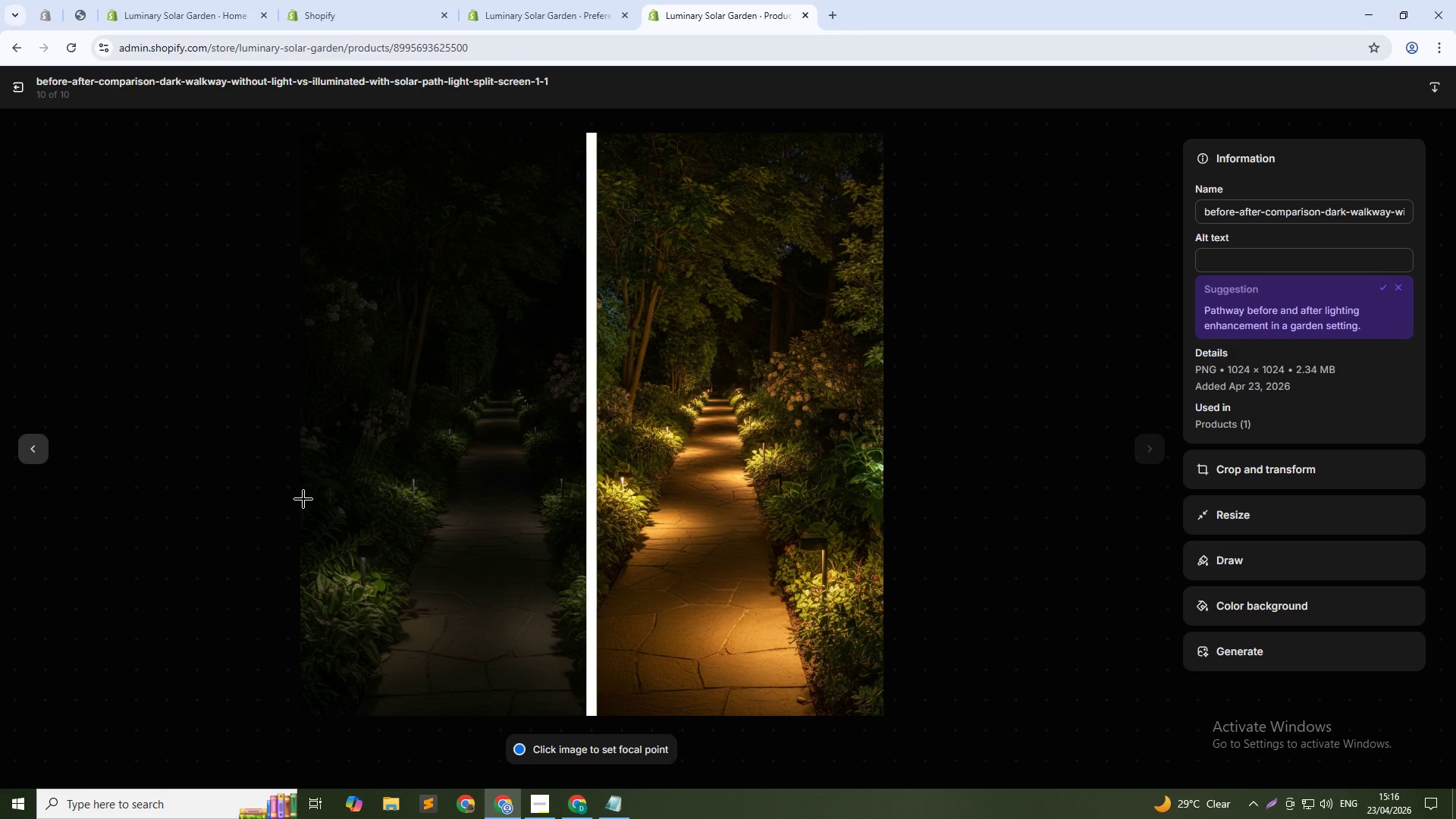 
wait(9.91)
 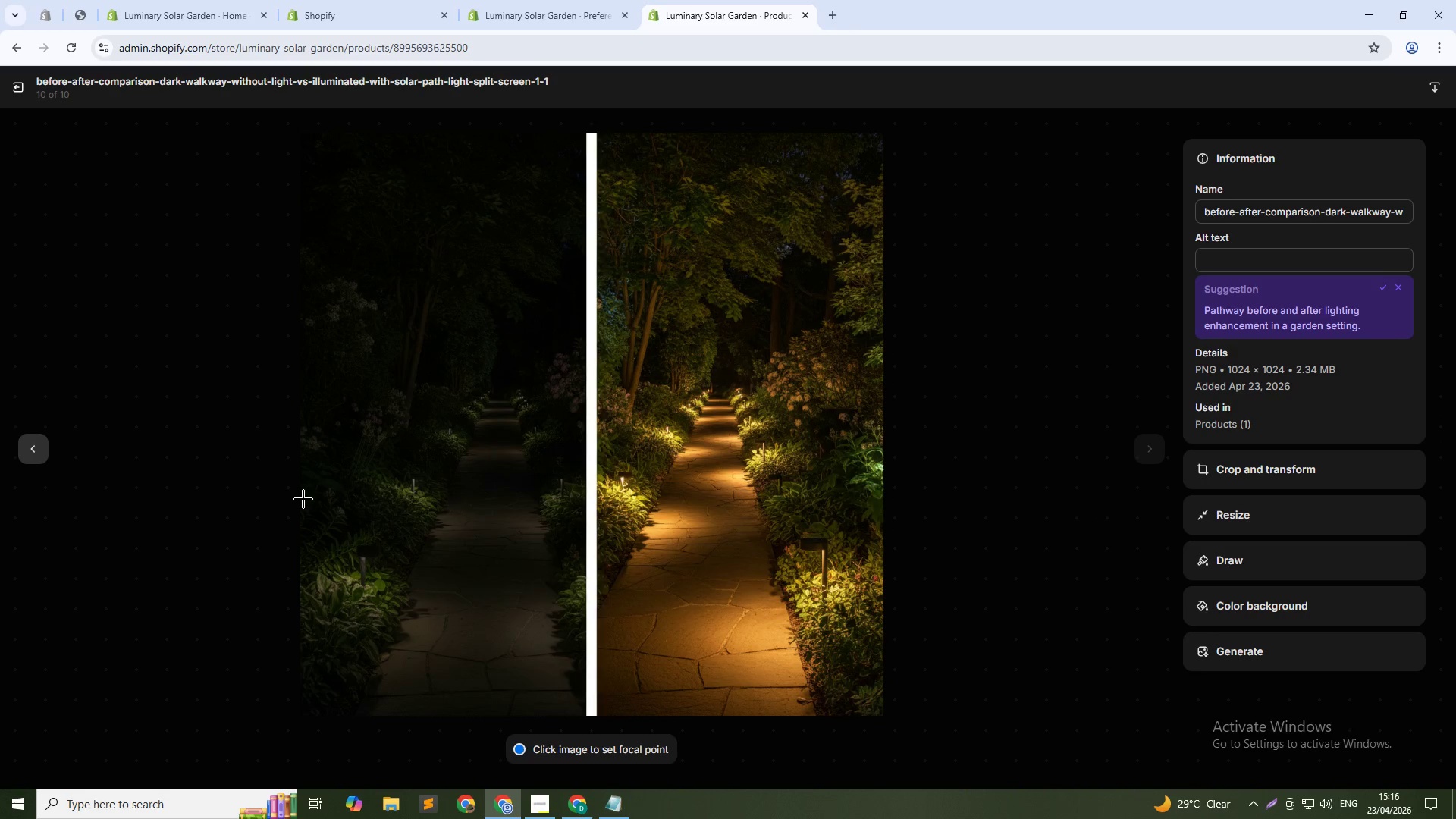 
left_click_drag(start_coordinate=[1281, 260], to_coordinate=[1279, 267])
 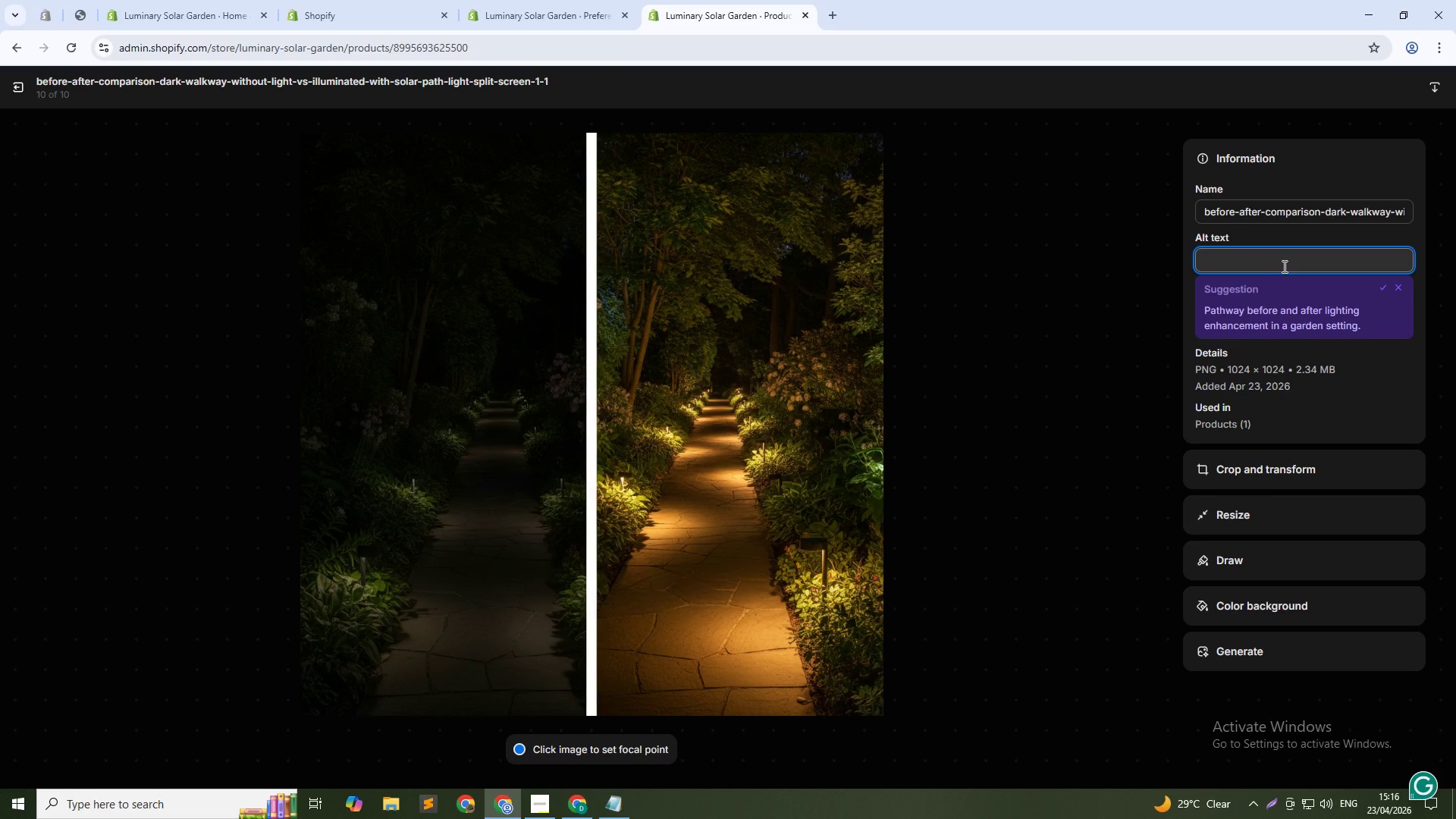 
type(Before and after - solr path light tra)
 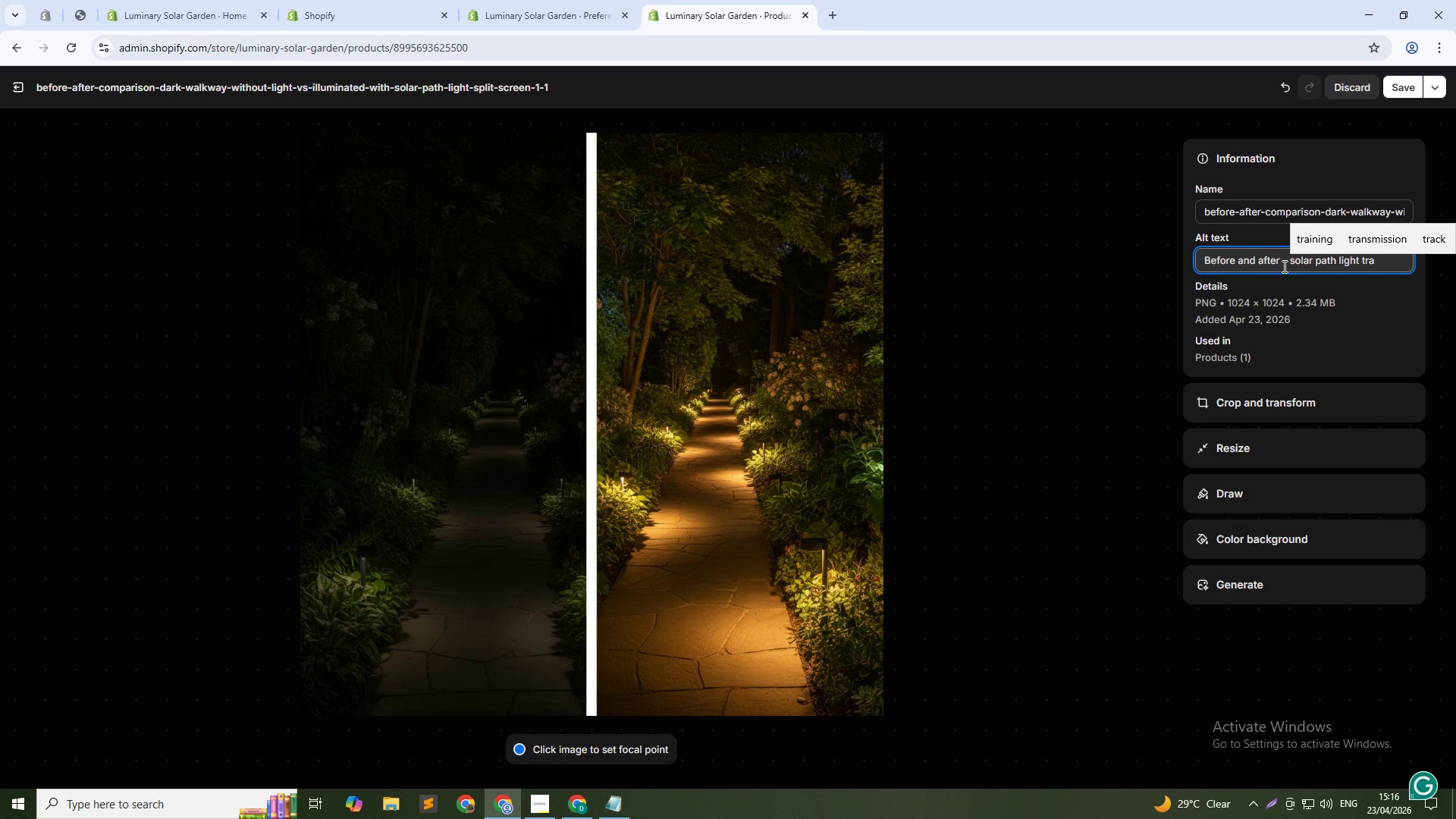 
type(nsforming darl ga)
 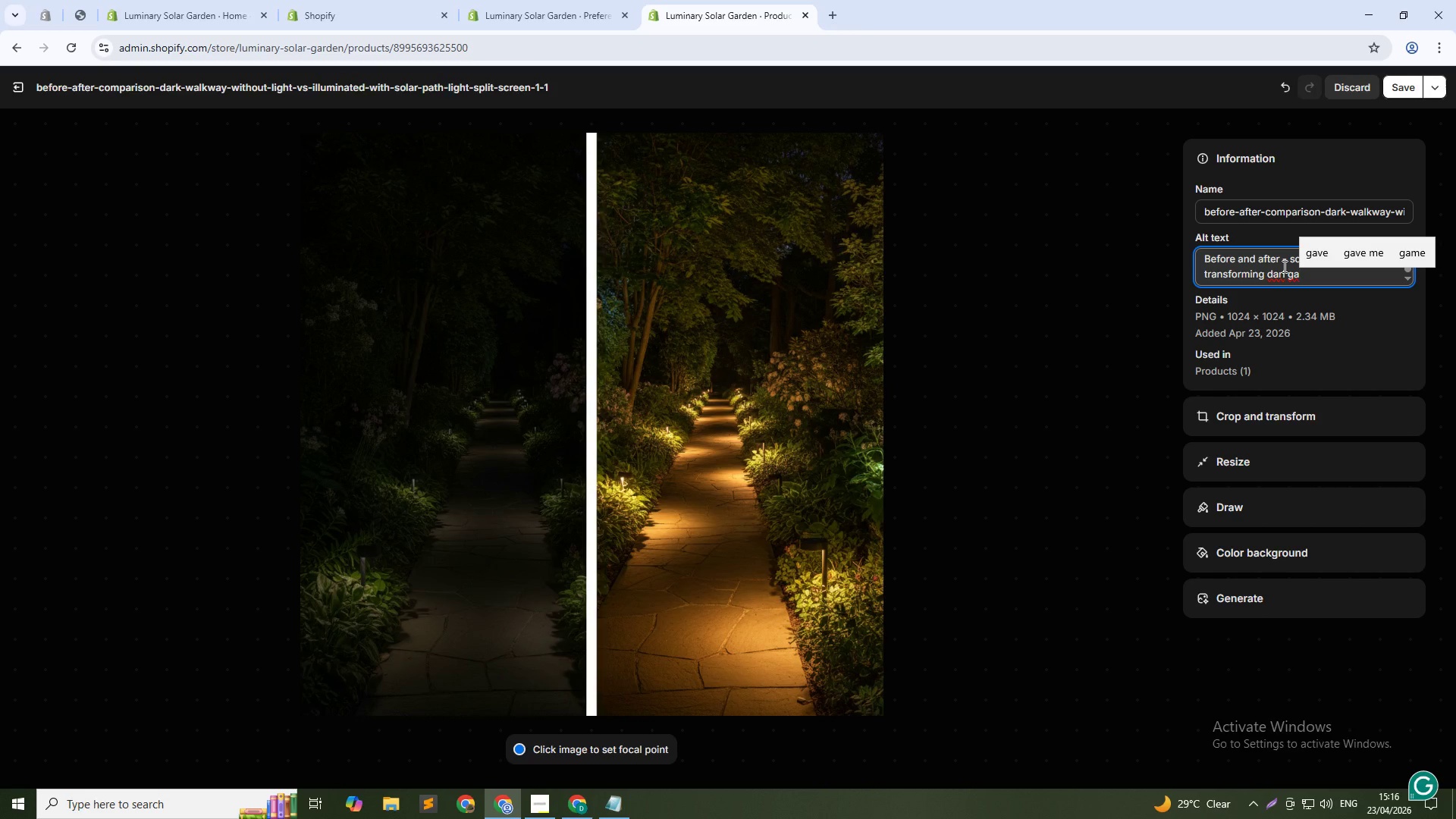 
type(rden walkway)
 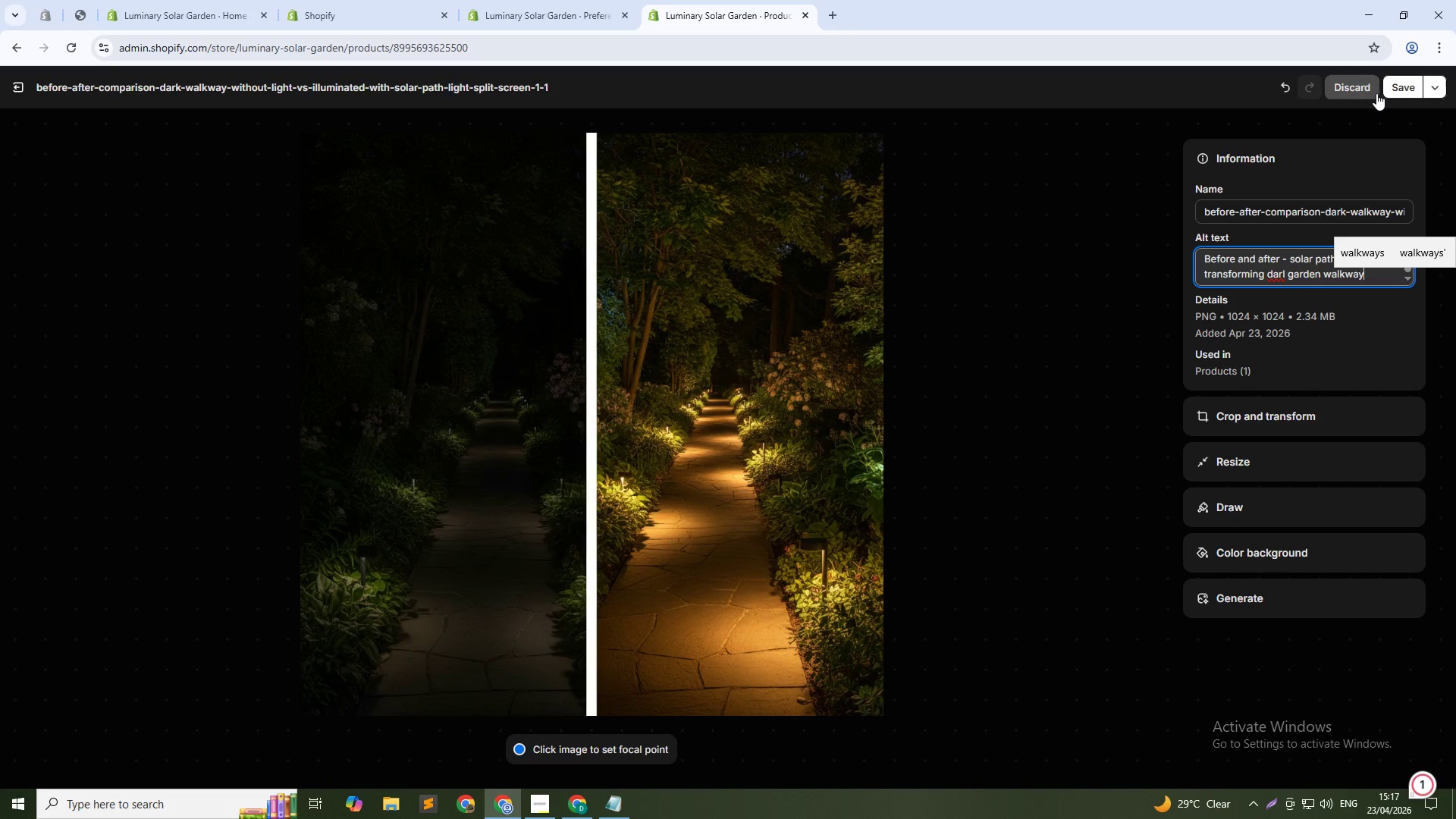 
left_click([1398, 85])
 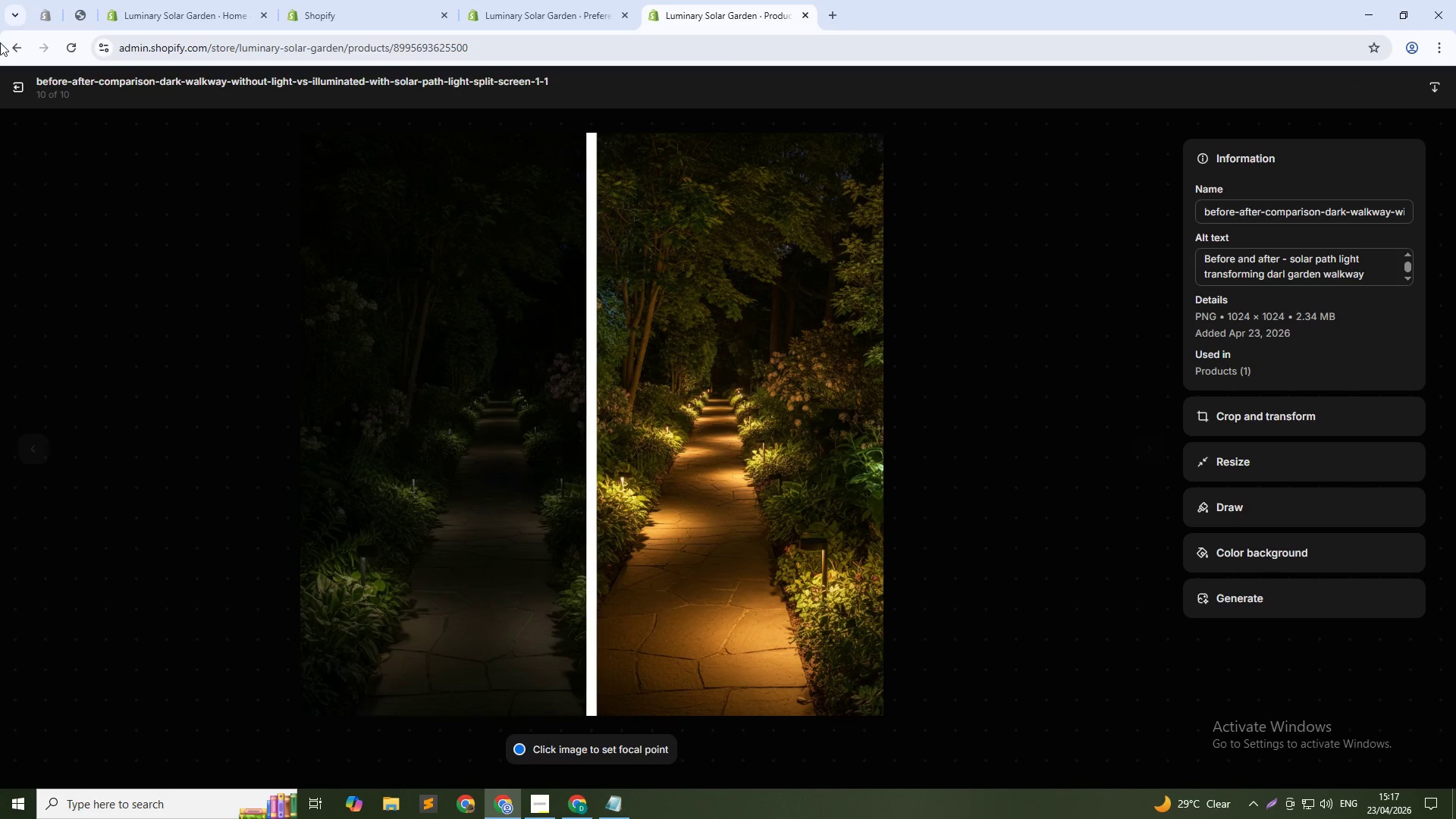 
left_click([16, 83])
 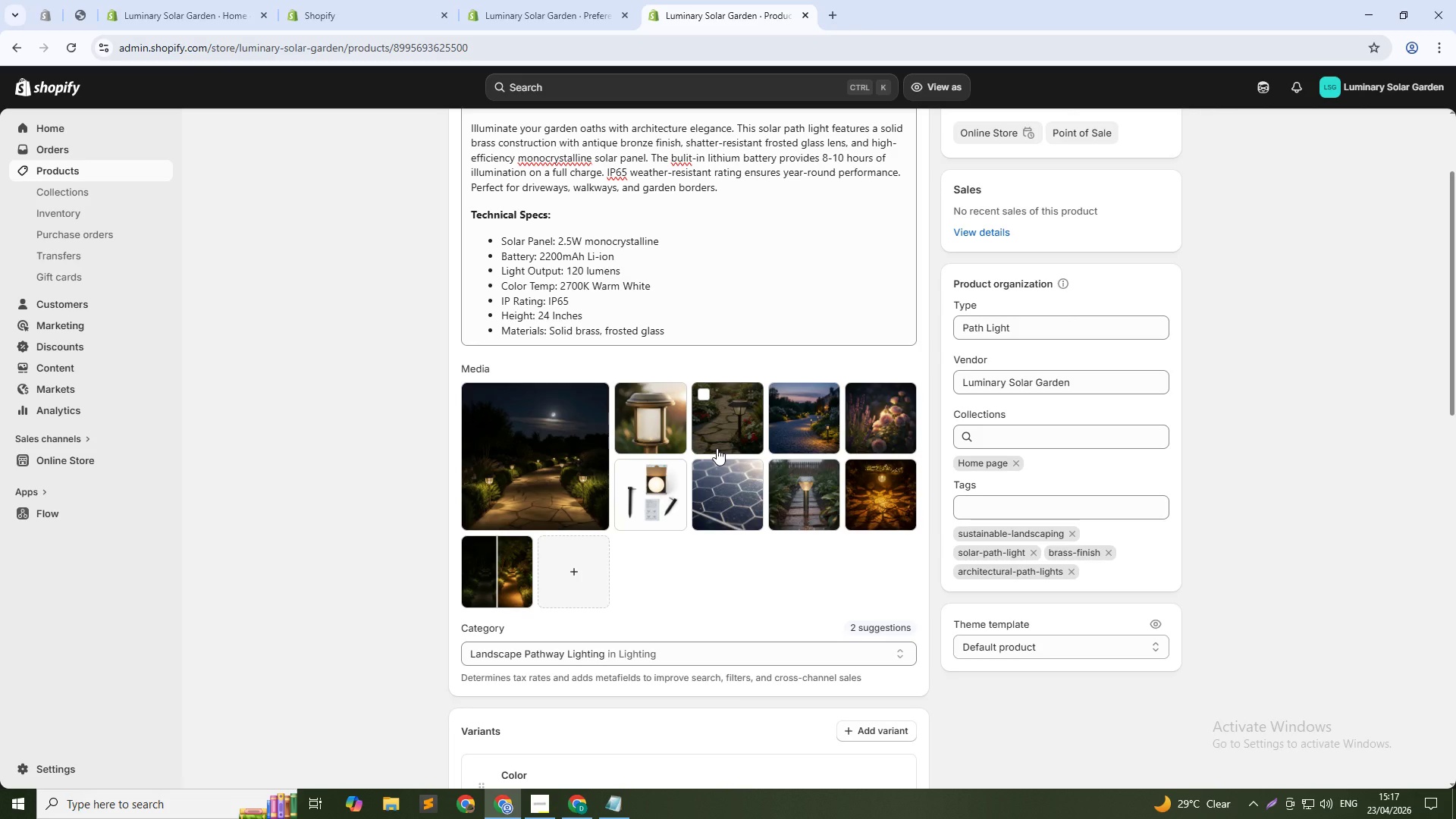 
wait(5.11)
 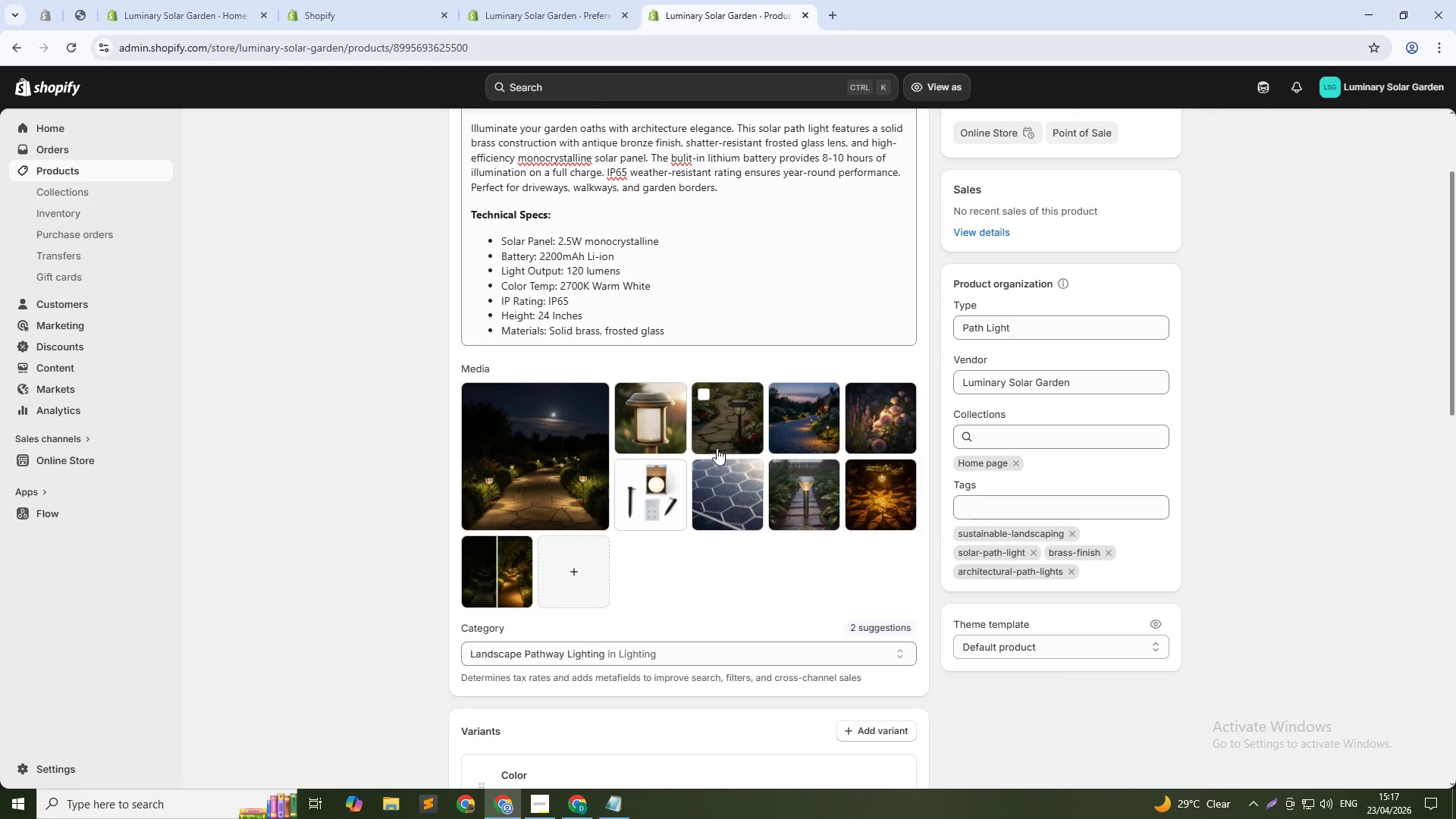 
scroll: coordinate [858, 422], scroll_direction: up, amount: 13.0
 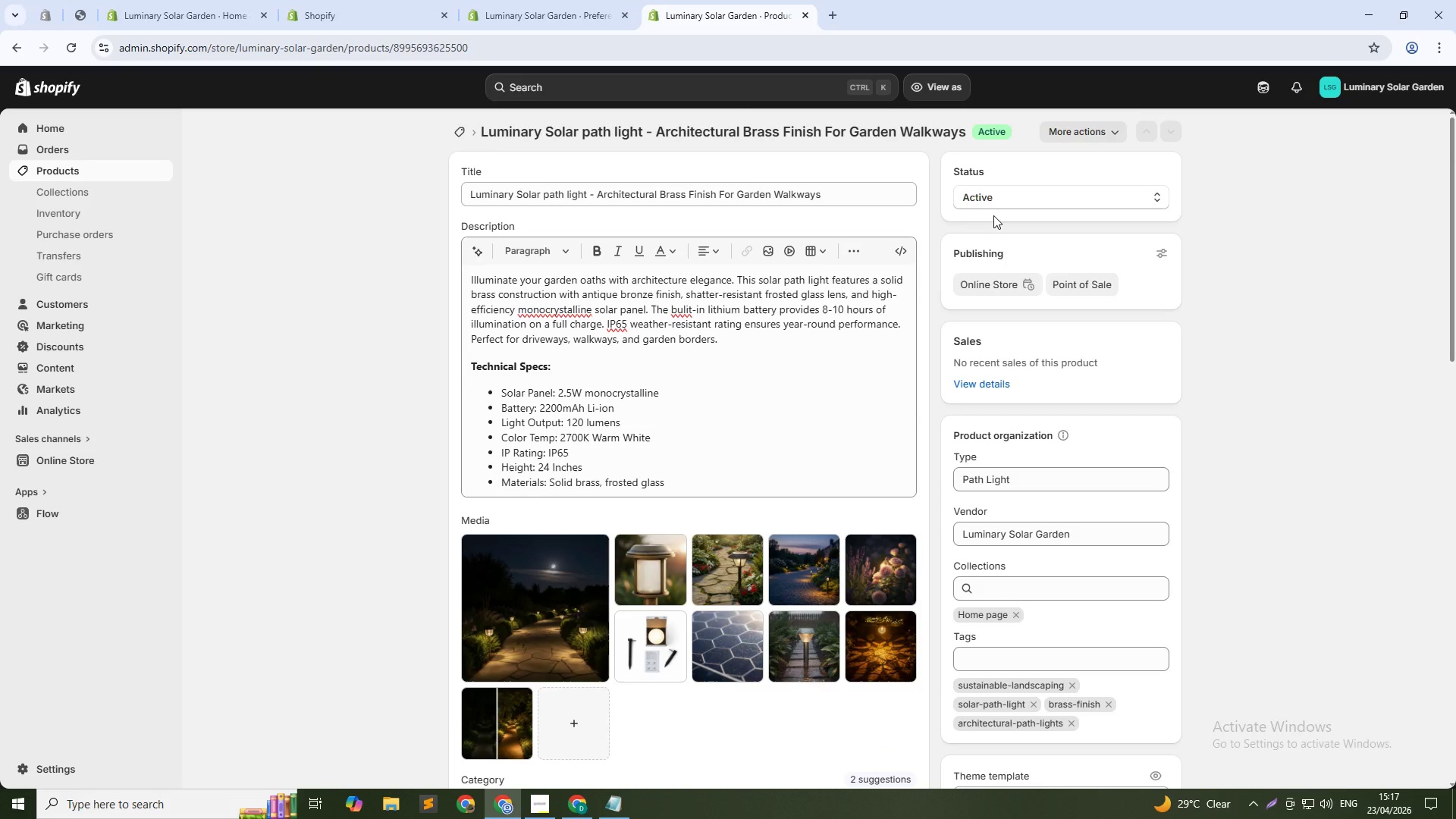 
scroll: coordinate [777, 538], scroll_direction: down, amount: 10.0
 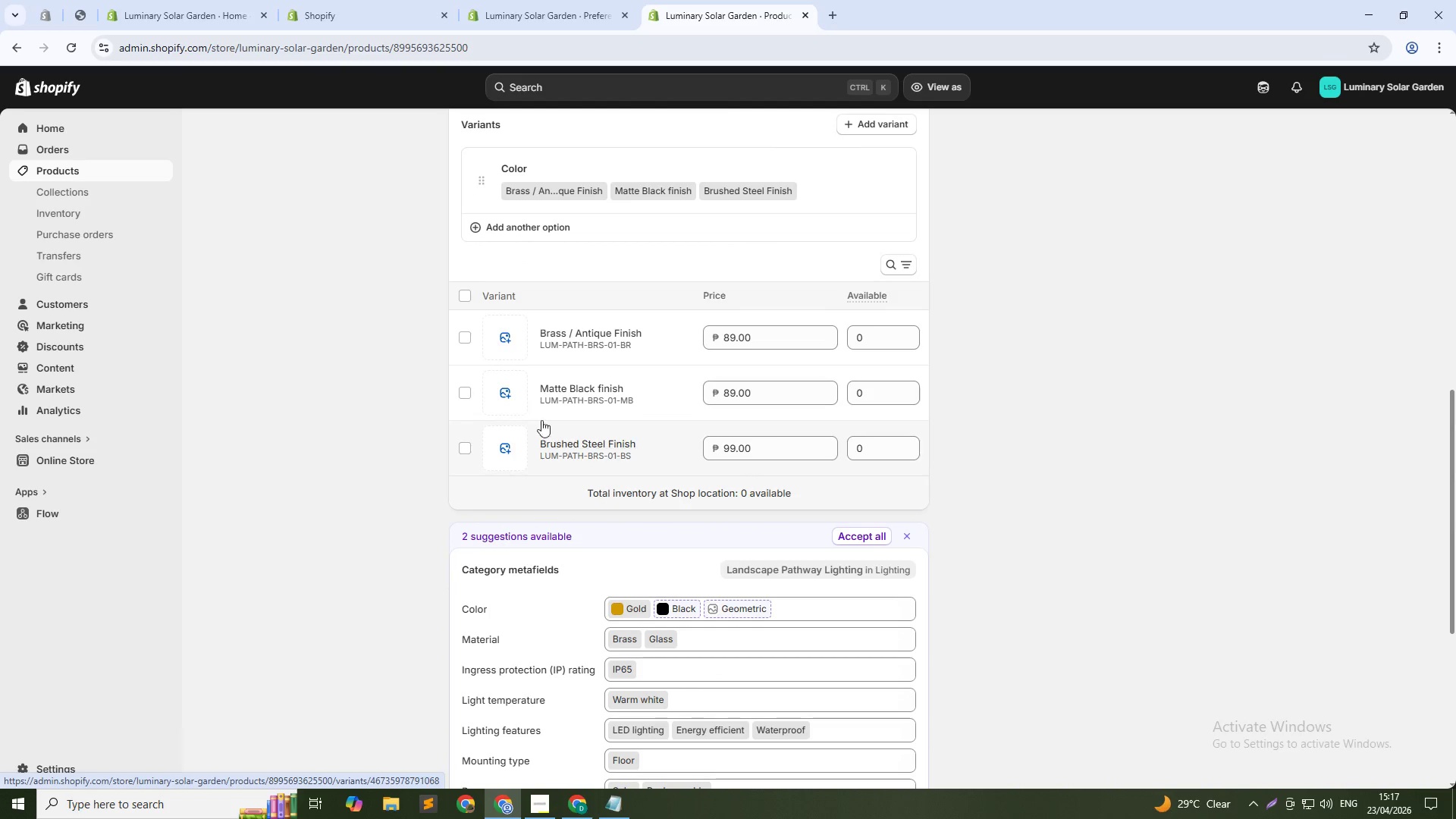 
scroll: coordinate [591, 400], scroll_direction: up, amount: 4.0
 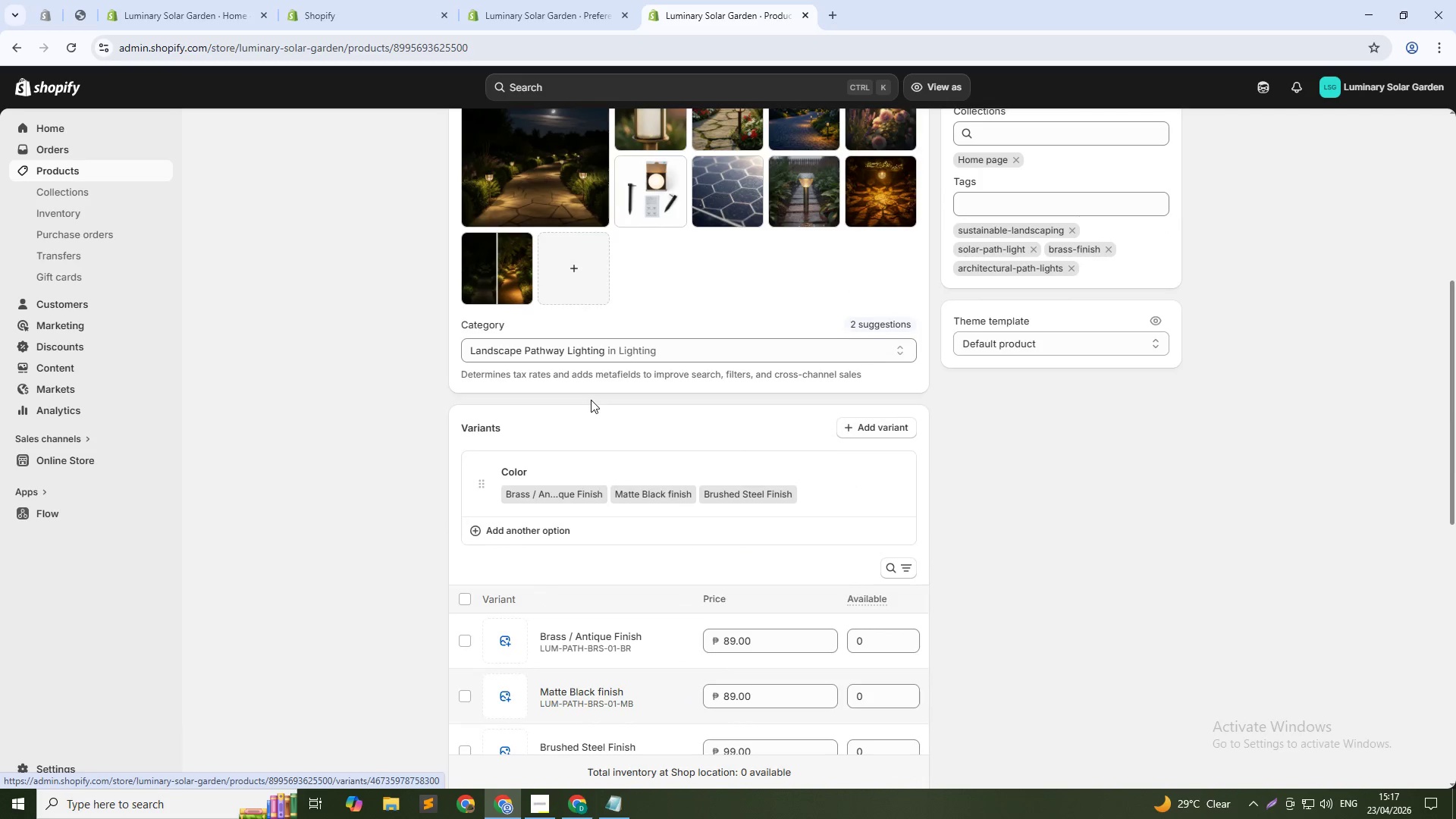 
scroll: coordinate [592, 443], scroll_direction: down, amount: 3.0
 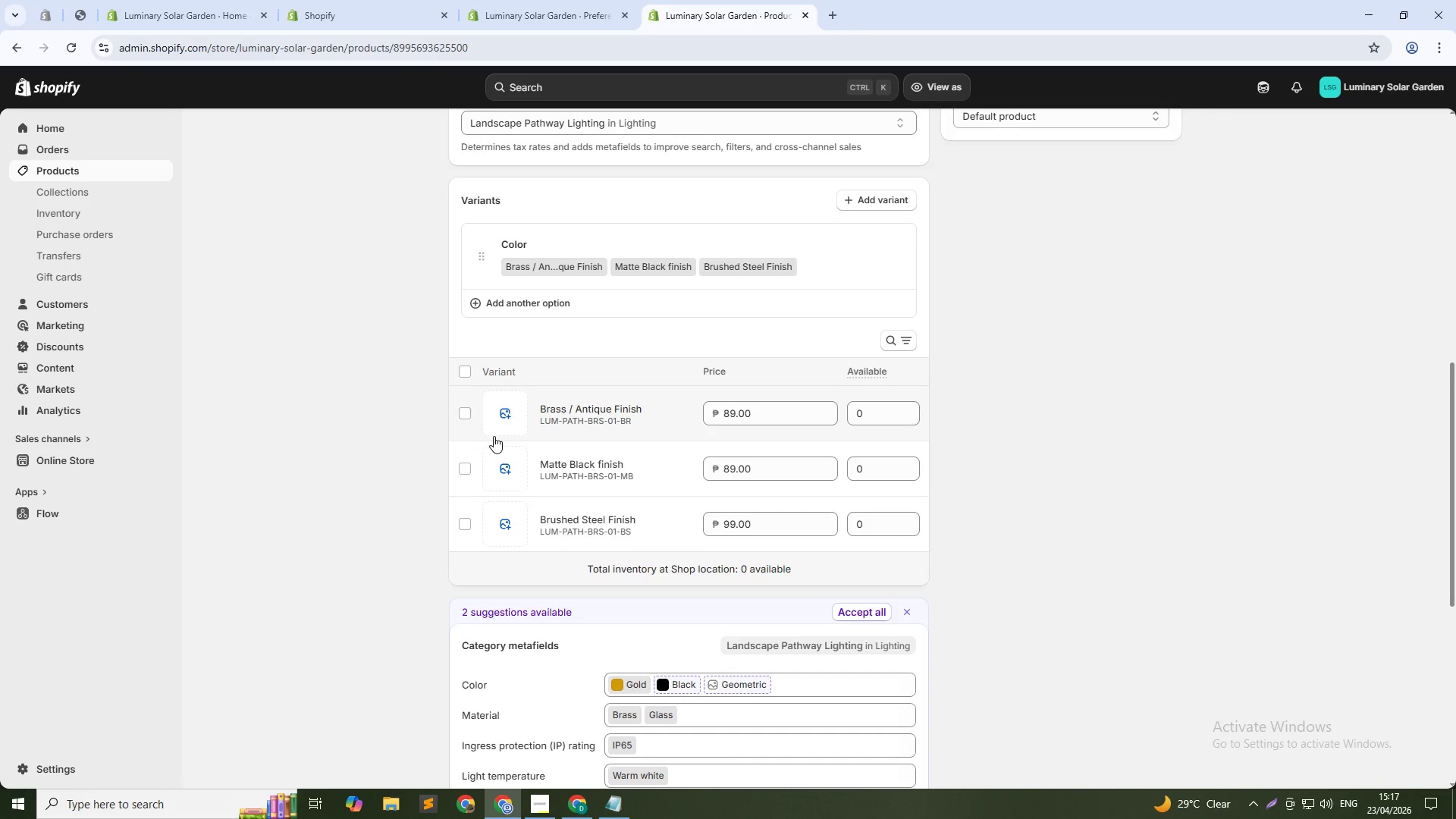 
wait(5.17)
 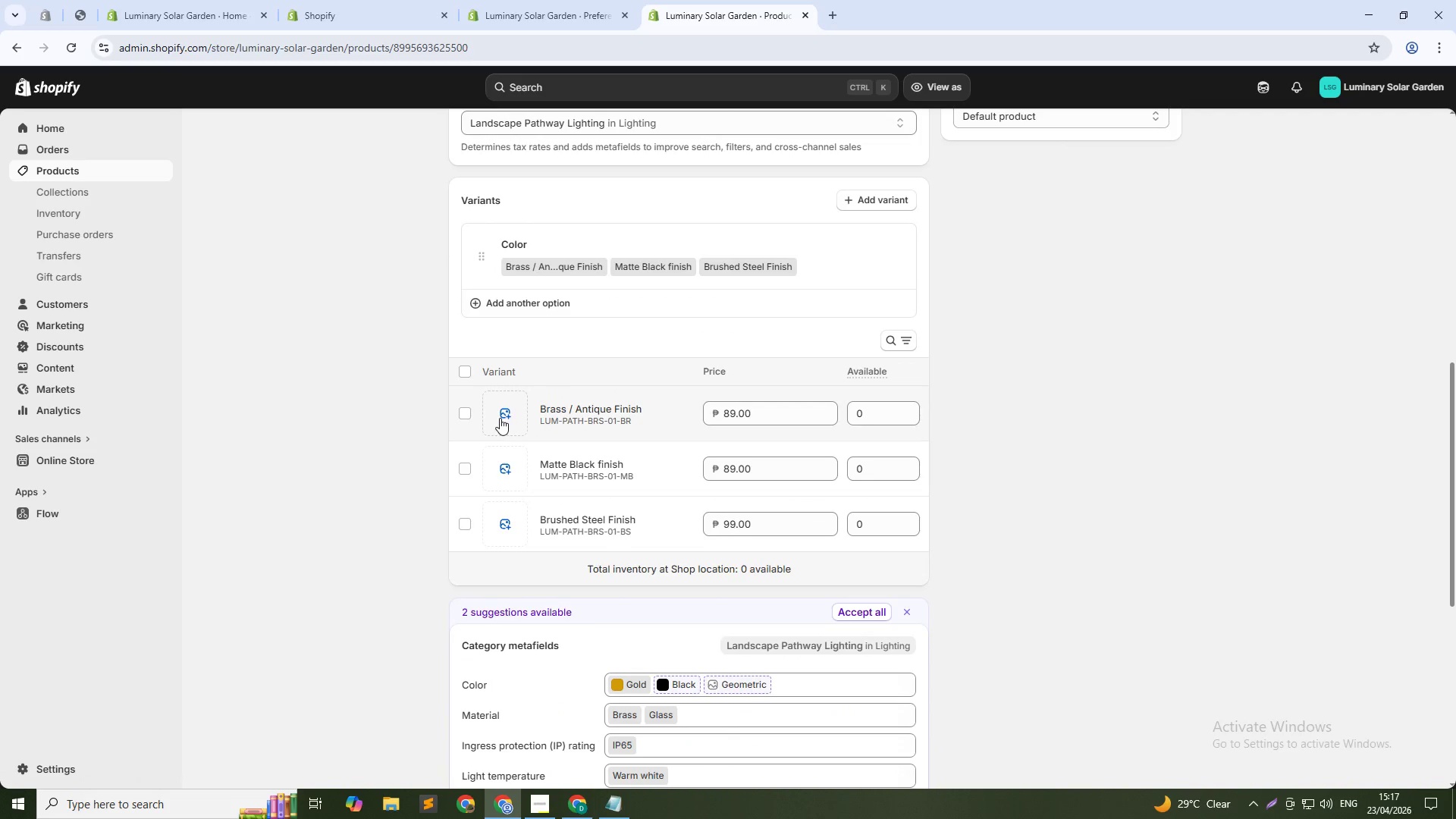 
scroll: coordinate [445, 413], scroll_direction: up, amount: 18.0
 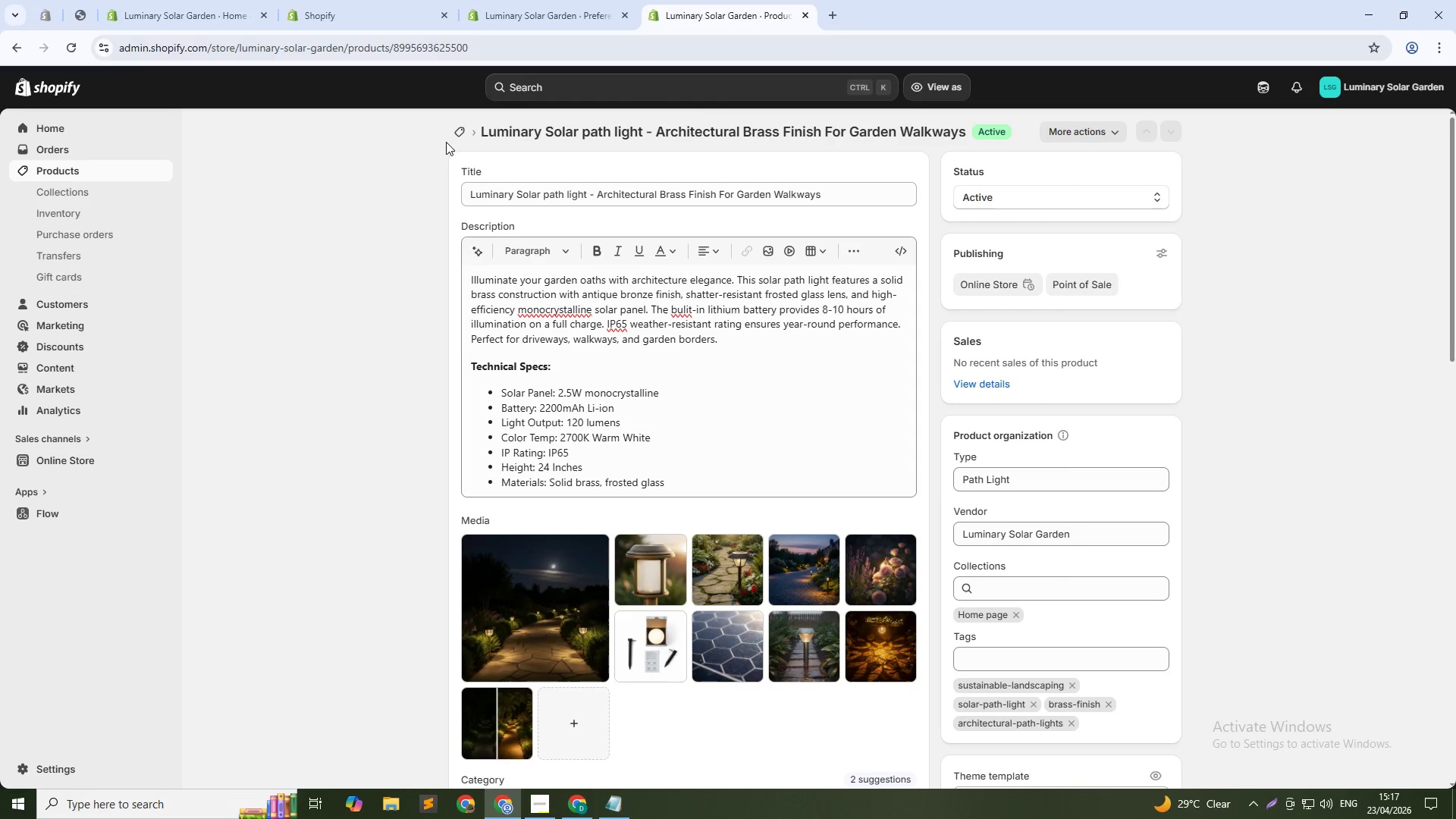 
left_click([455, 137])
 